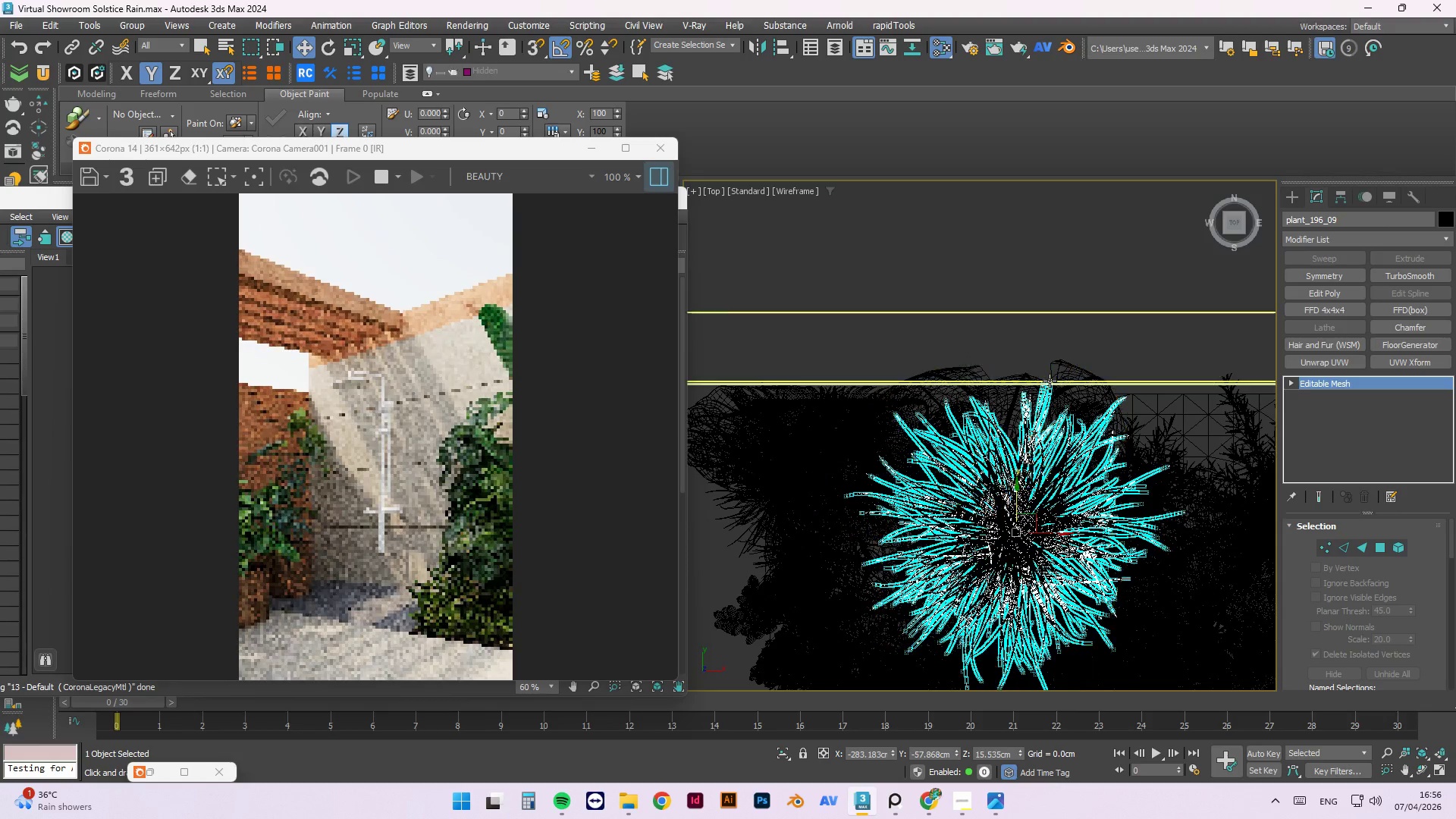 
left_click([1051, 381])
 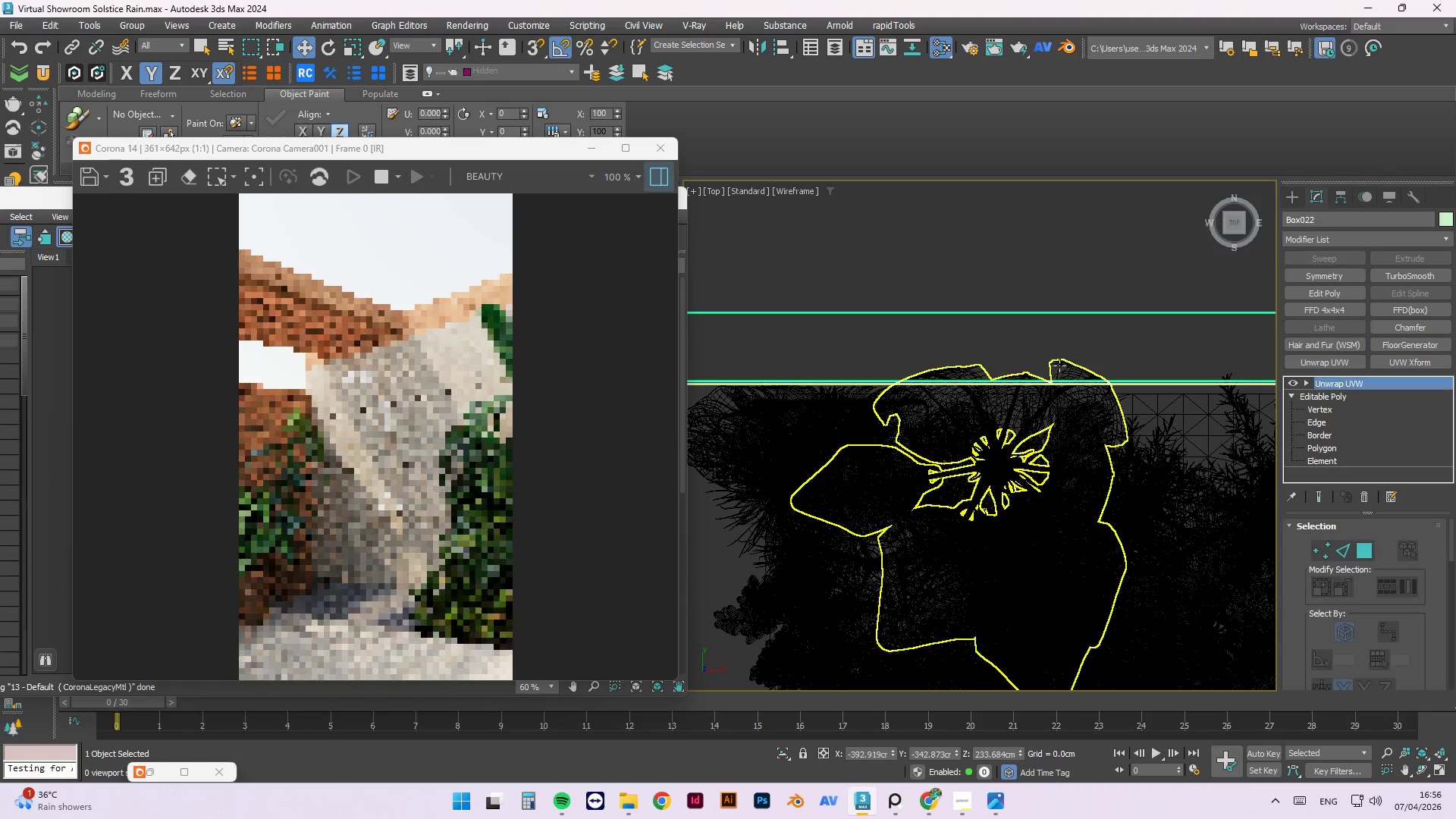 
left_click([1065, 367])
 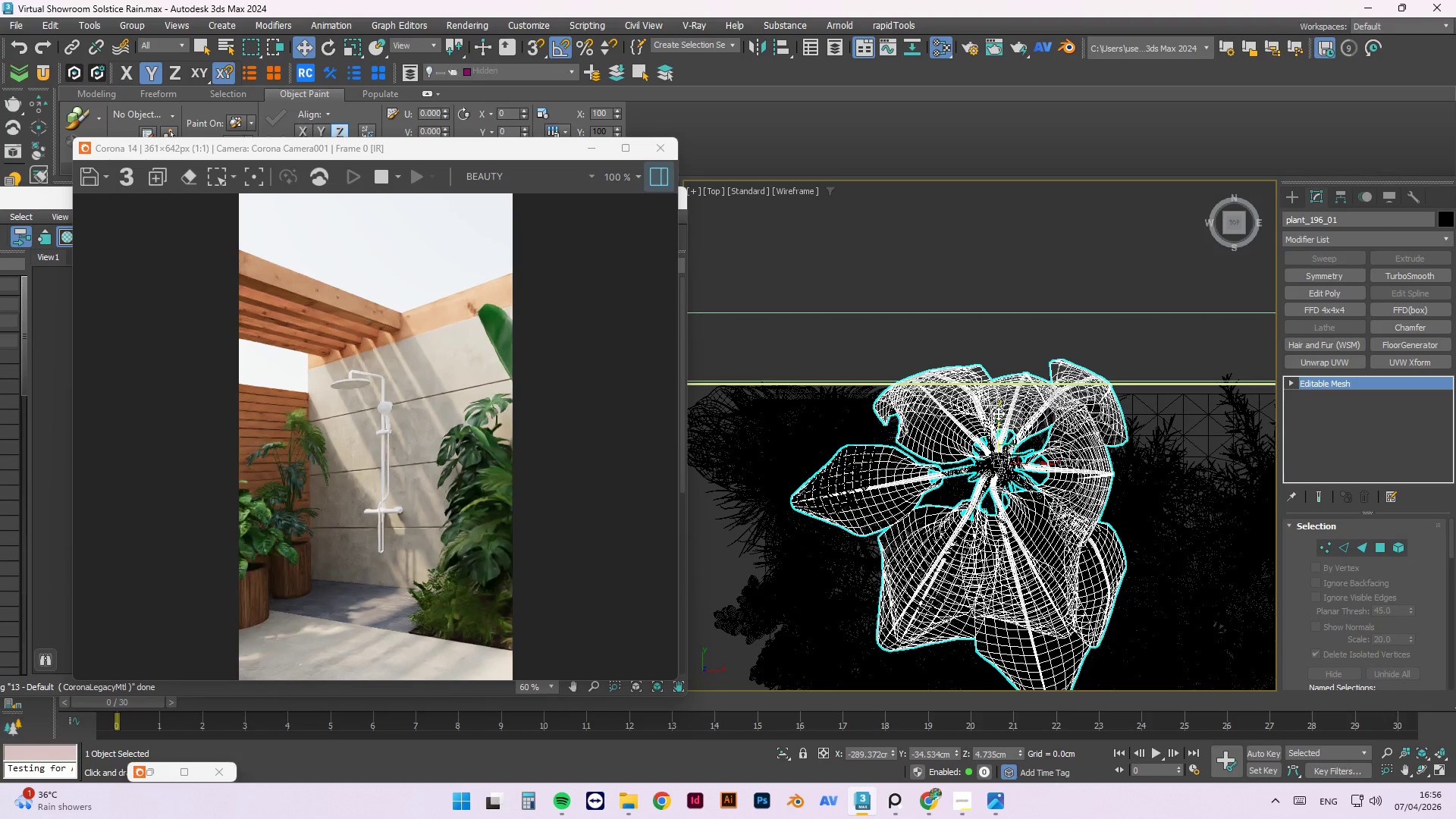 
left_click_drag(start_coordinate=[998, 413], to_coordinate=[999, 438])
 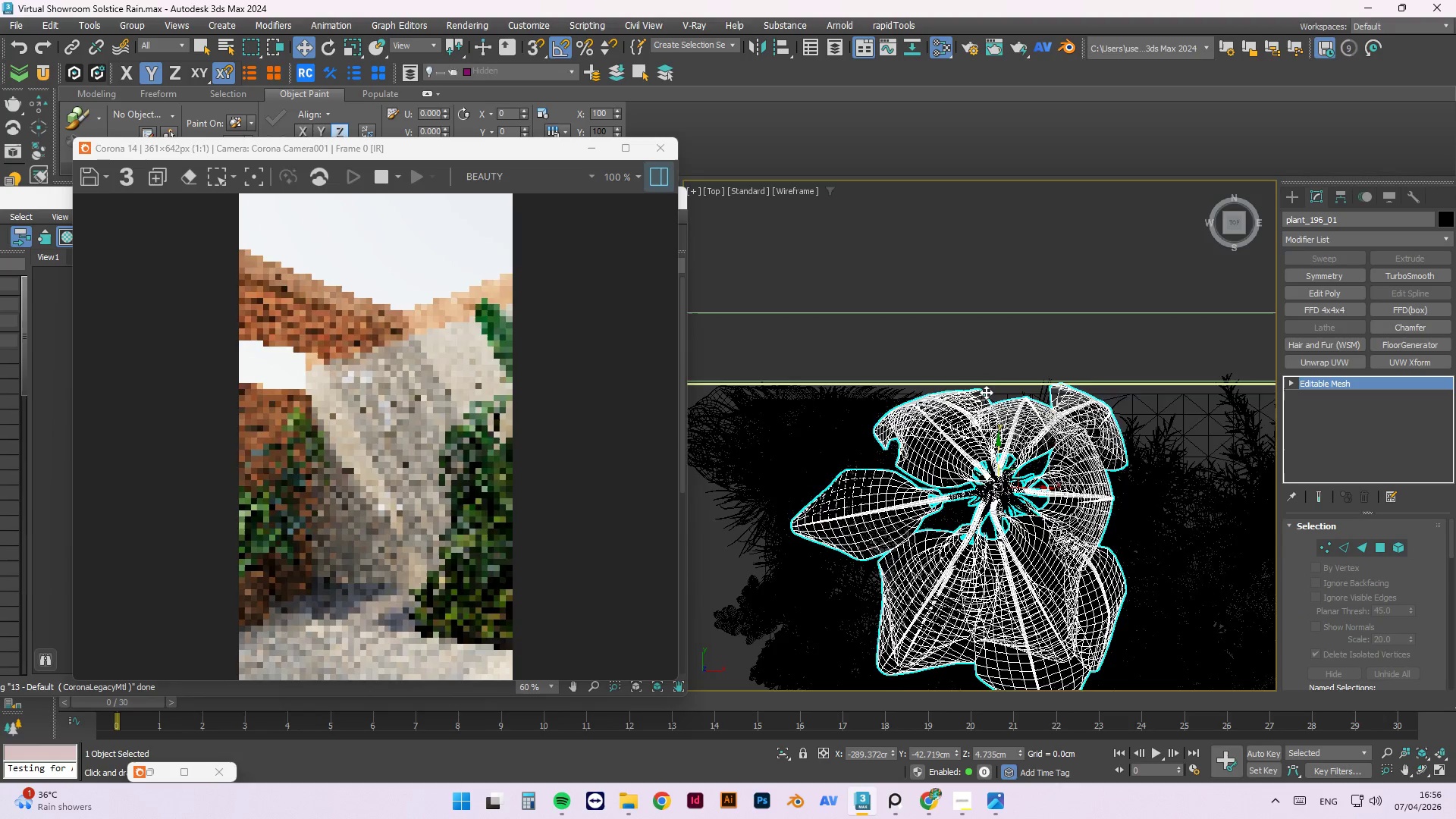 
left_click([987, 253])
 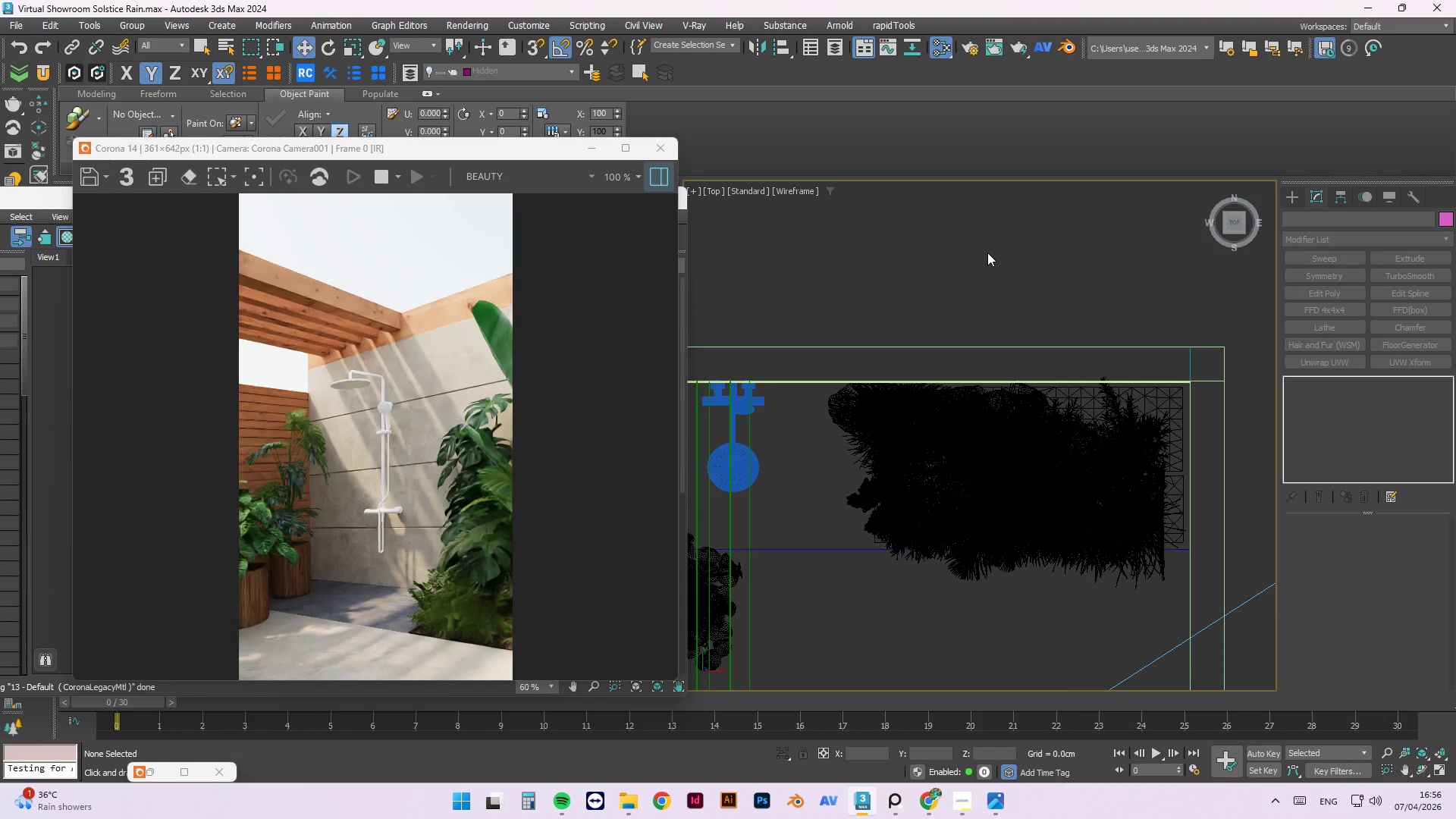 
scroll: coordinate [980, 380], scroll_direction: down, amount: 2.0
 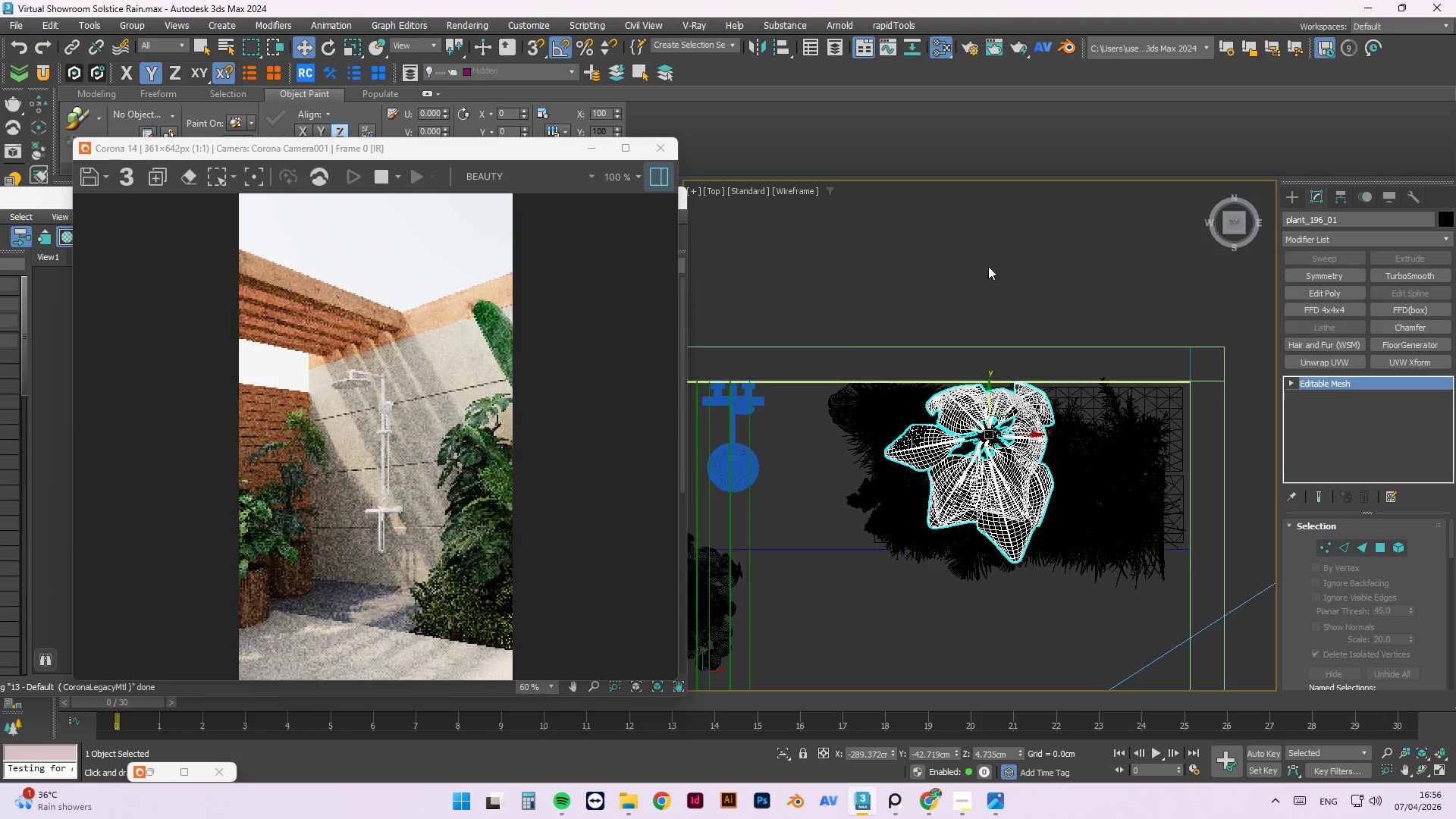 
right_click([987, 253])
 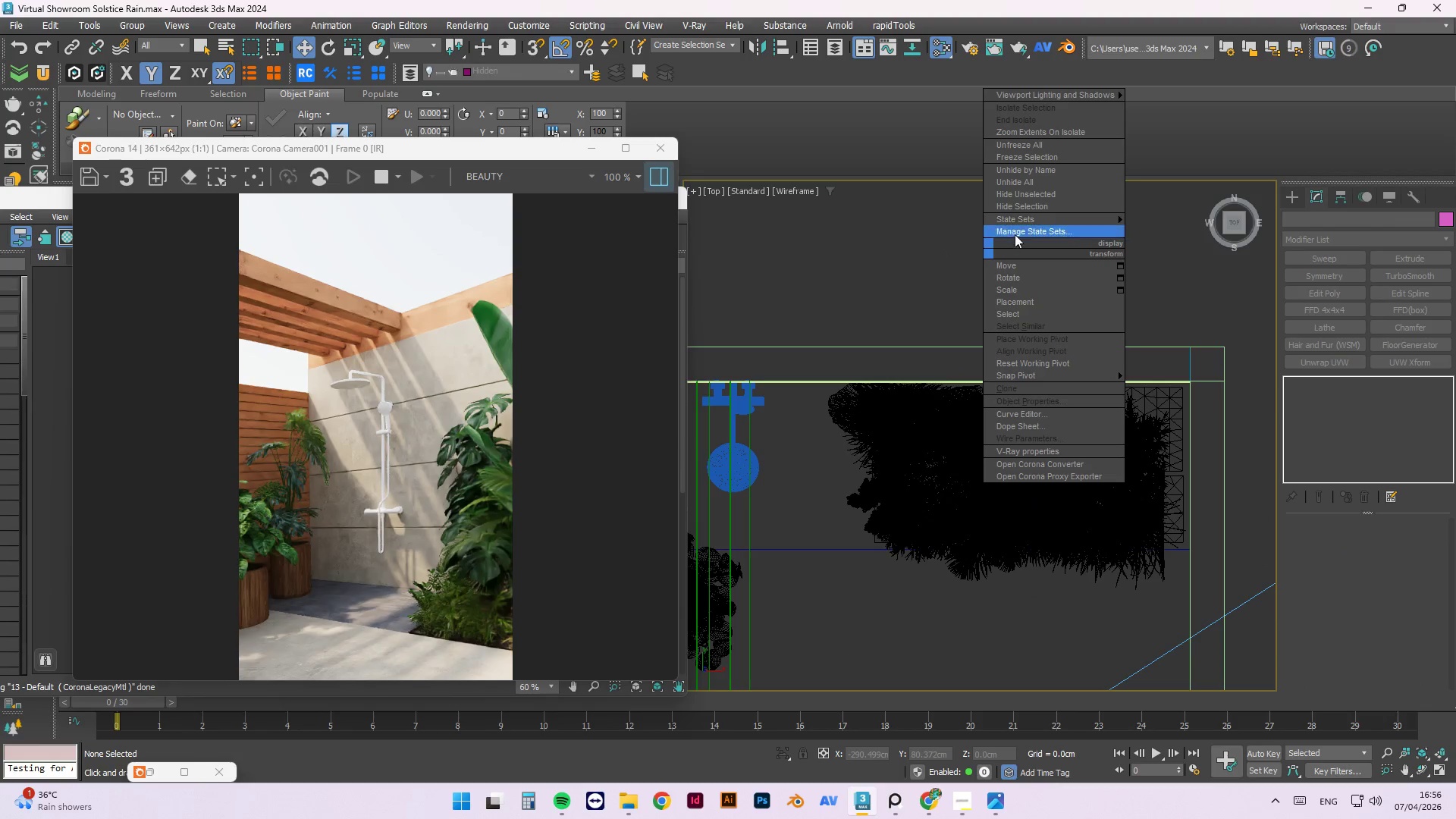 
left_click([911, 235])
 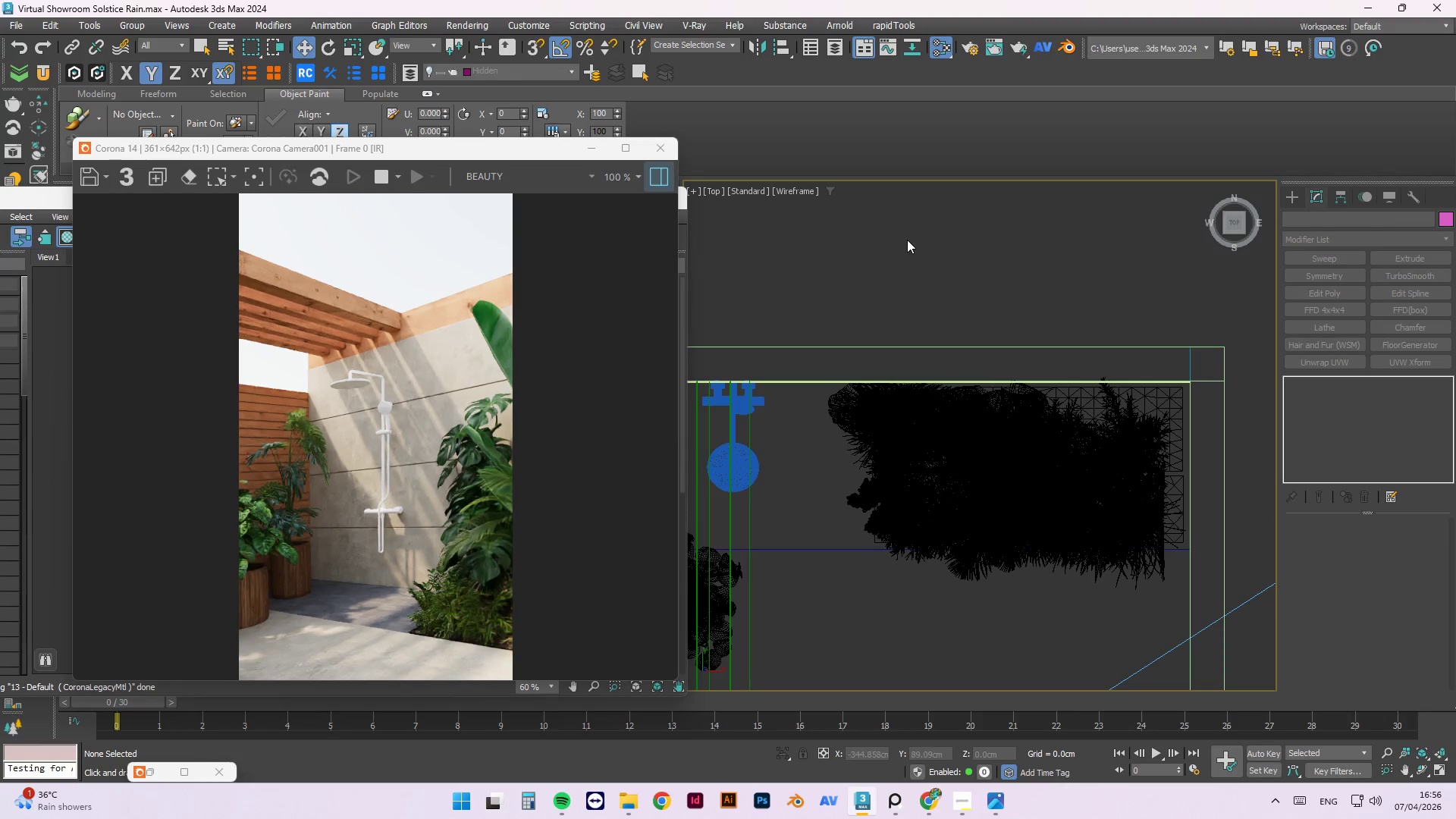 
scroll: coordinate [896, 361], scroll_direction: up, amount: 2.0
 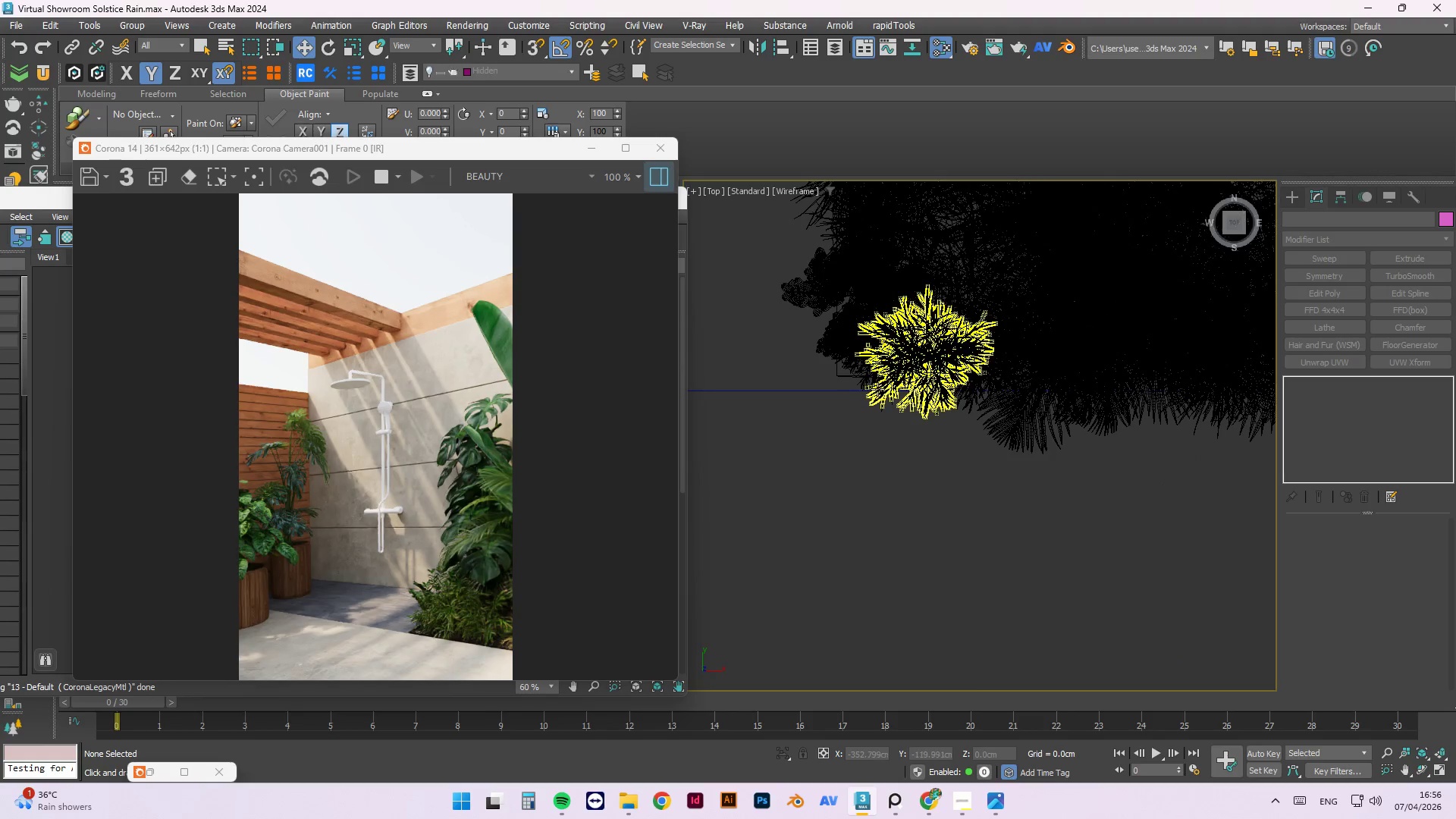 
left_click([877, 389])
 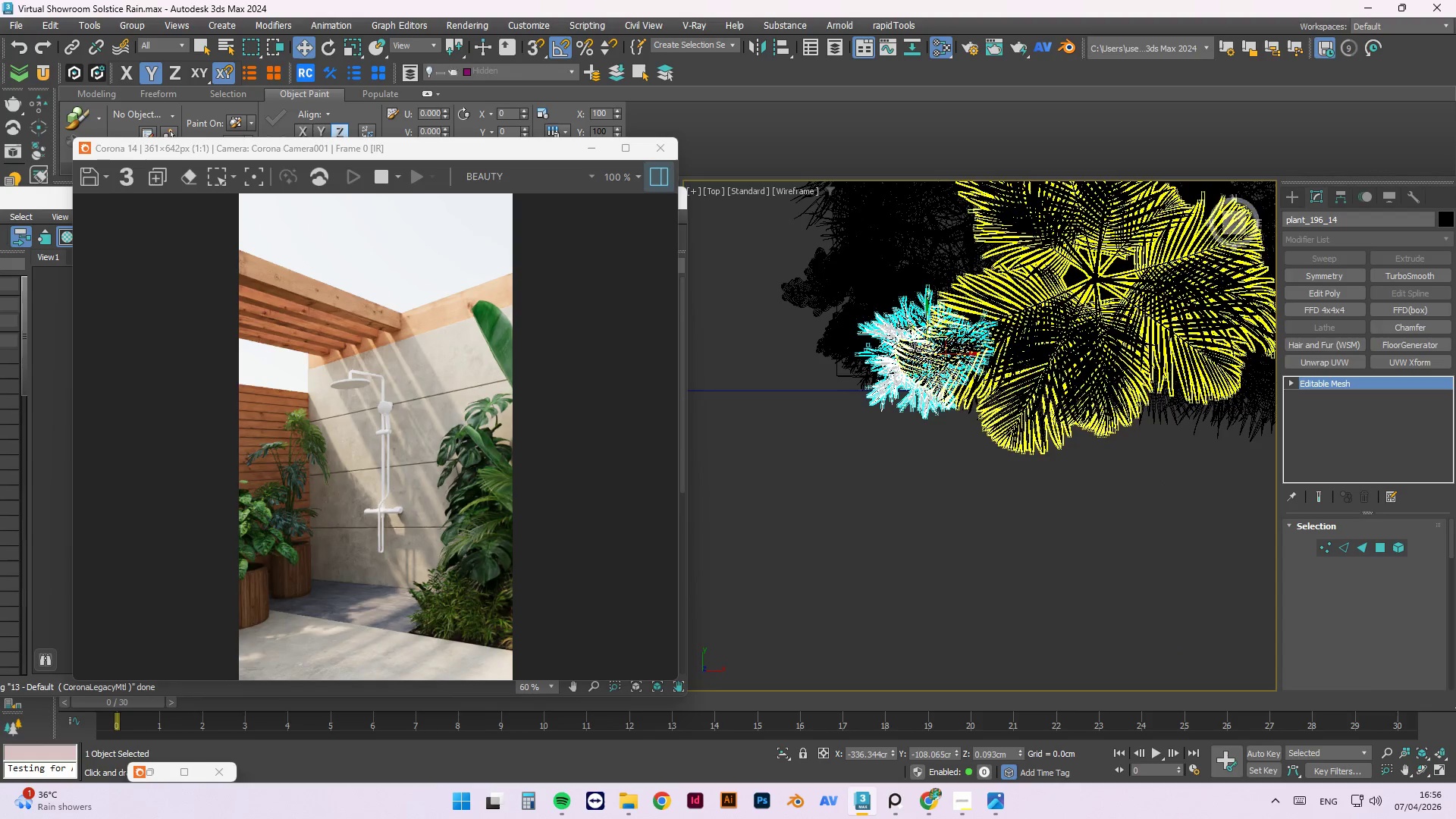 
hold_key(key=AltLeft, duration=1.08)
 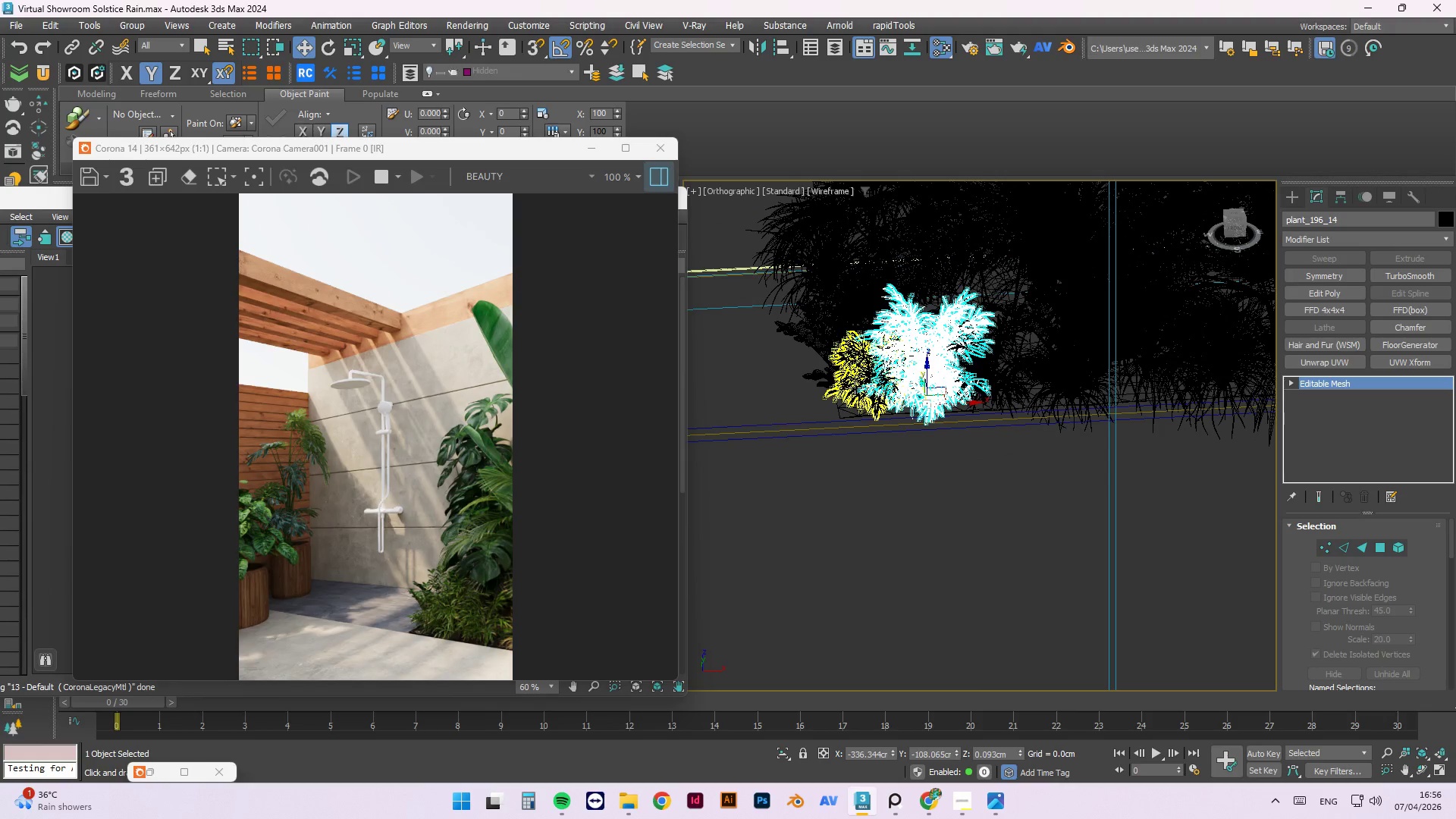 
left_click([855, 388])
 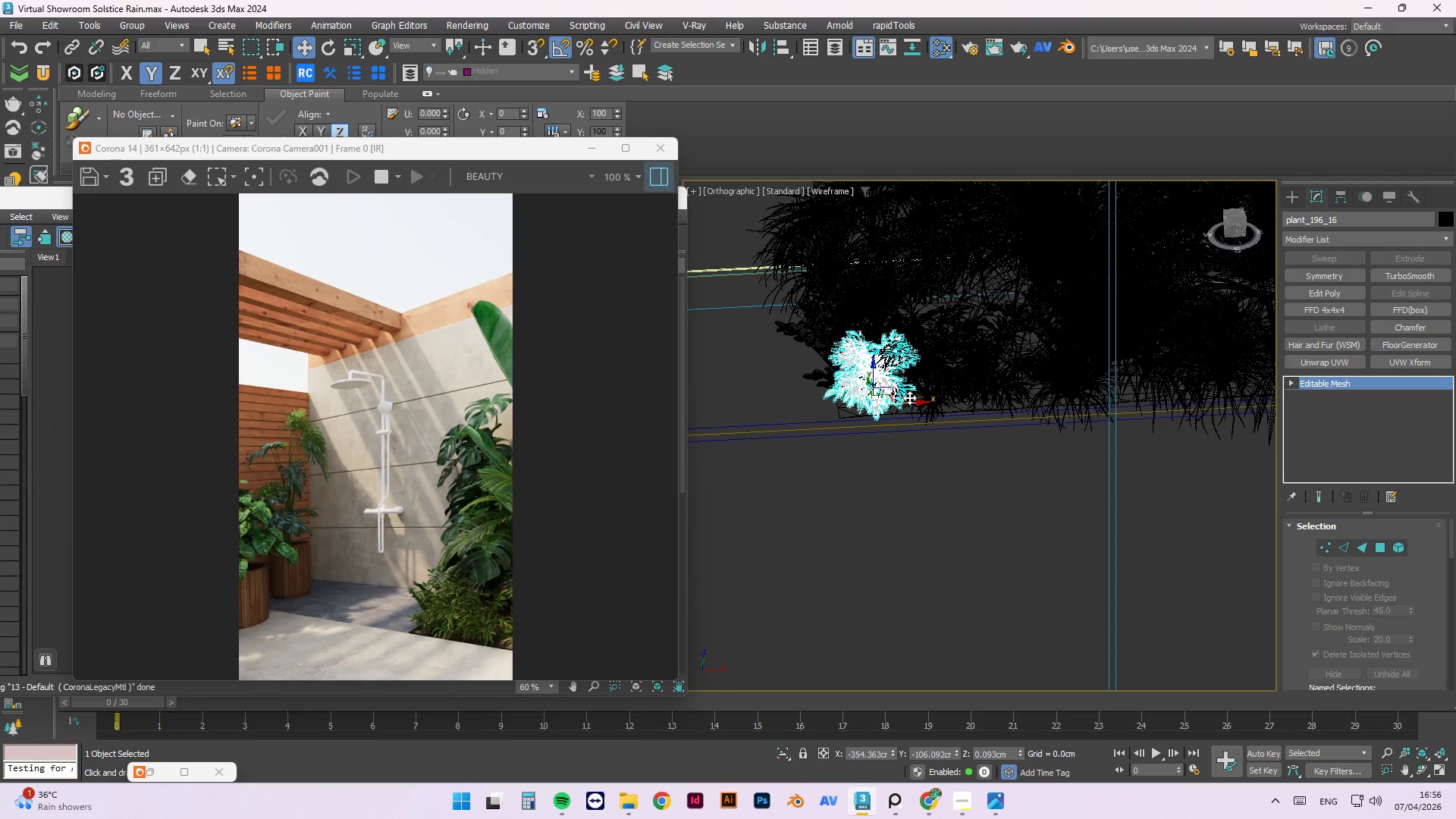 
key(Alt+AltLeft)
 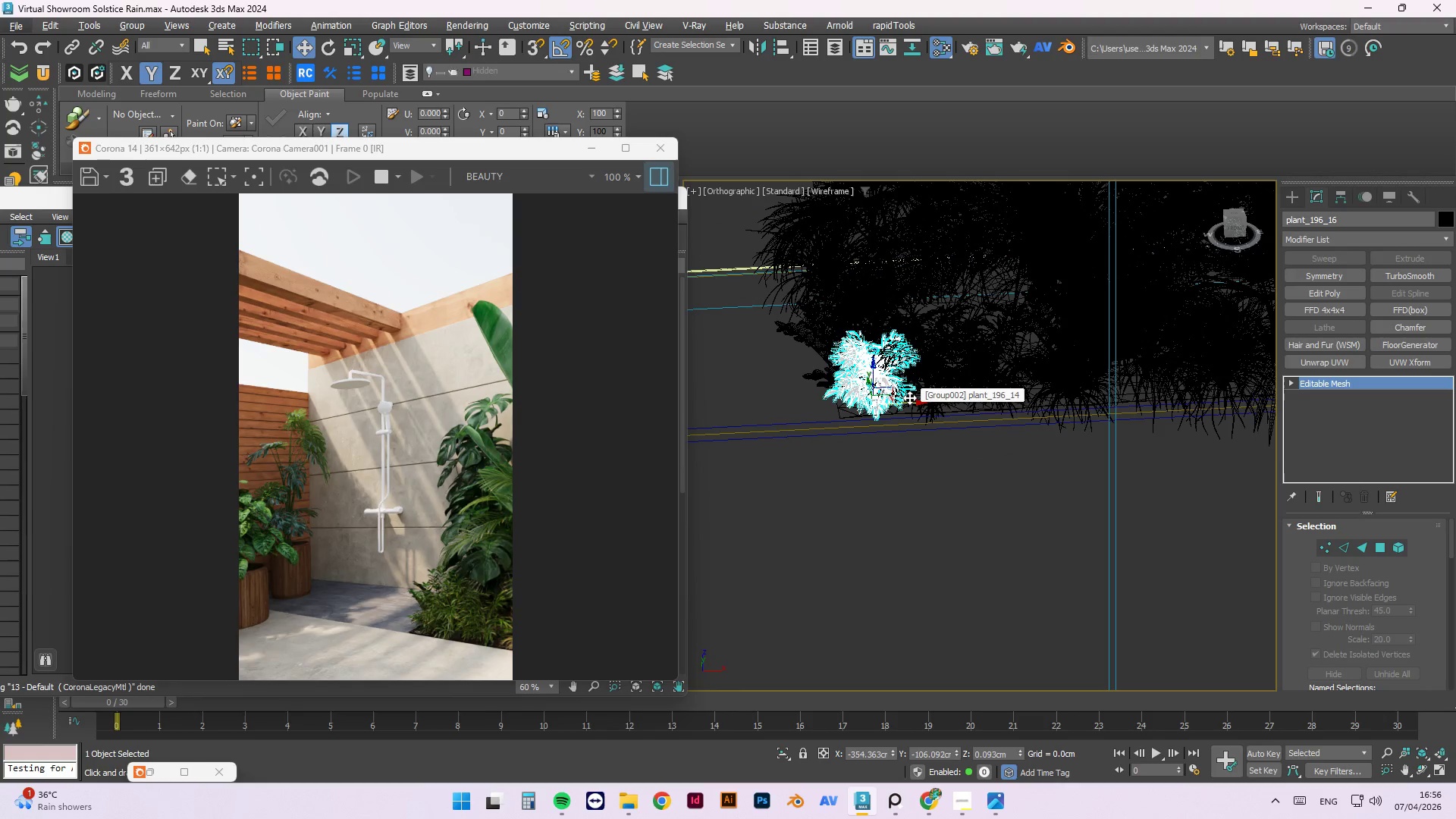 
key(T)
 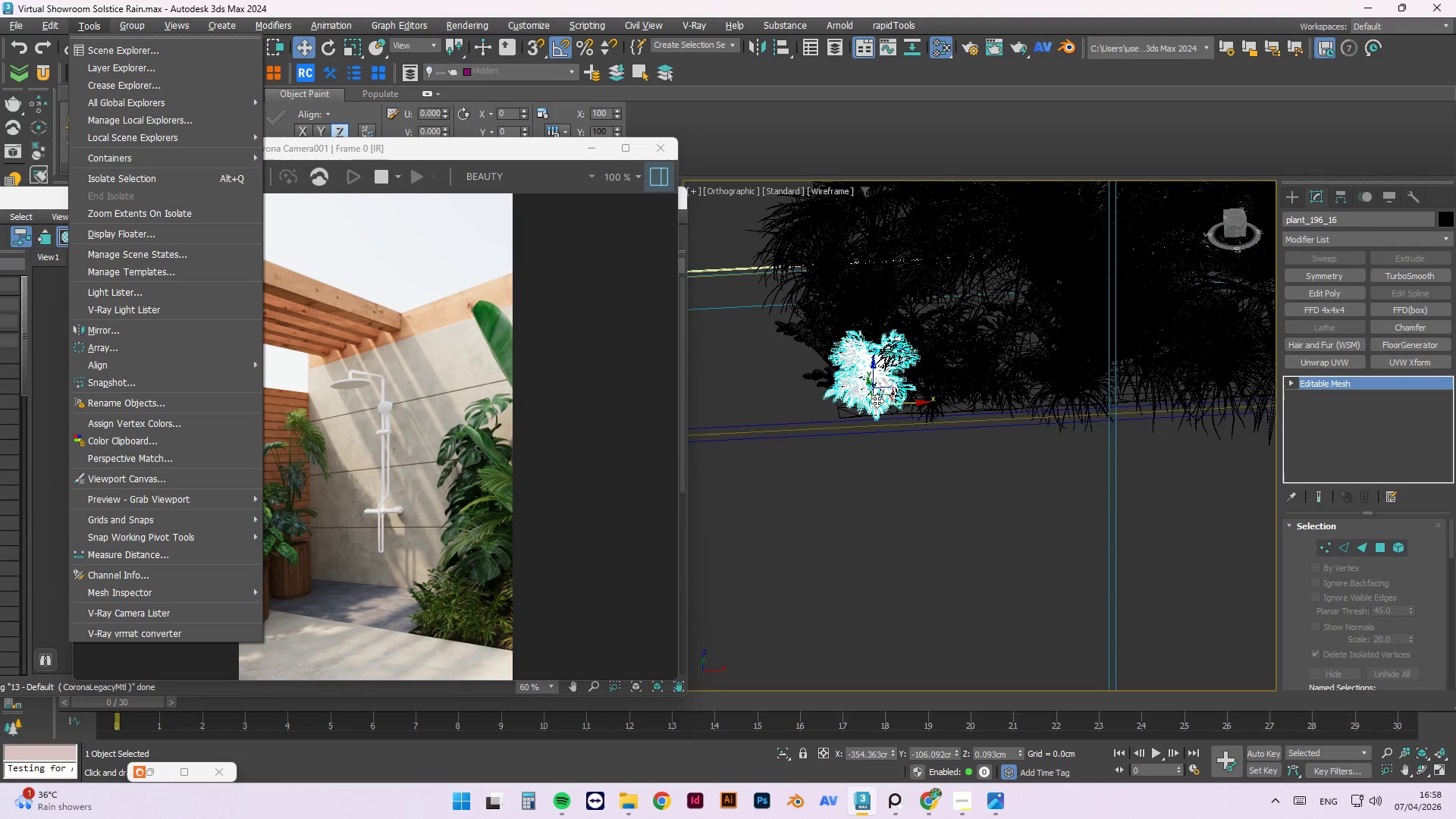 
wait(121.56)
 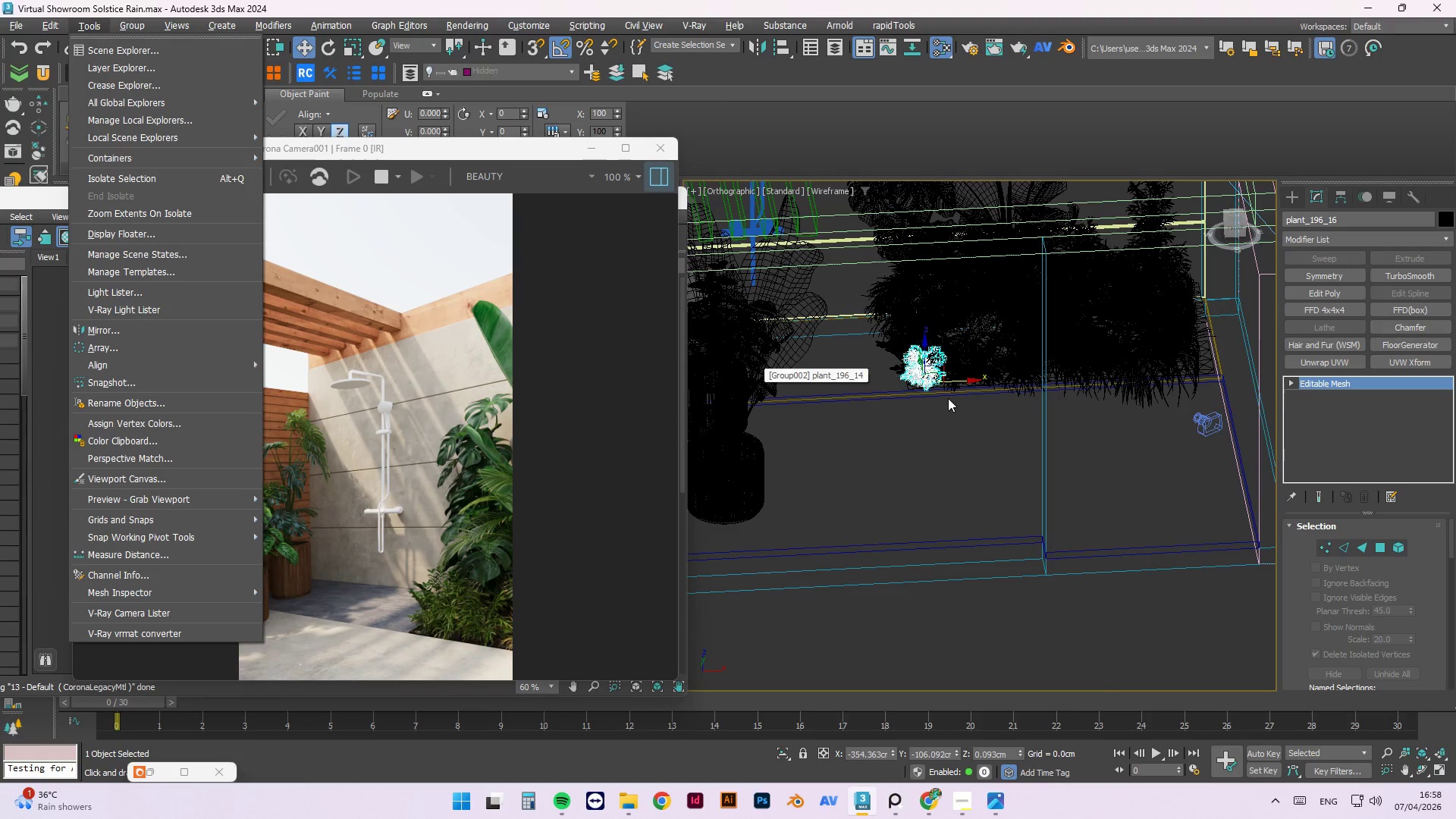 
hold_key(key=AltLeft, duration=1.5)
 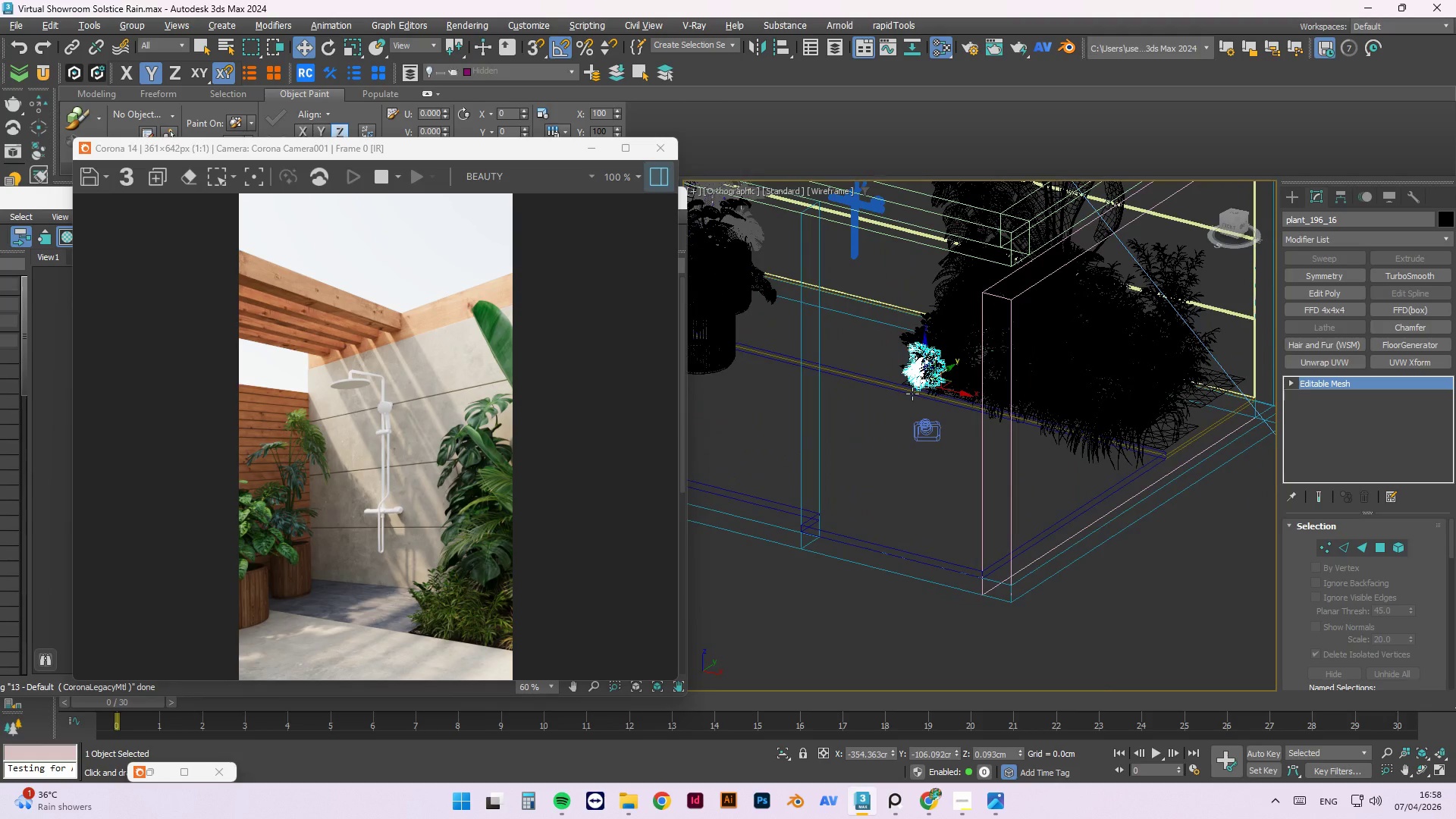 
scroll: coordinate [972, 363], scroll_direction: down, amount: 2.0
 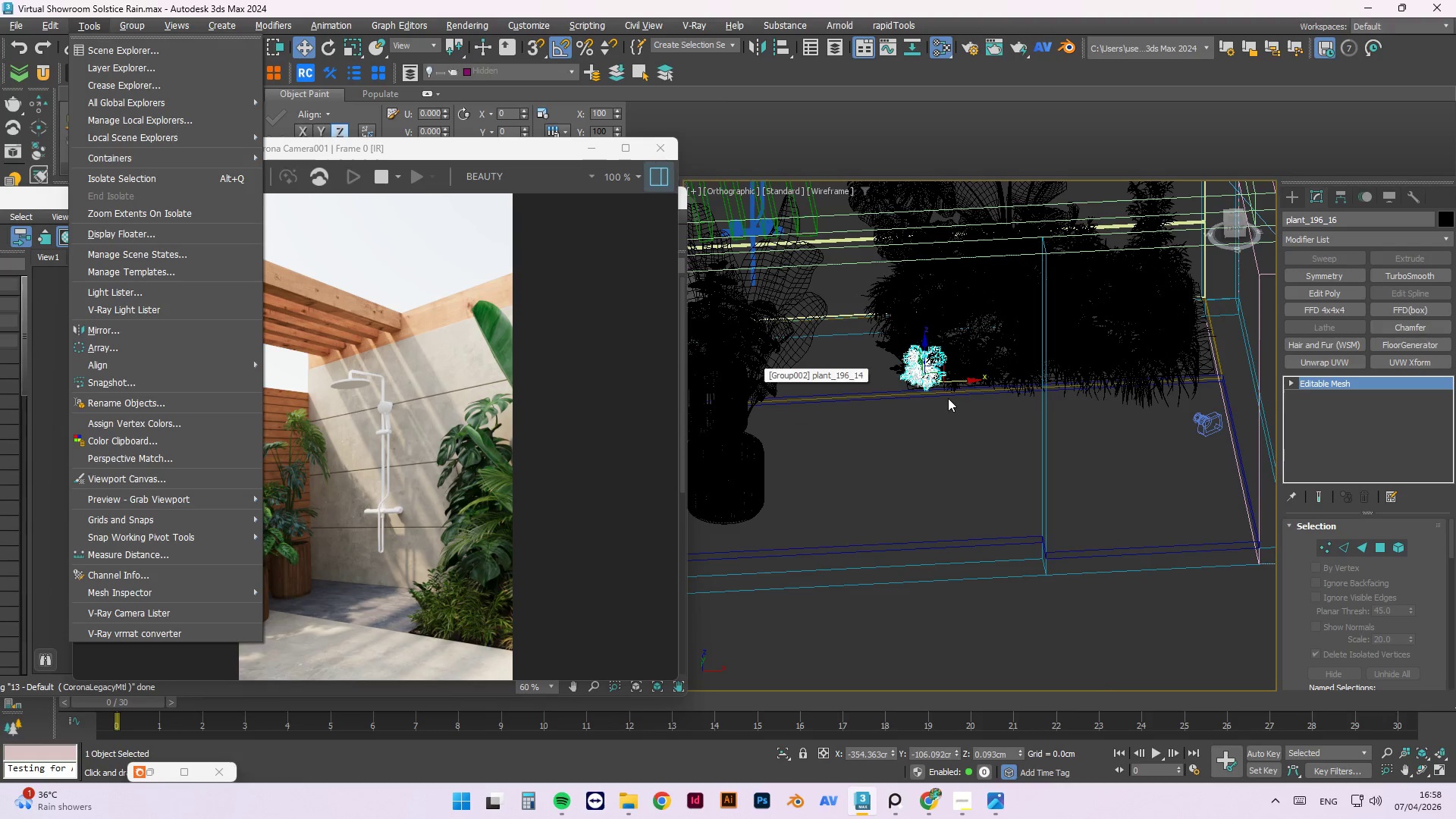 
key(Alt+AltLeft)
 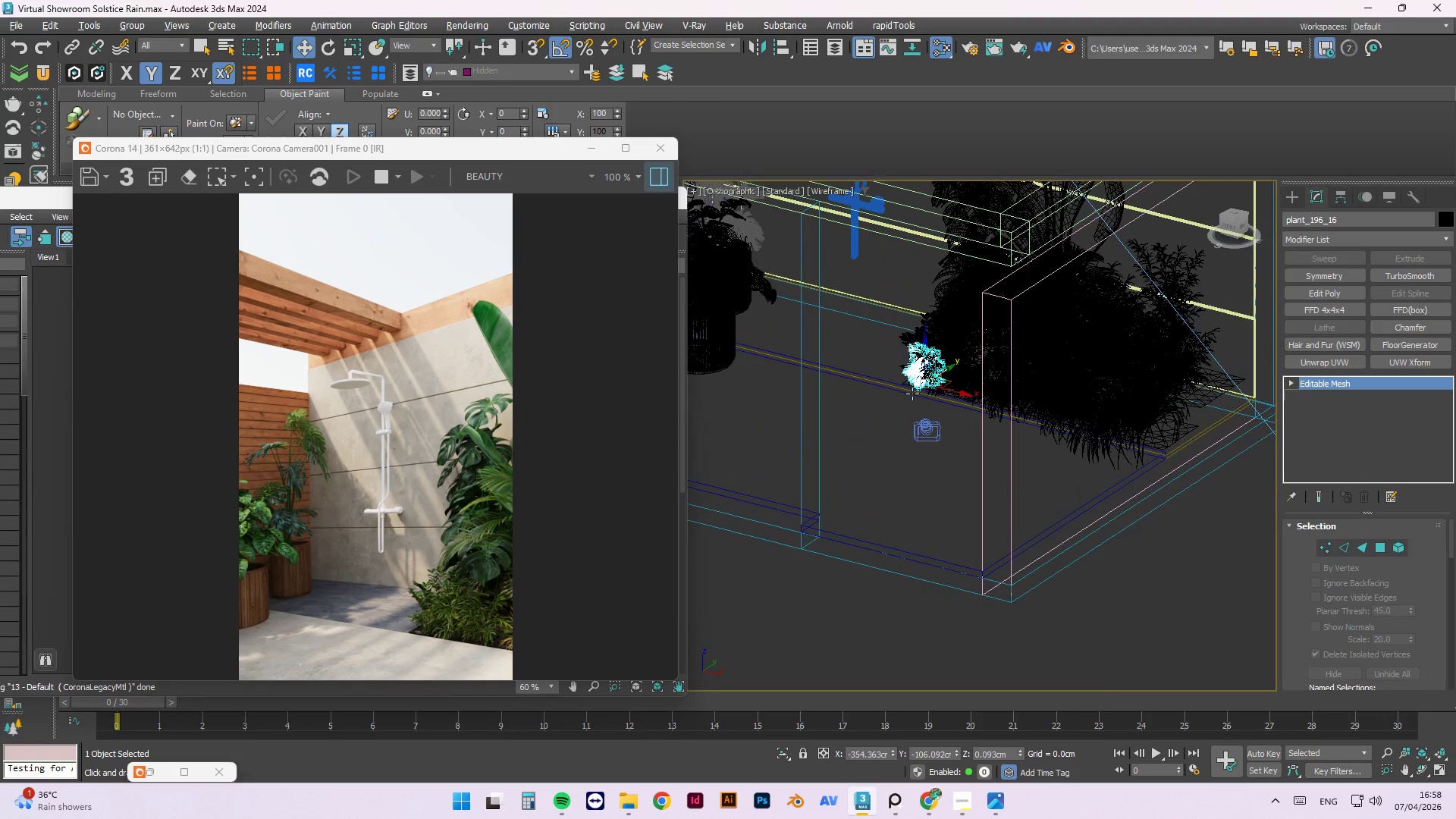 
key(Alt+AltLeft)
 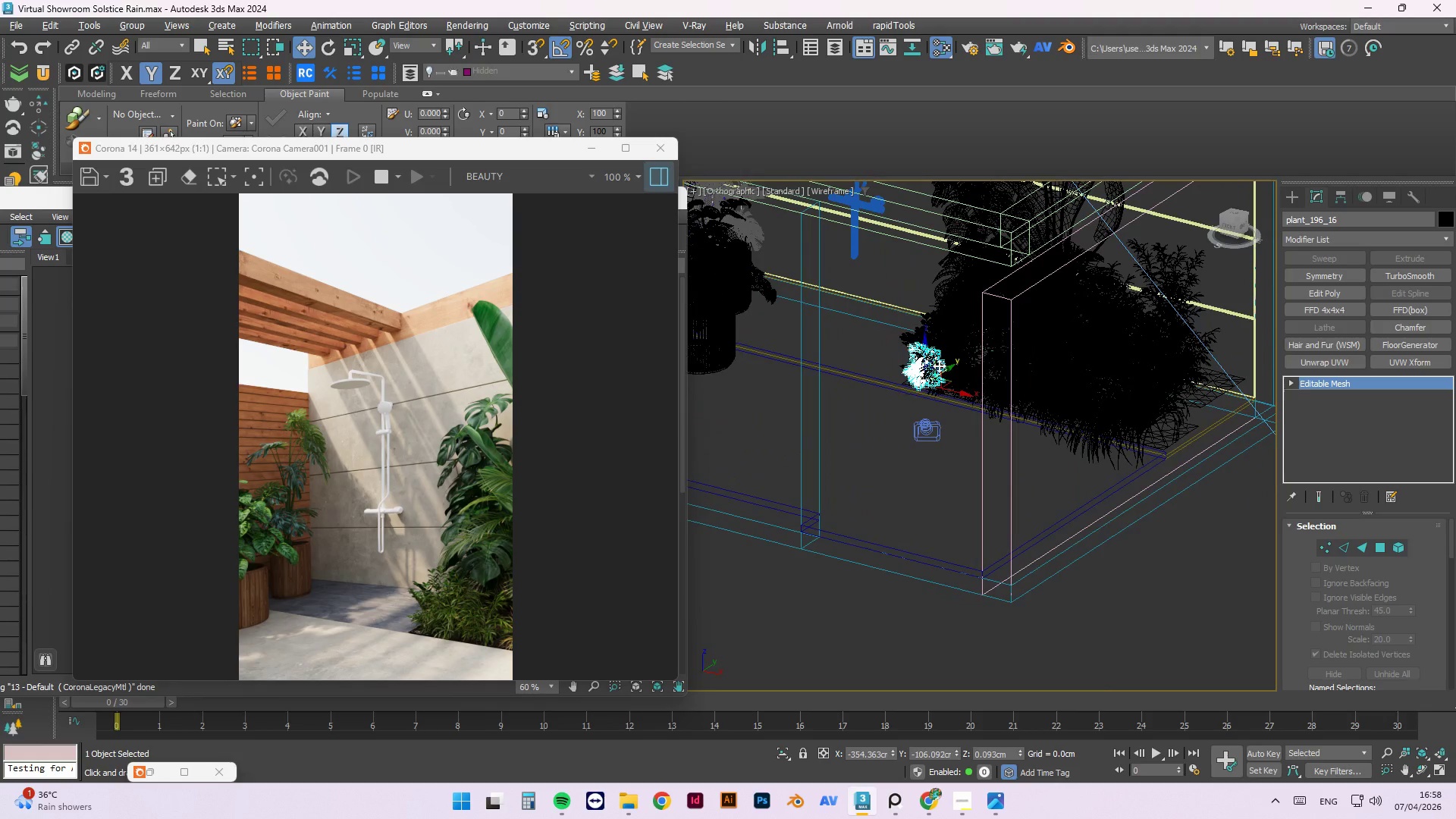 
key(Alt+AltLeft)
 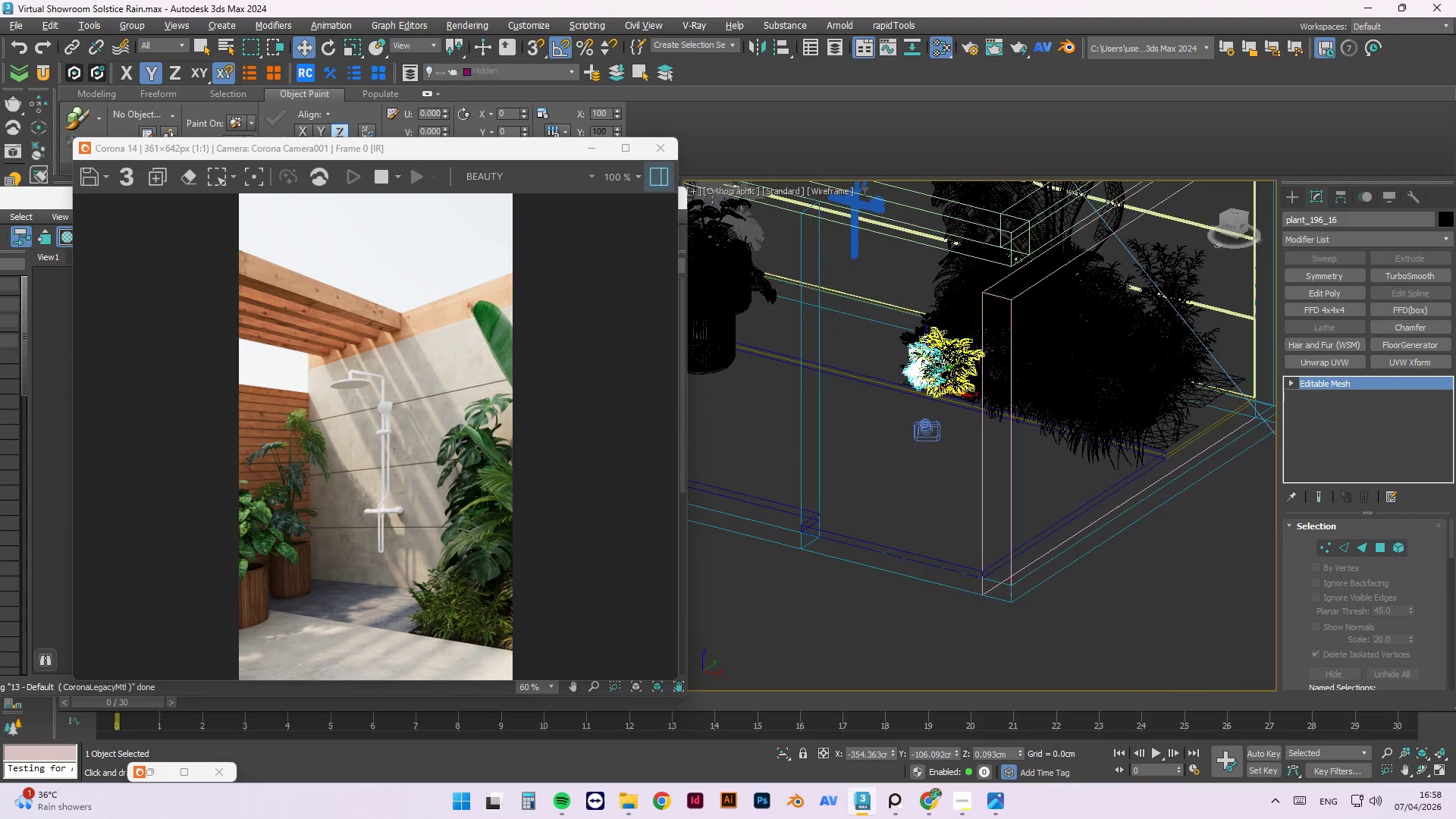 
scroll: coordinate [942, 362], scroll_direction: up, amount: 3.0
 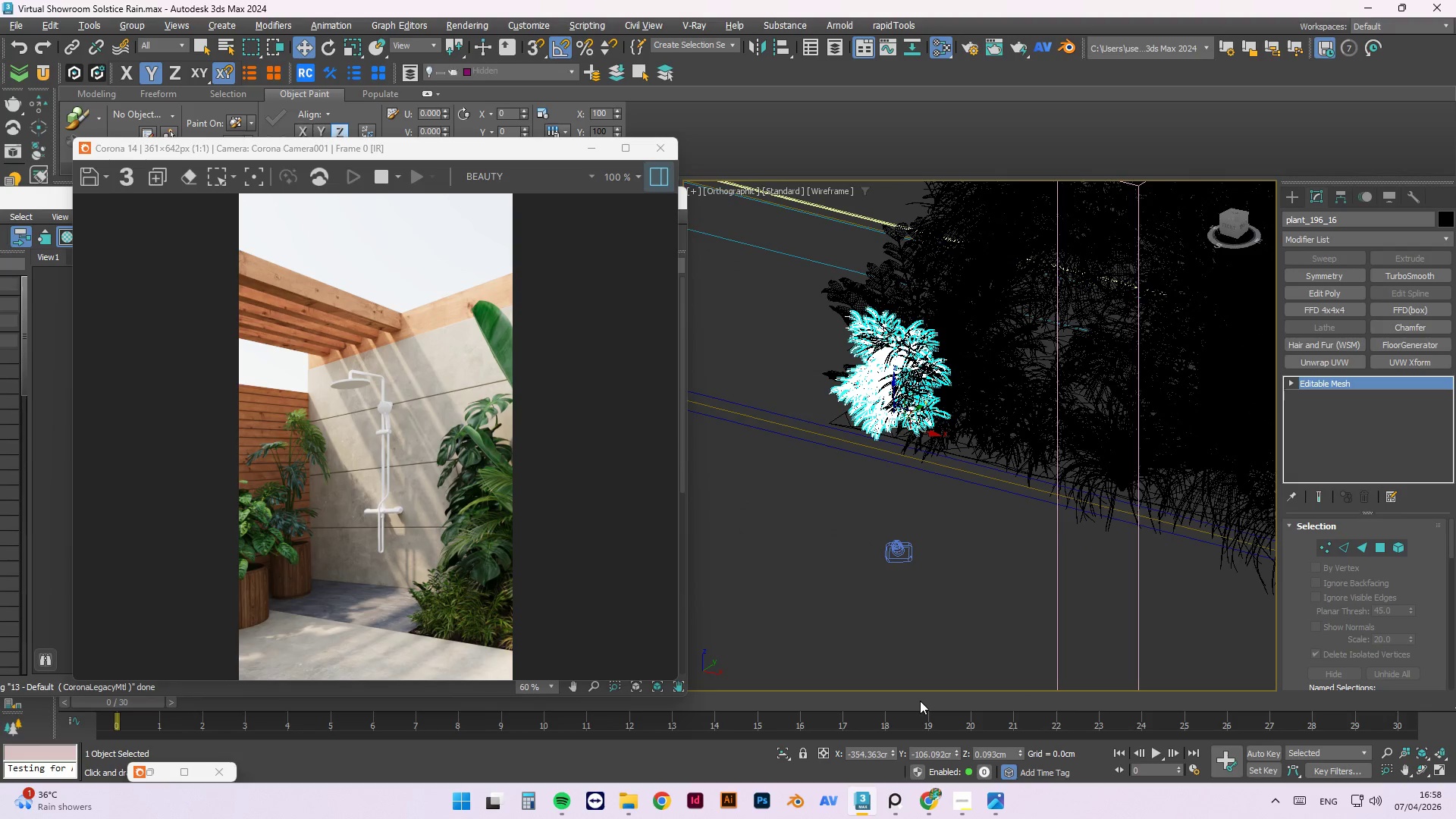 
wait(6.33)
 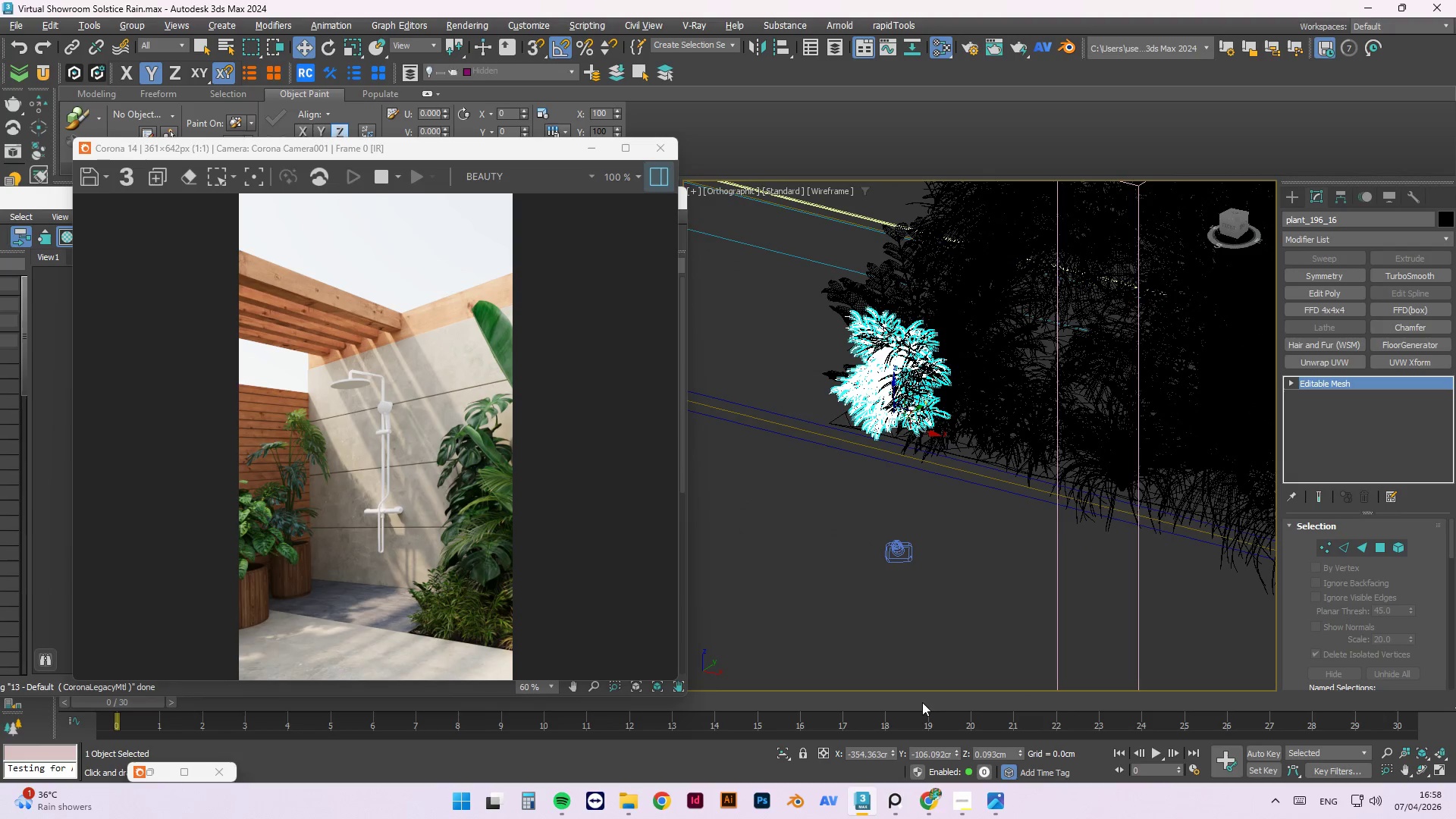 
scroll: coordinate [869, 386], scroll_direction: up, amount: 2.0
 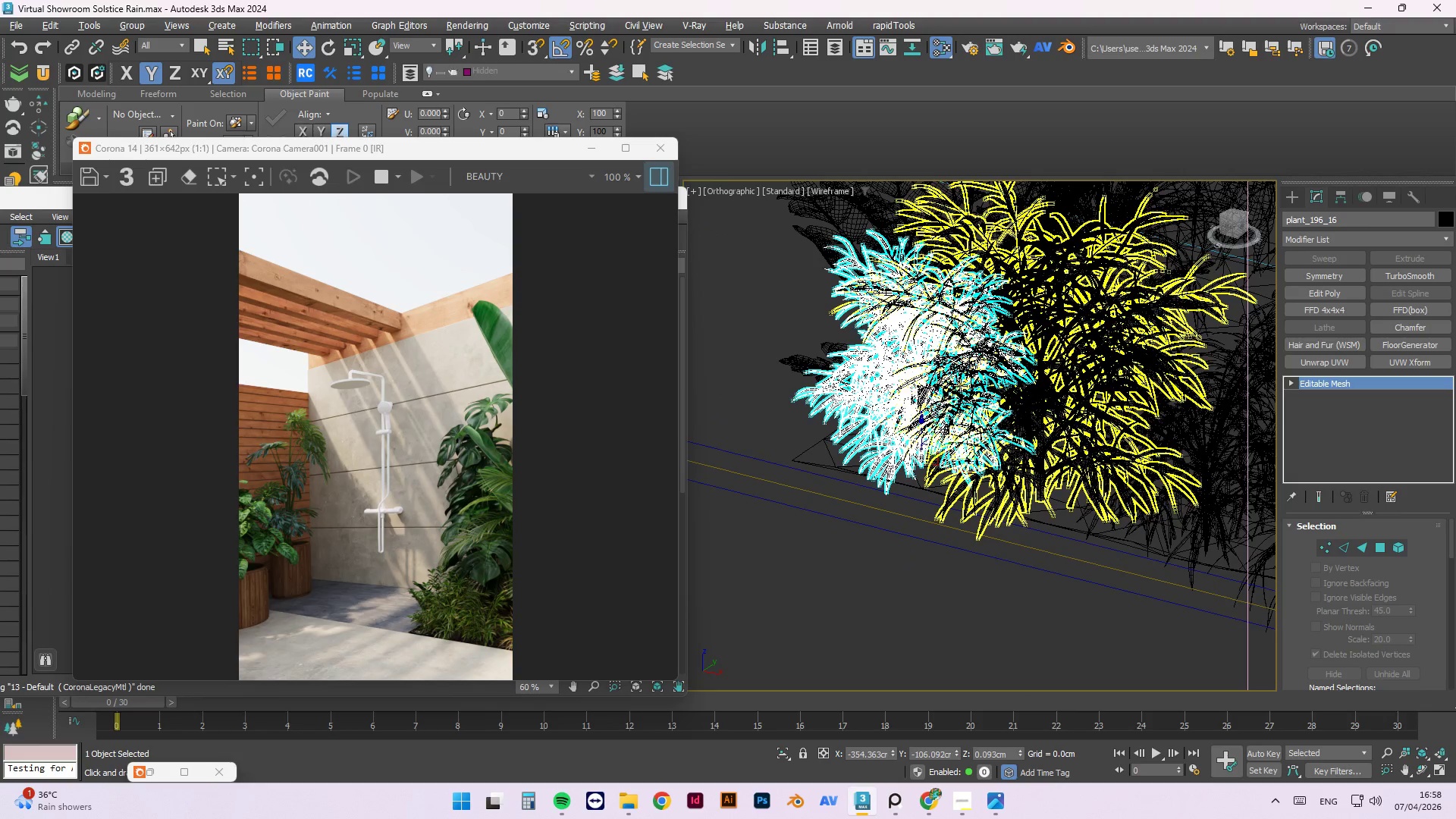 
hold_key(key=AltLeft, duration=1.5)
 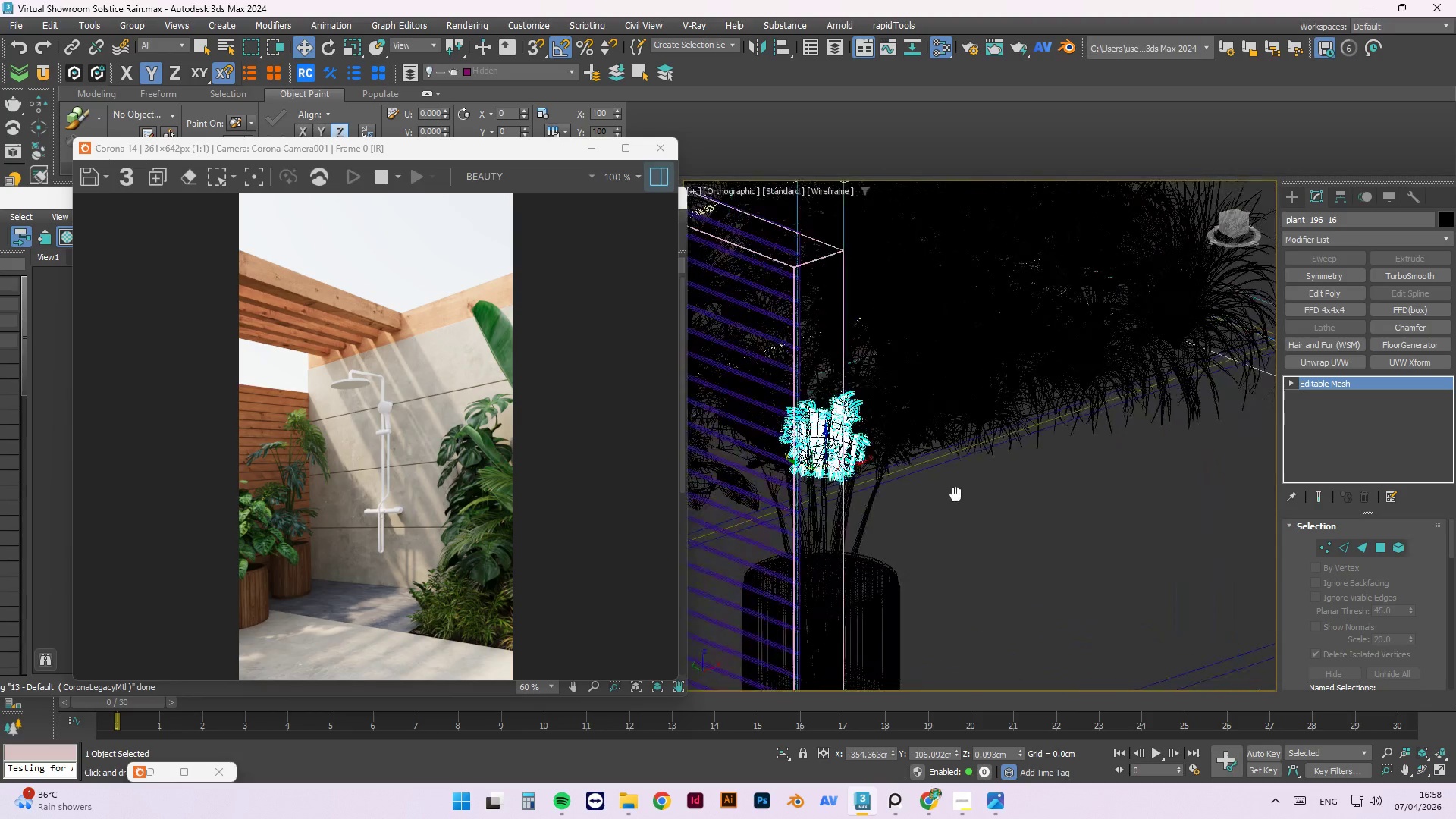 
scroll: coordinate [775, 482], scroll_direction: down, amount: 3.0
 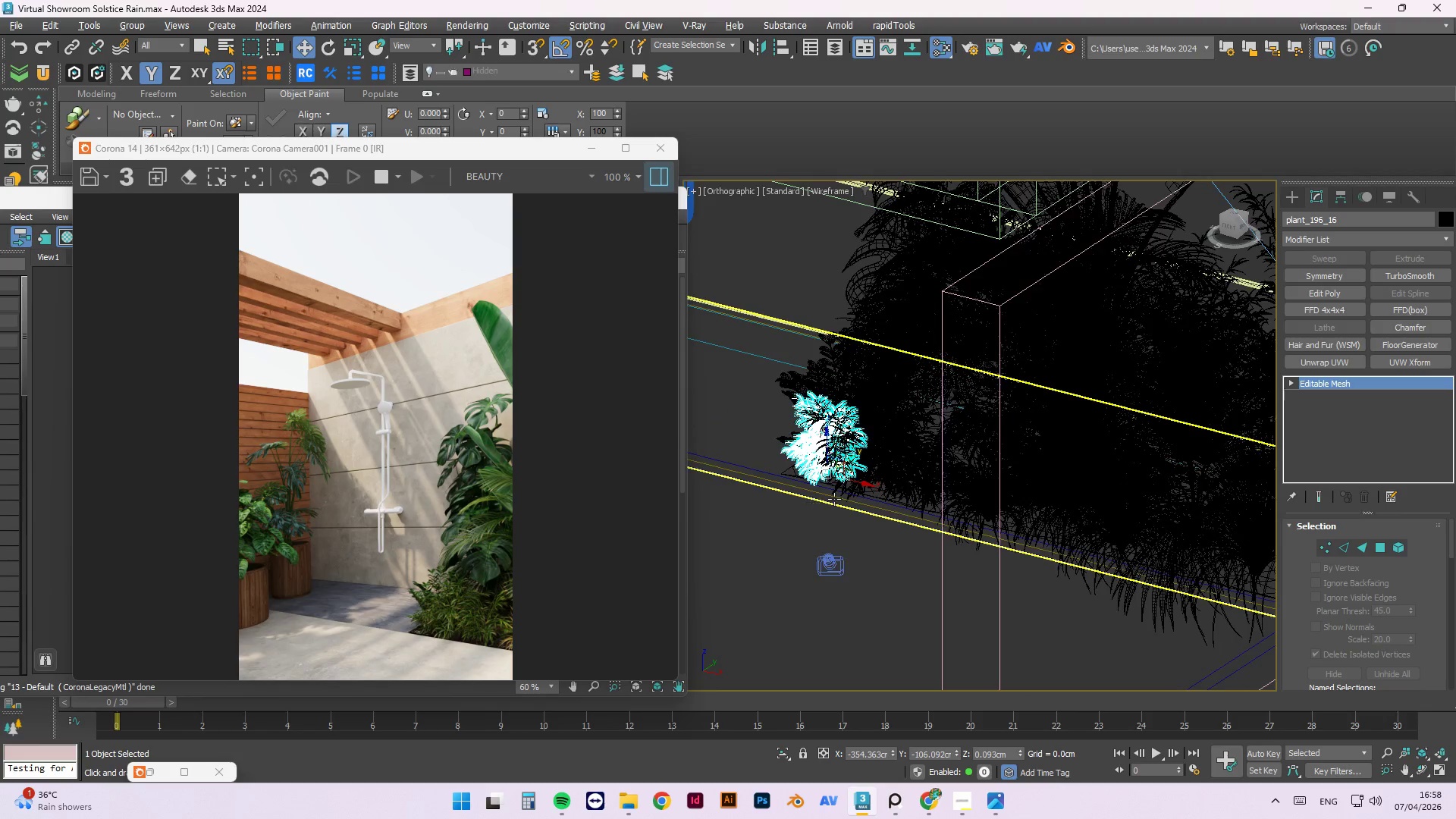 
hold_key(key=AltLeft, duration=1.53)
 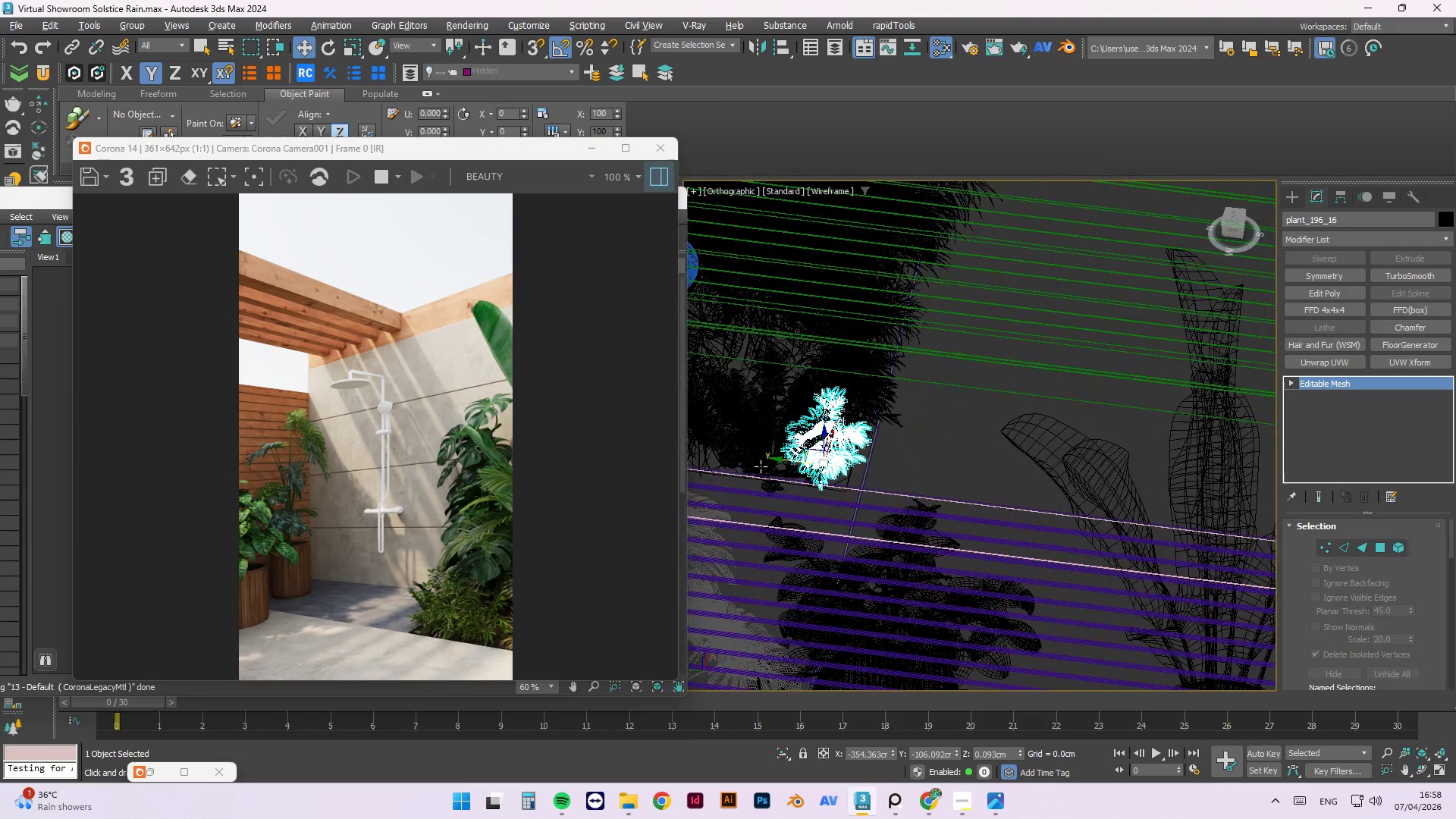 
hold_key(key=AltLeft, duration=0.31)
 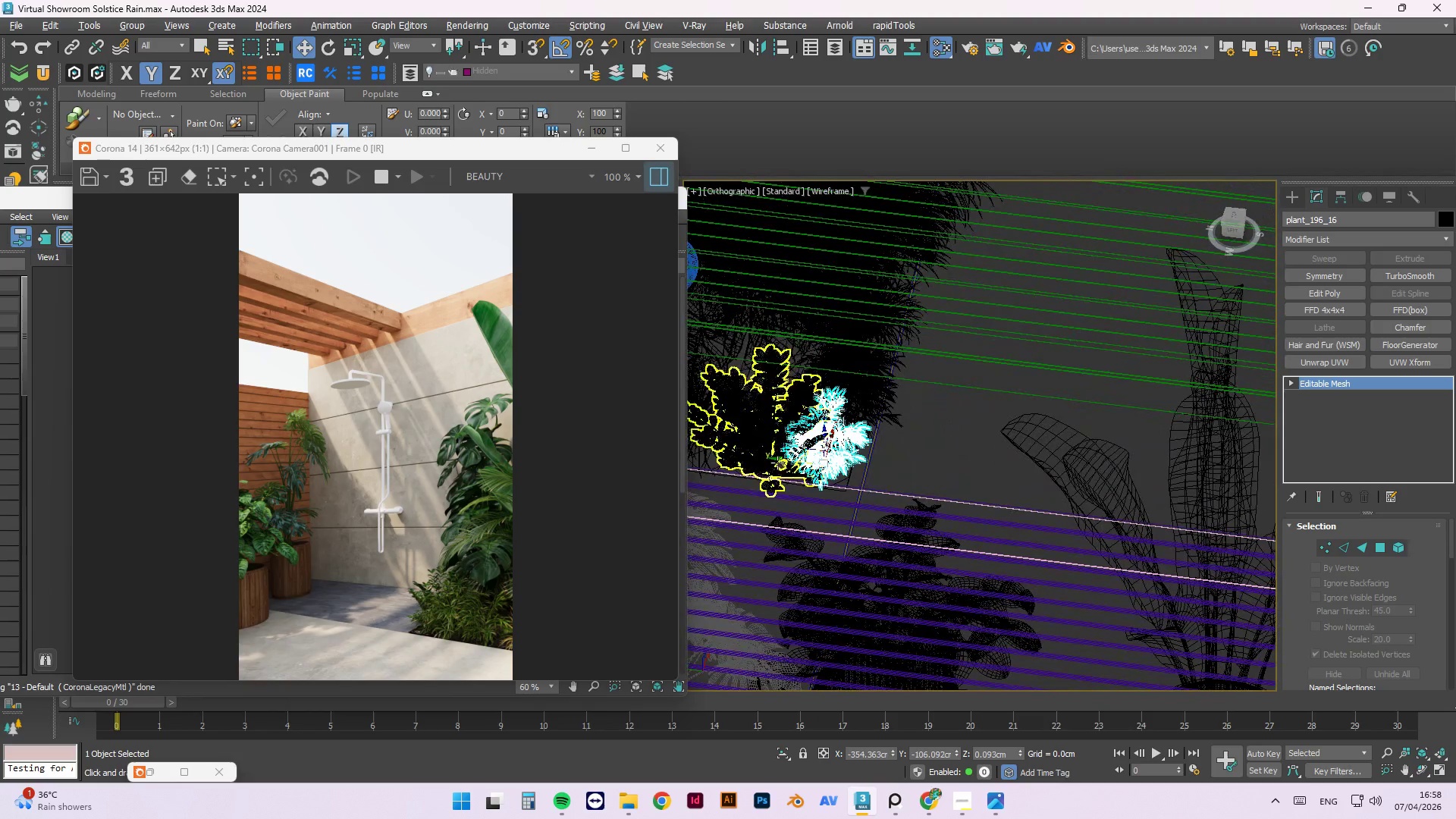 
scroll: coordinate [783, 461], scroll_direction: up, amount: 1.0
 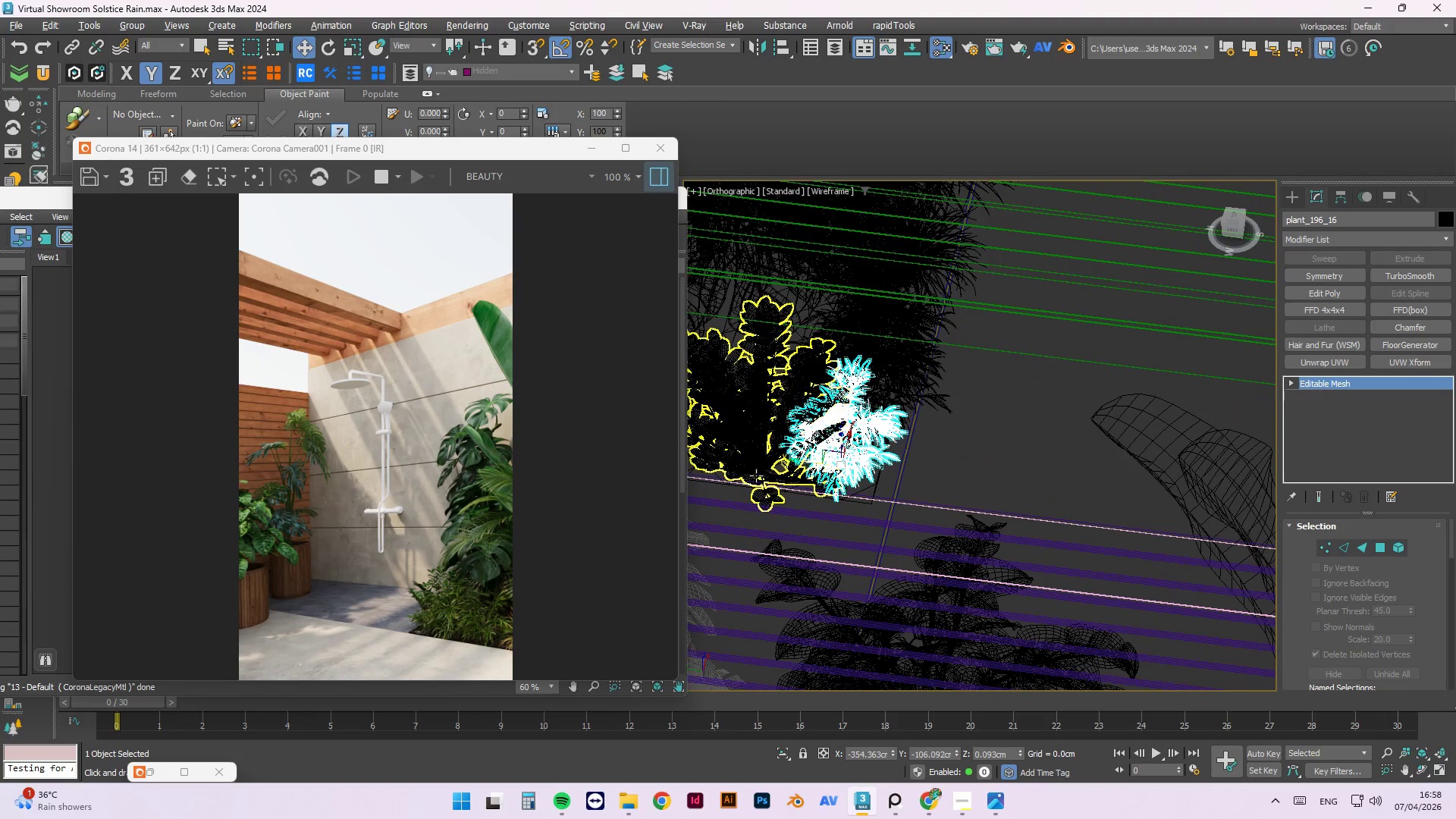 
left_click([745, 453])
 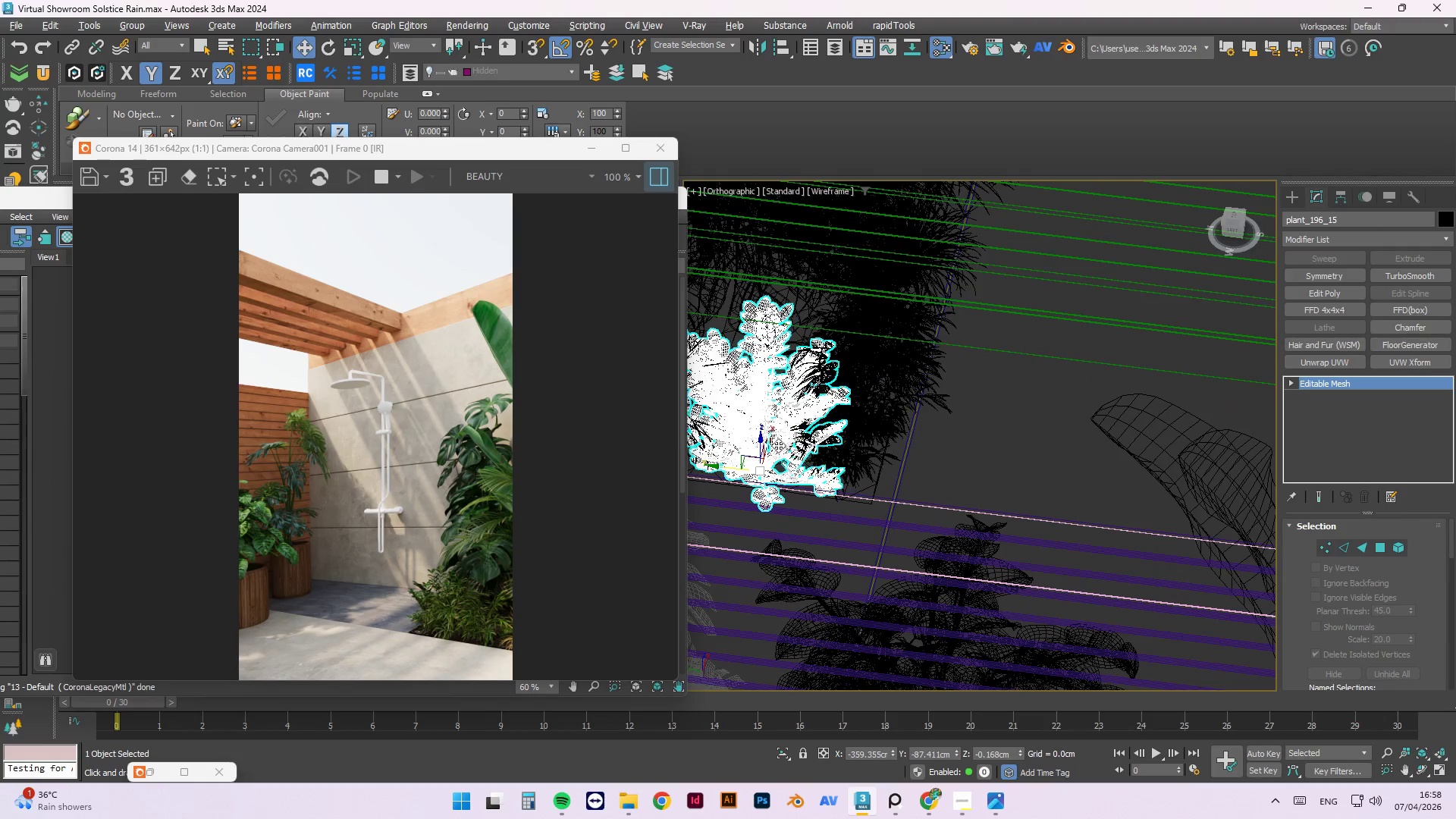 
left_click([861, 457])
 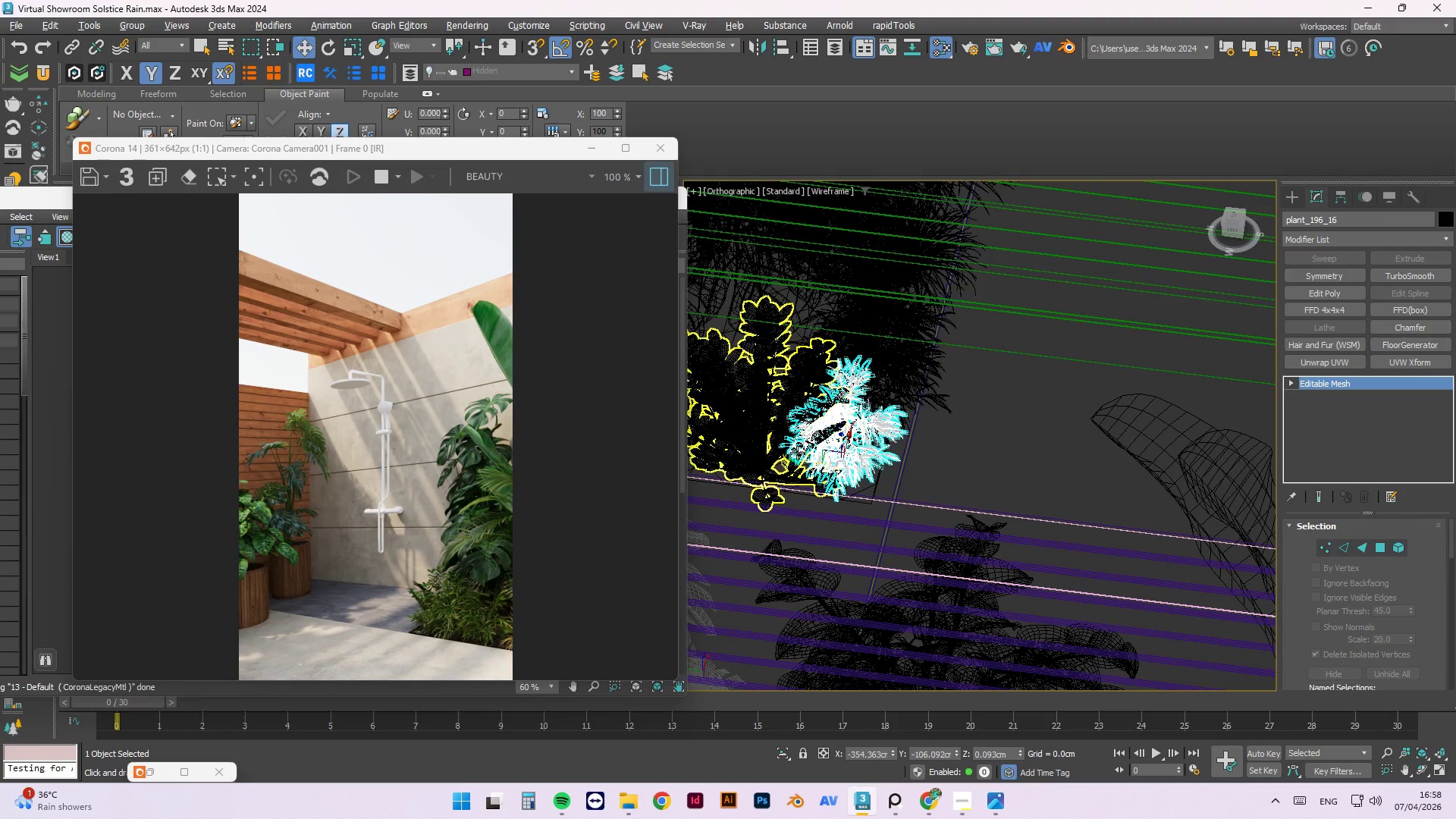 
mouse_move([806, 453])
 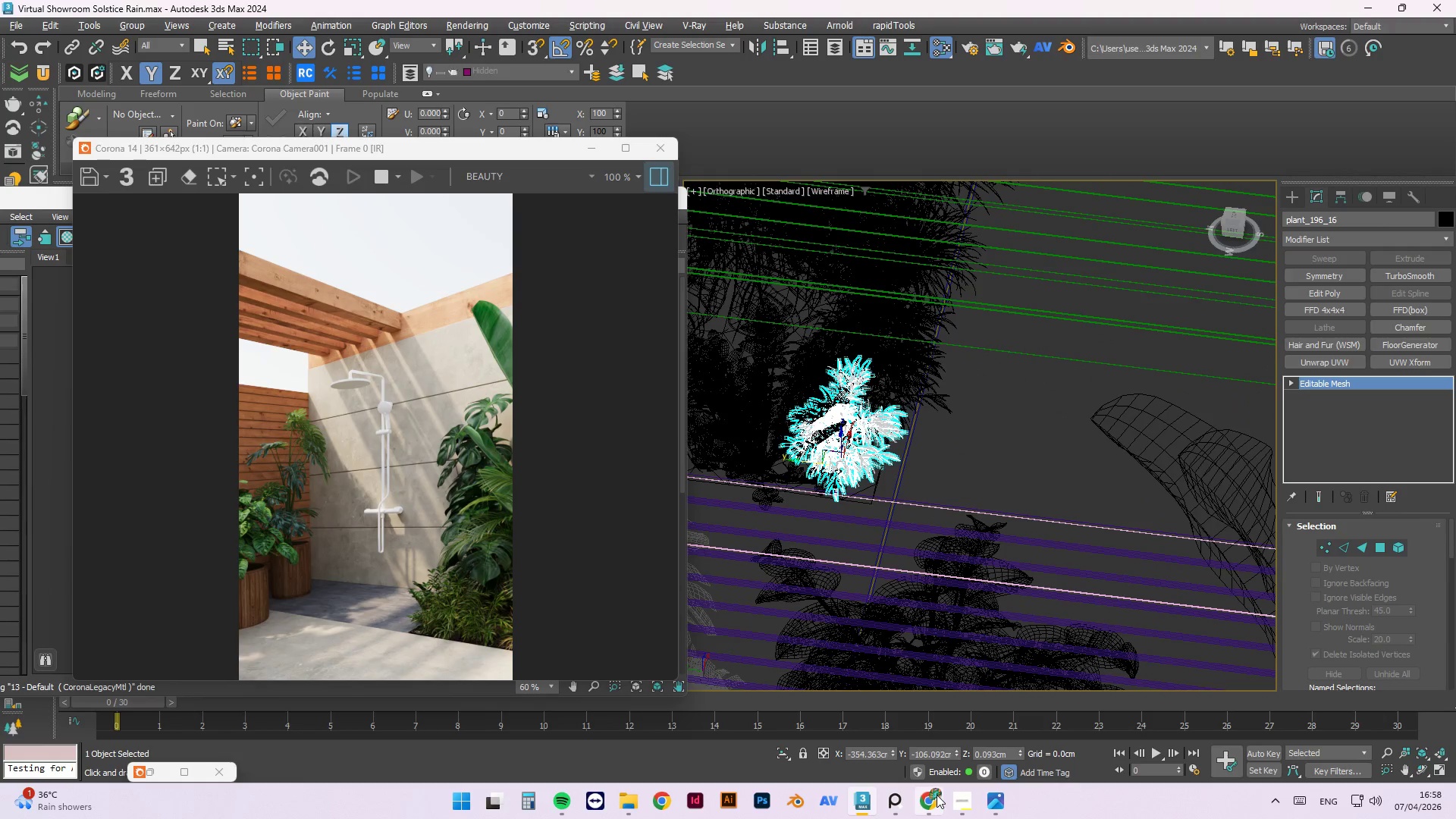 
left_click([937, 795])
 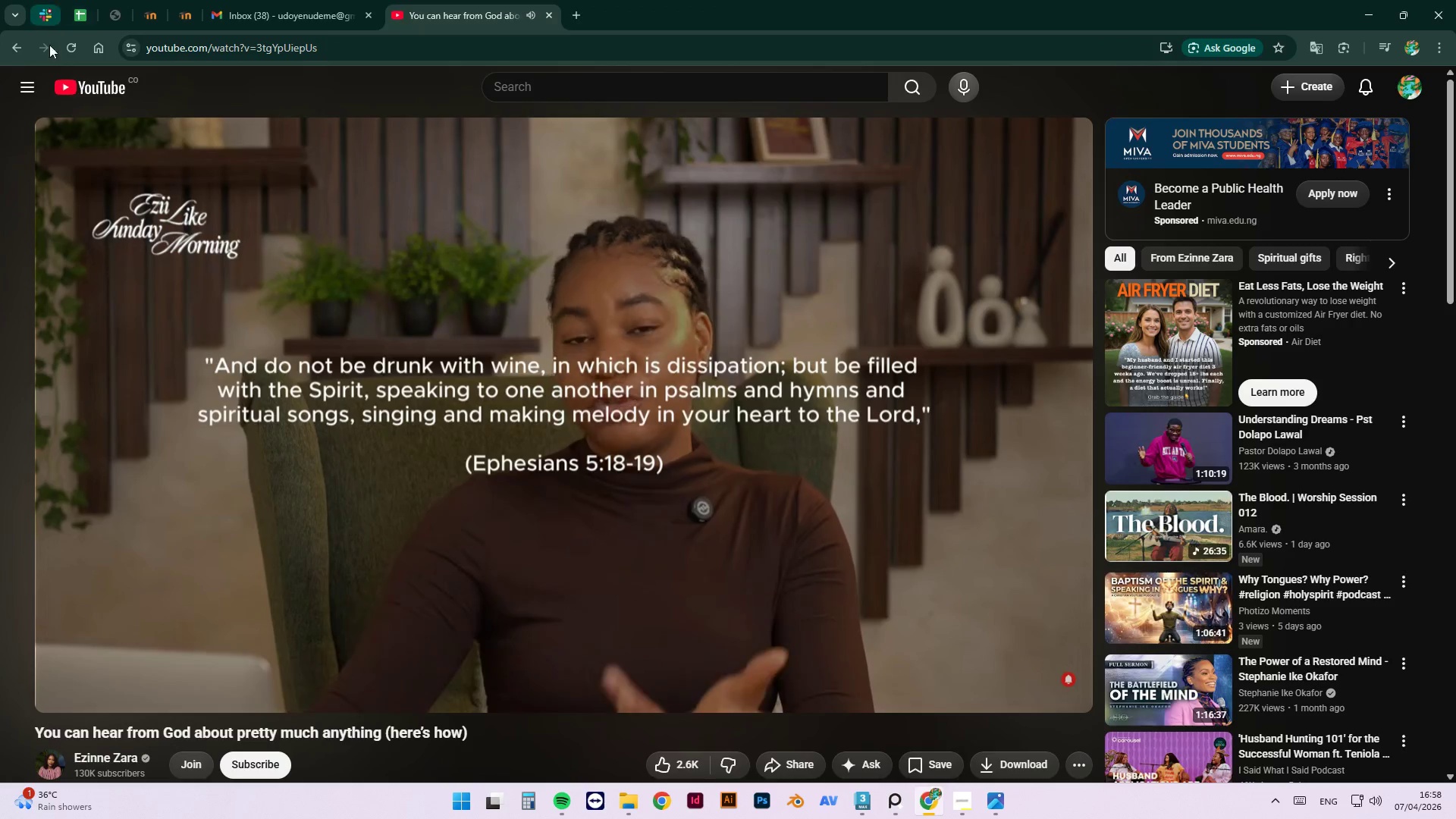 
left_click([109, 89])
 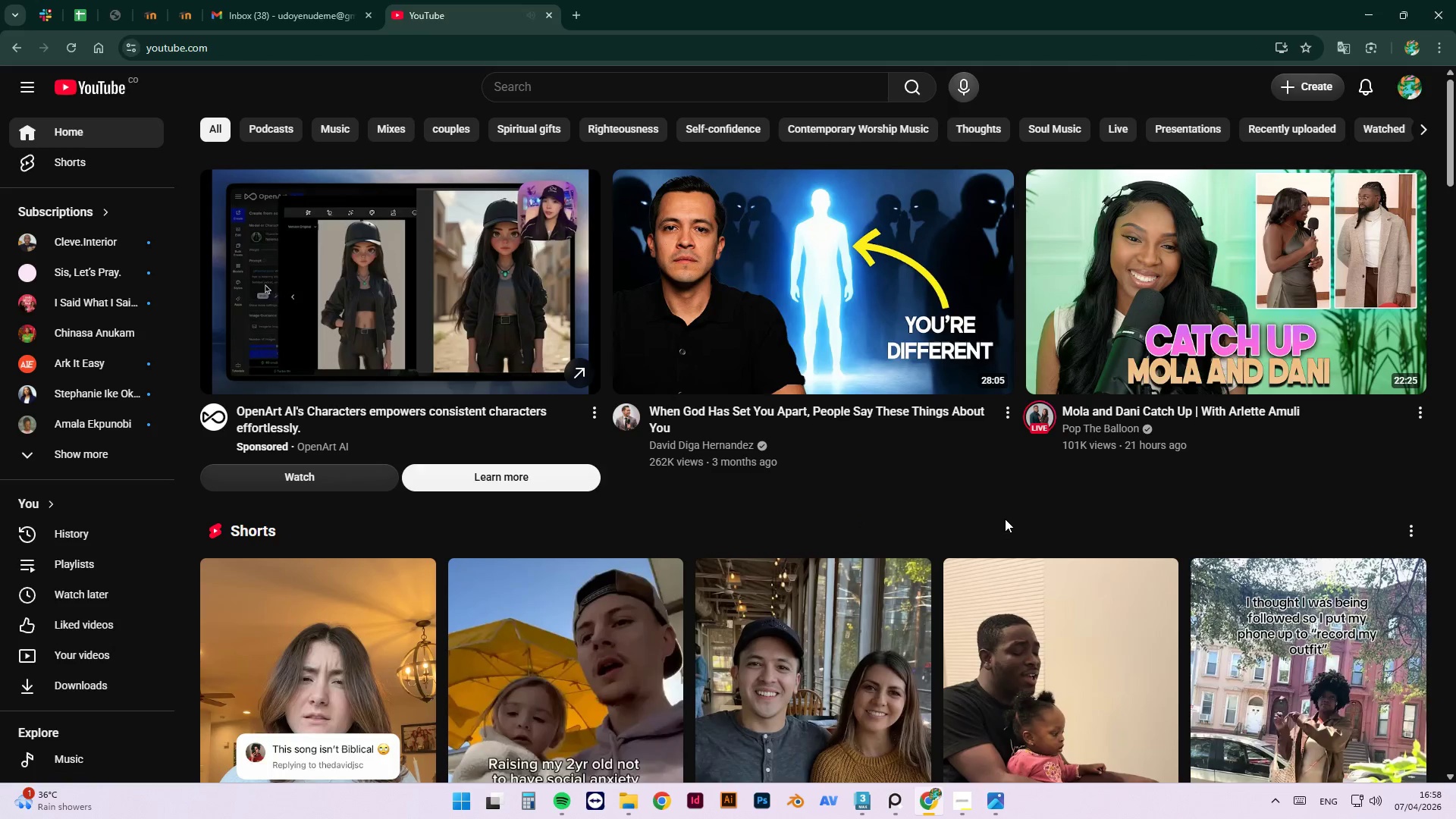 
wait(6.47)
 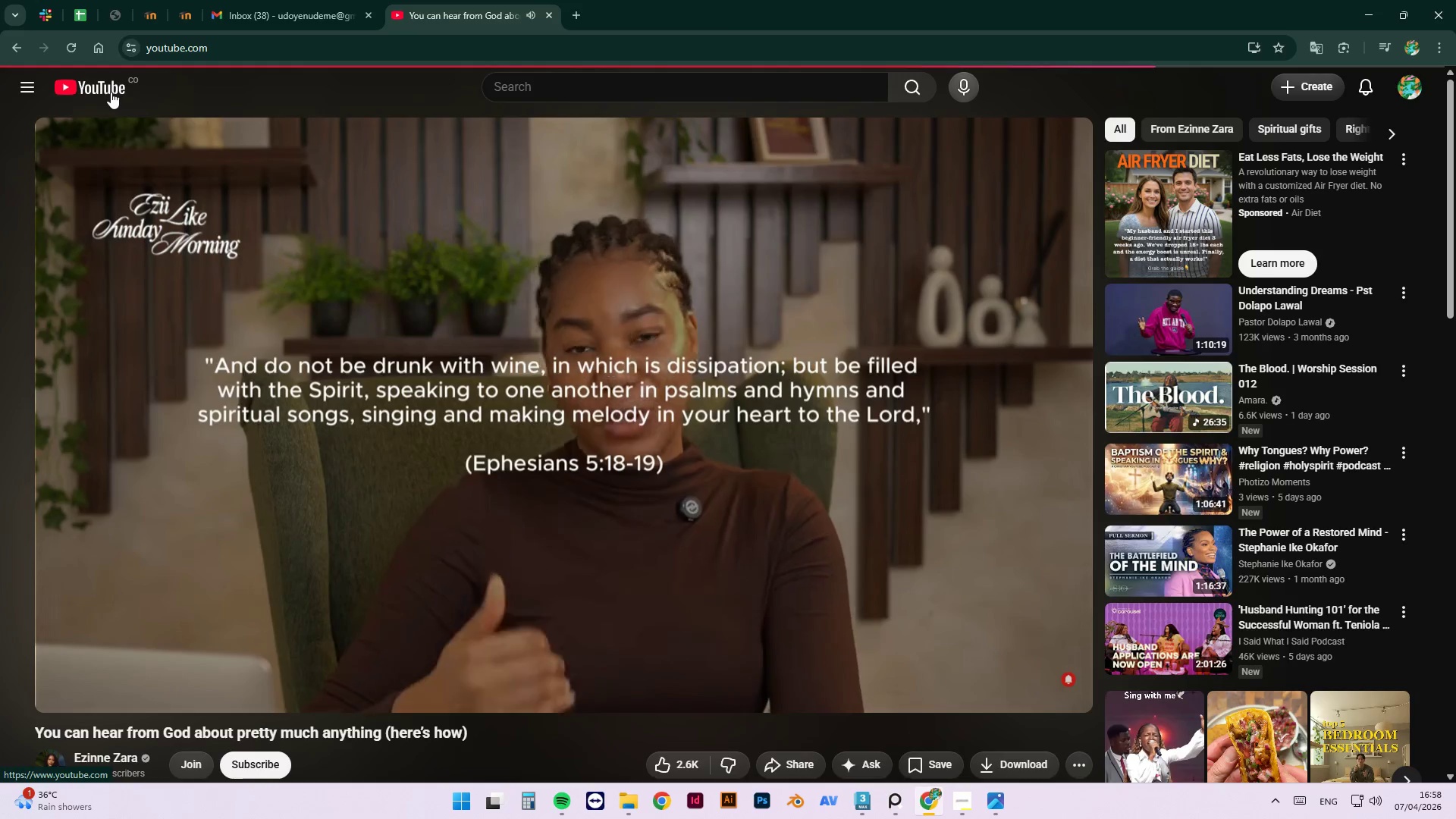 
left_click([1194, 303])
 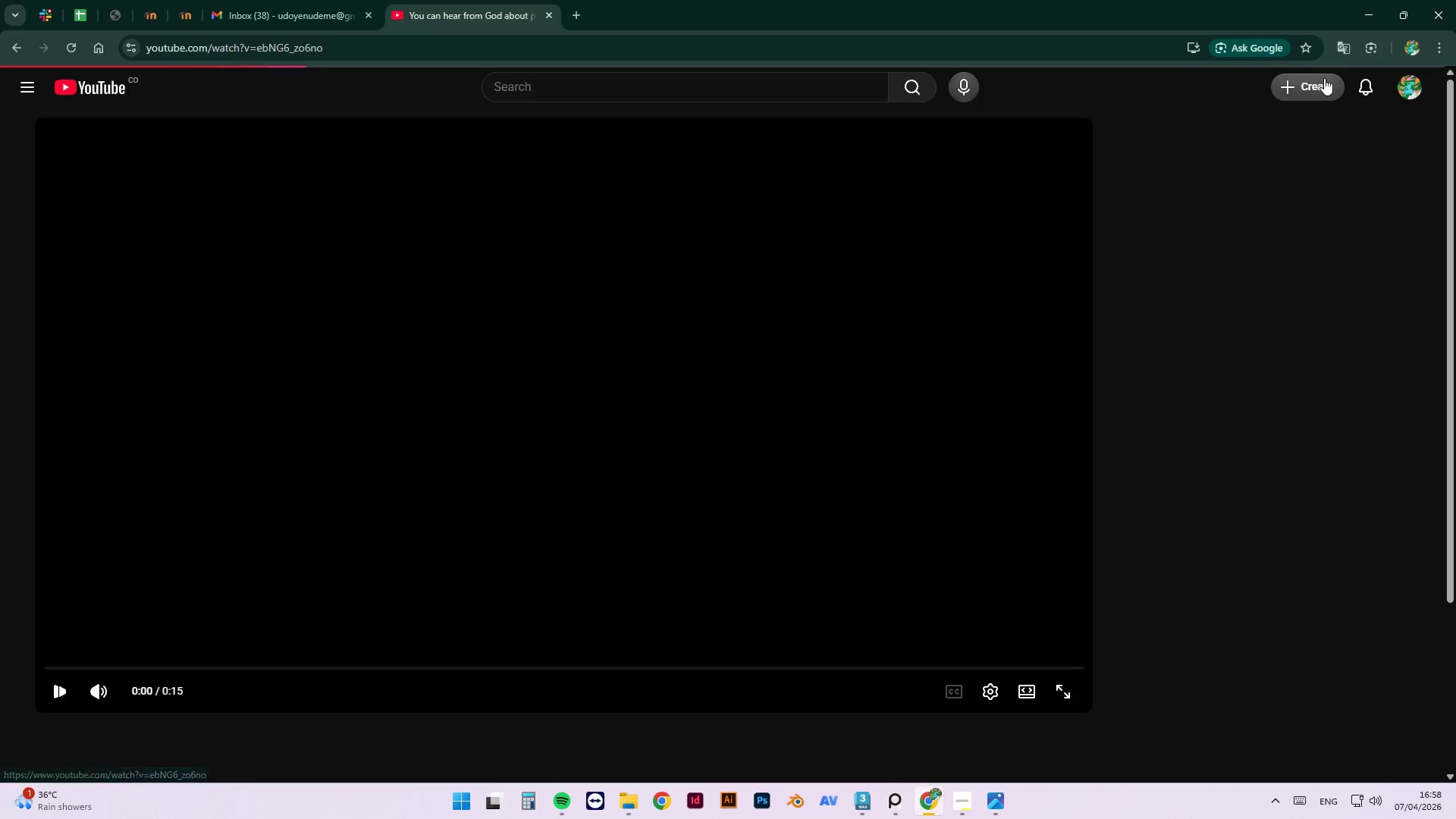 
mouse_move([1345, 34])
 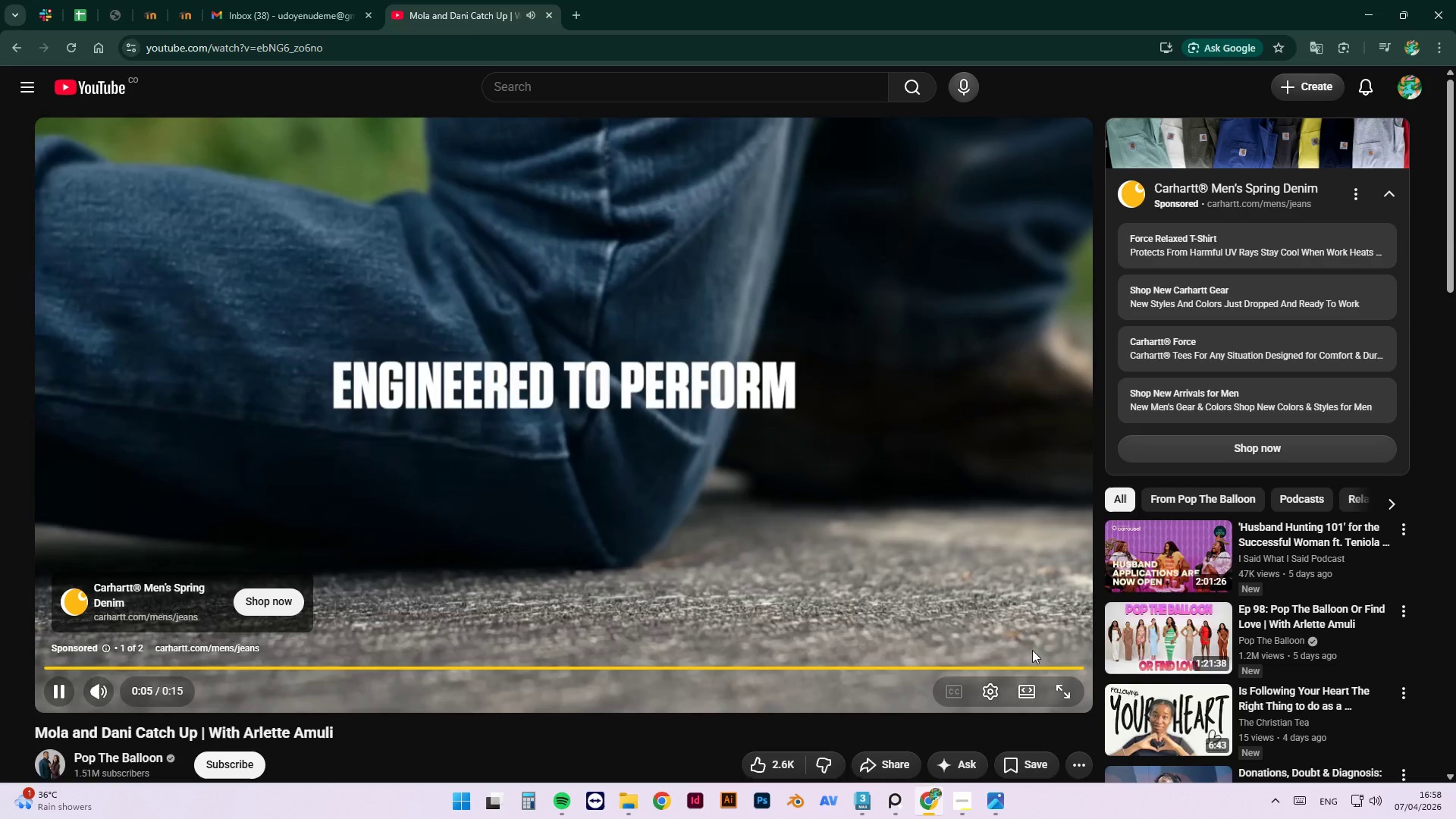 
wait(5.23)
 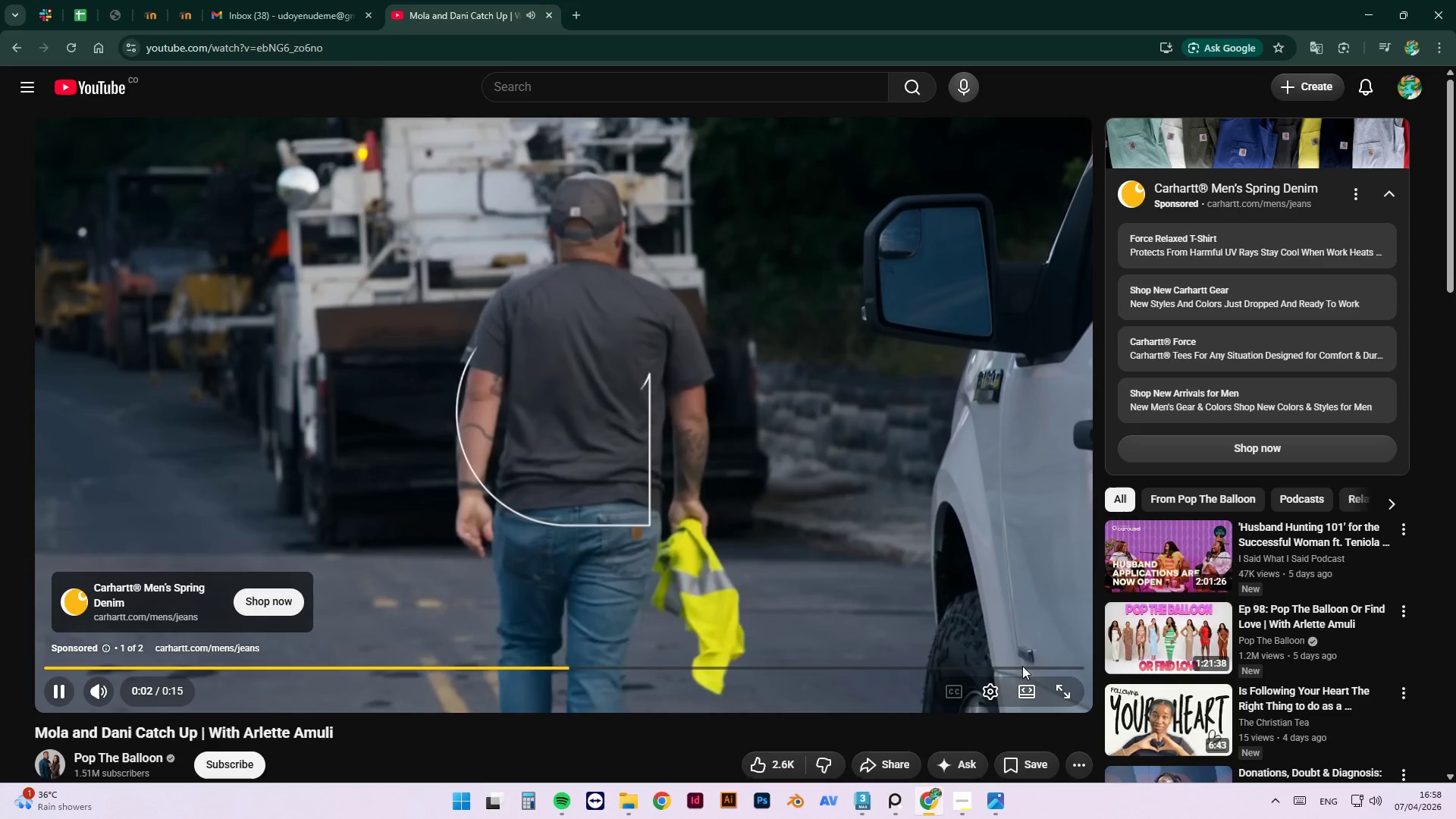 
left_click([1028, 645])
 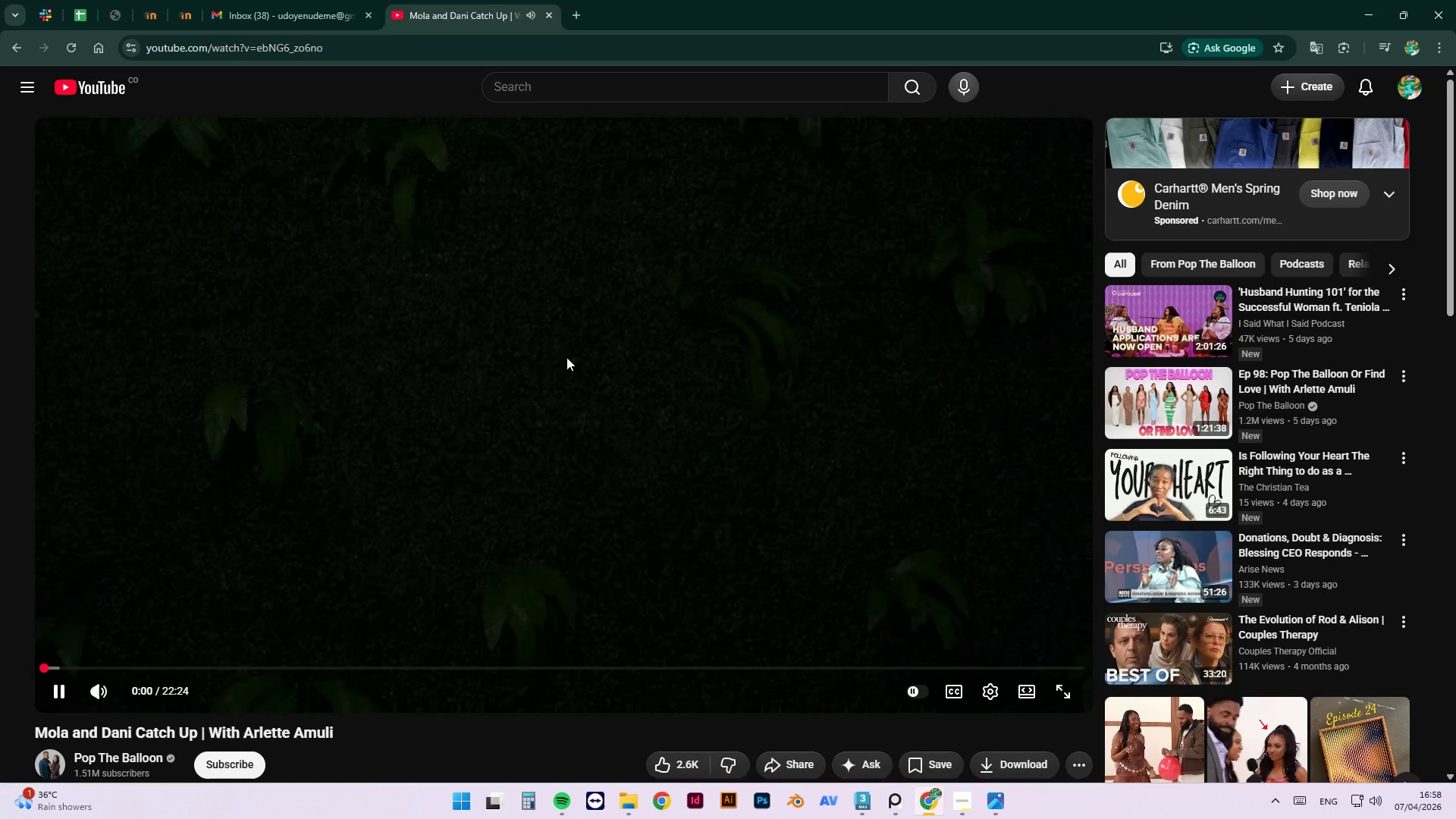 
right_click([570, 356])
 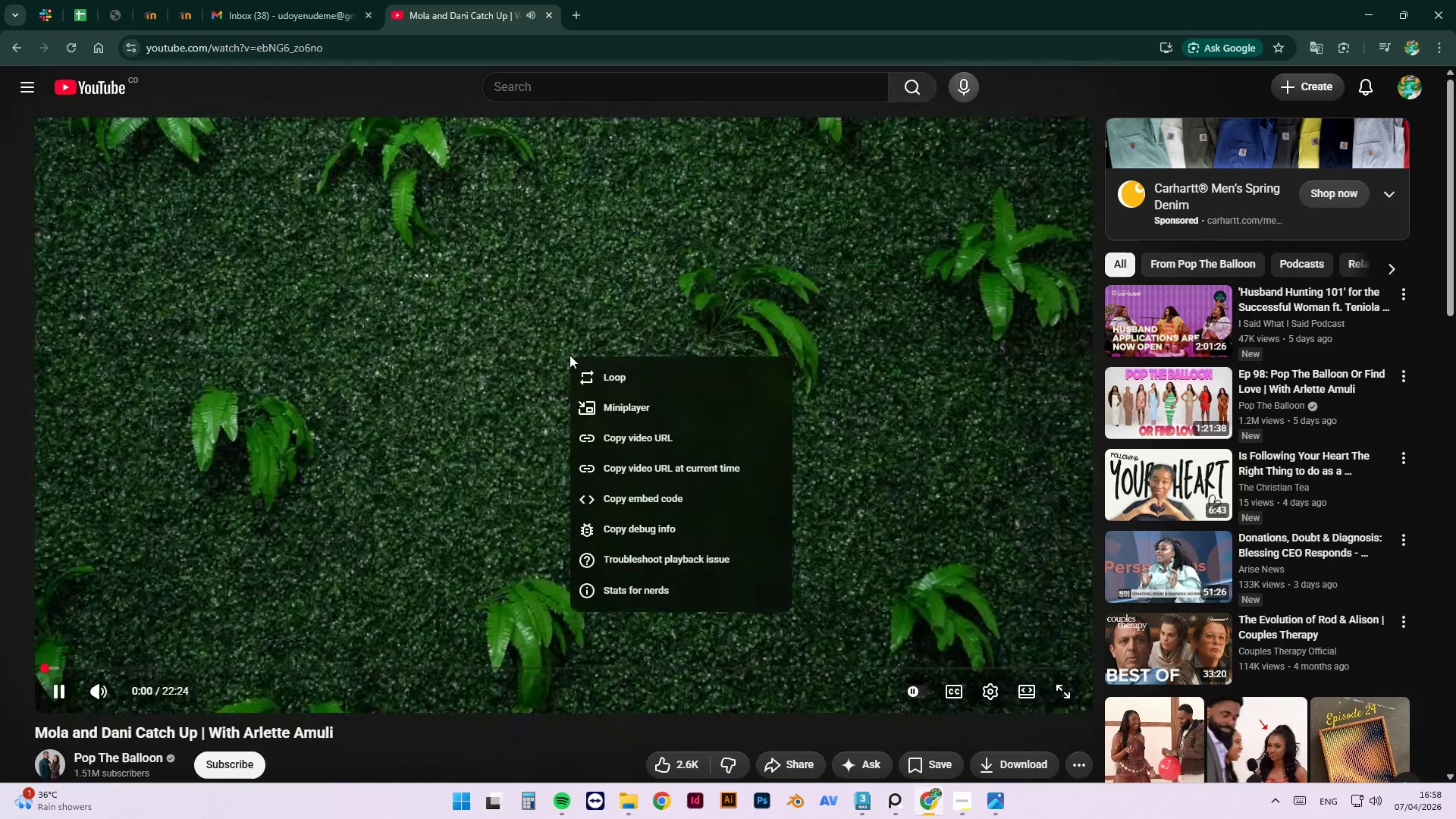 
right_click([567, 313])
 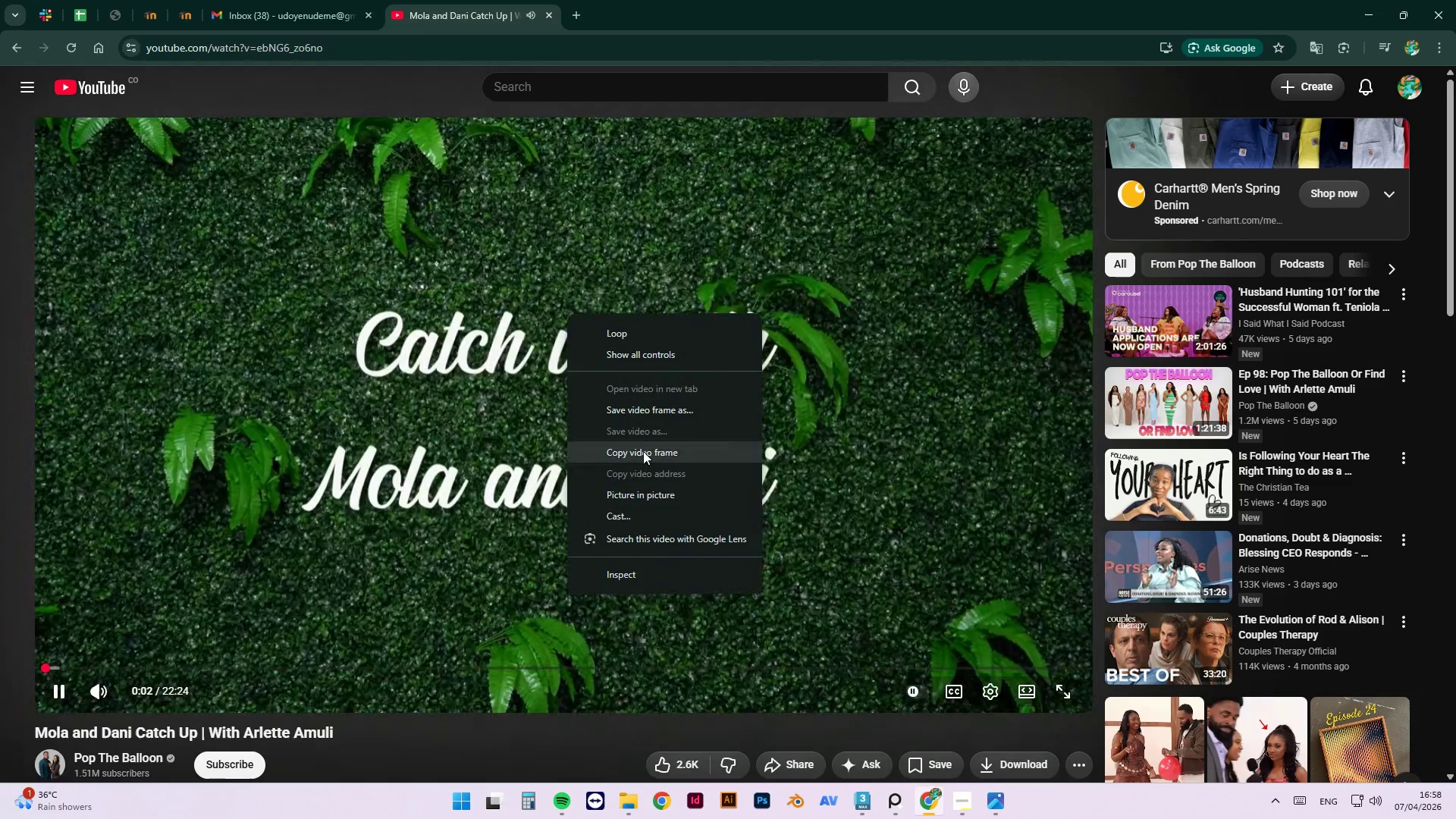 
left_click([638, 494])
 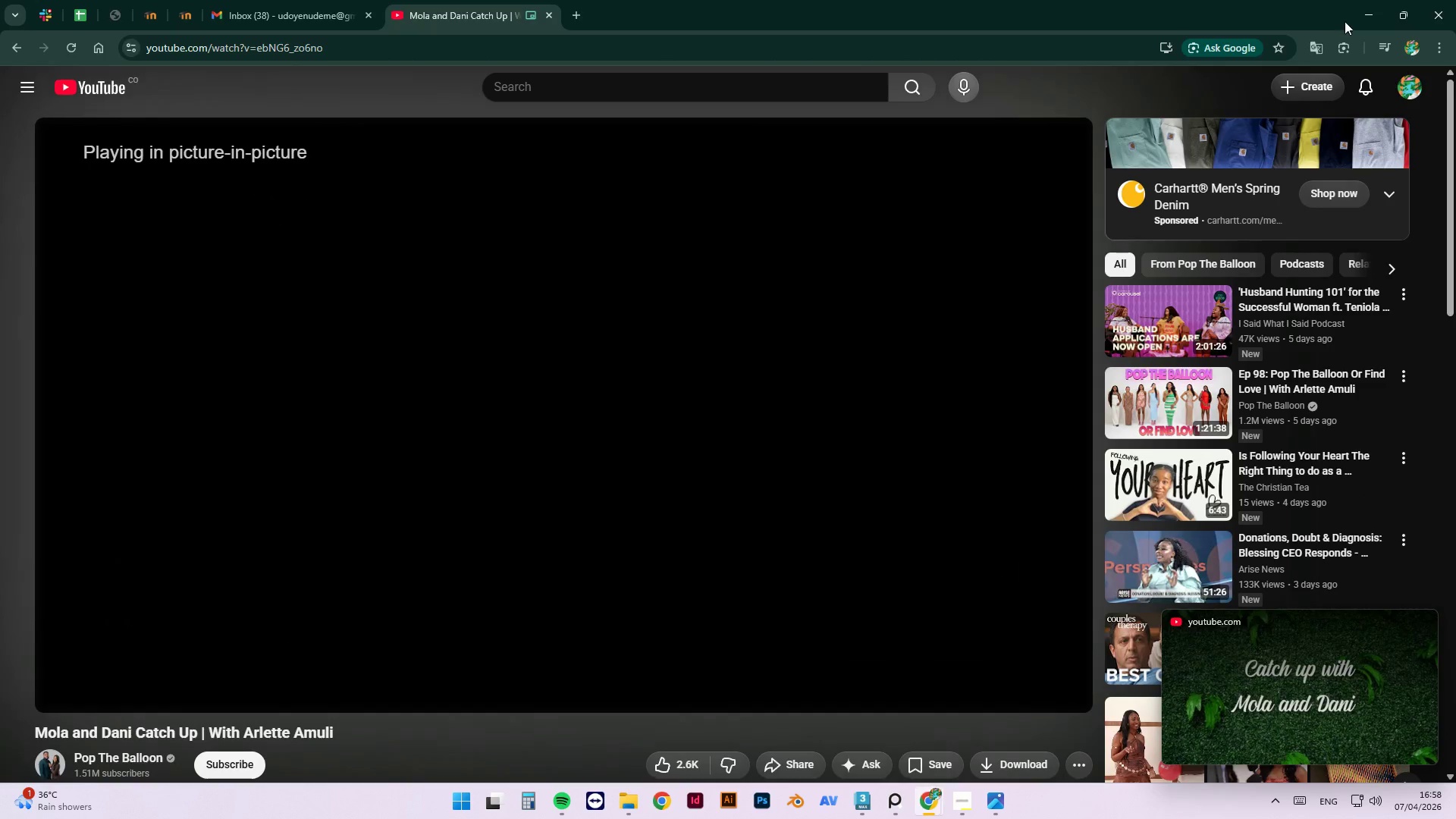 
left_click([1356, 19])
 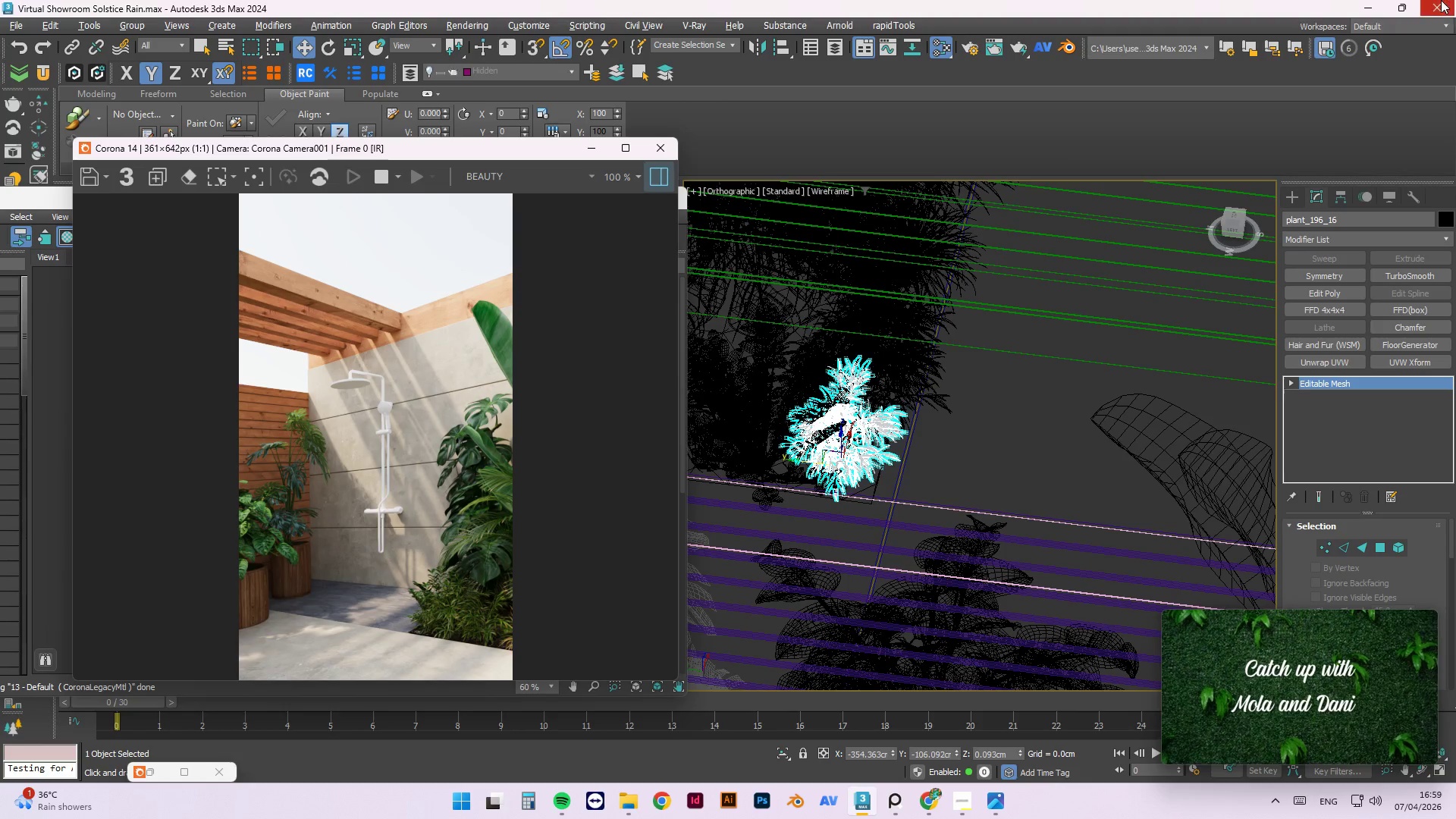 
left_click([981, 429])
 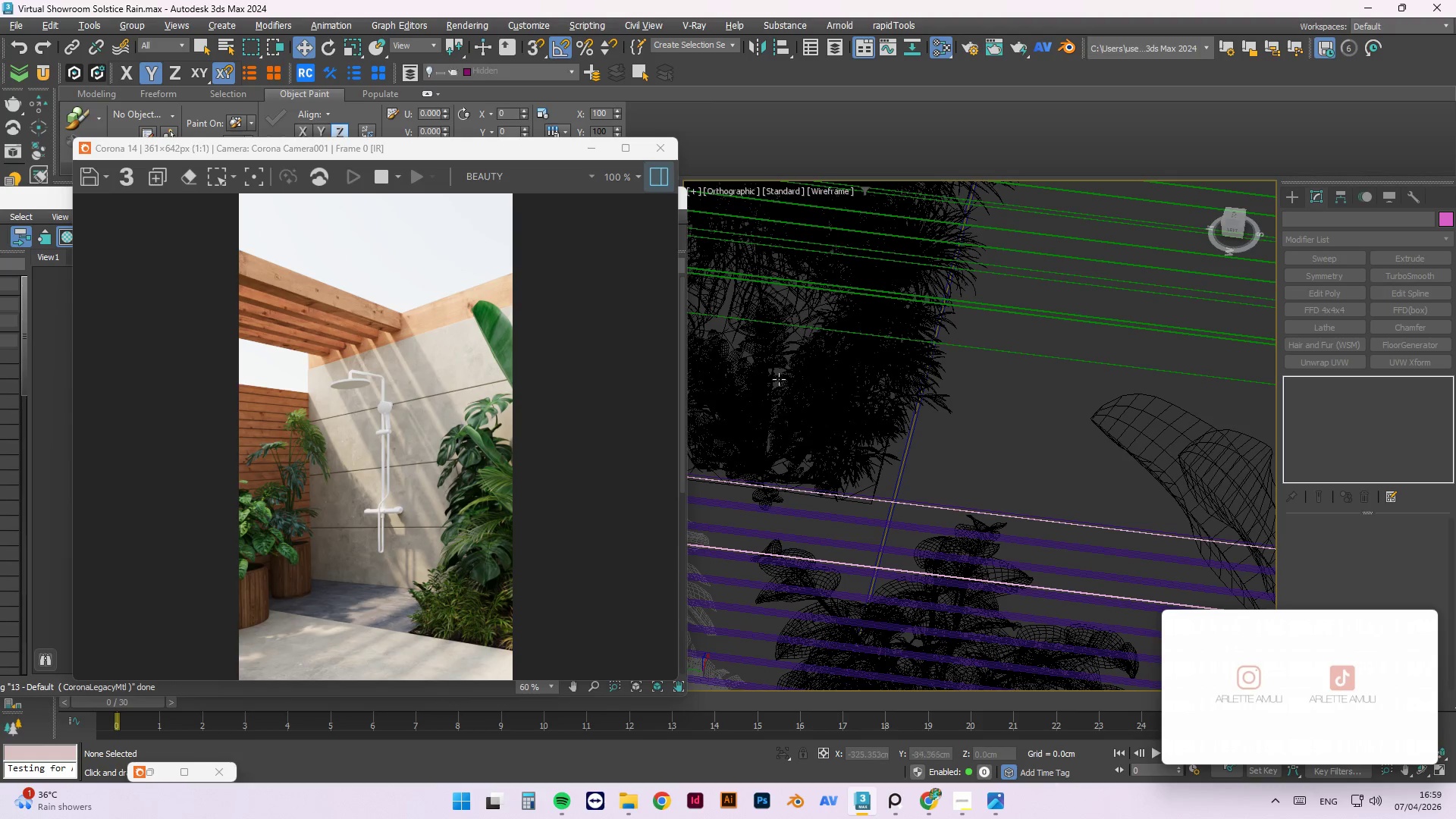 
scroll: coordinate [981, 399], scroll_direction: down, amount: 3.0
 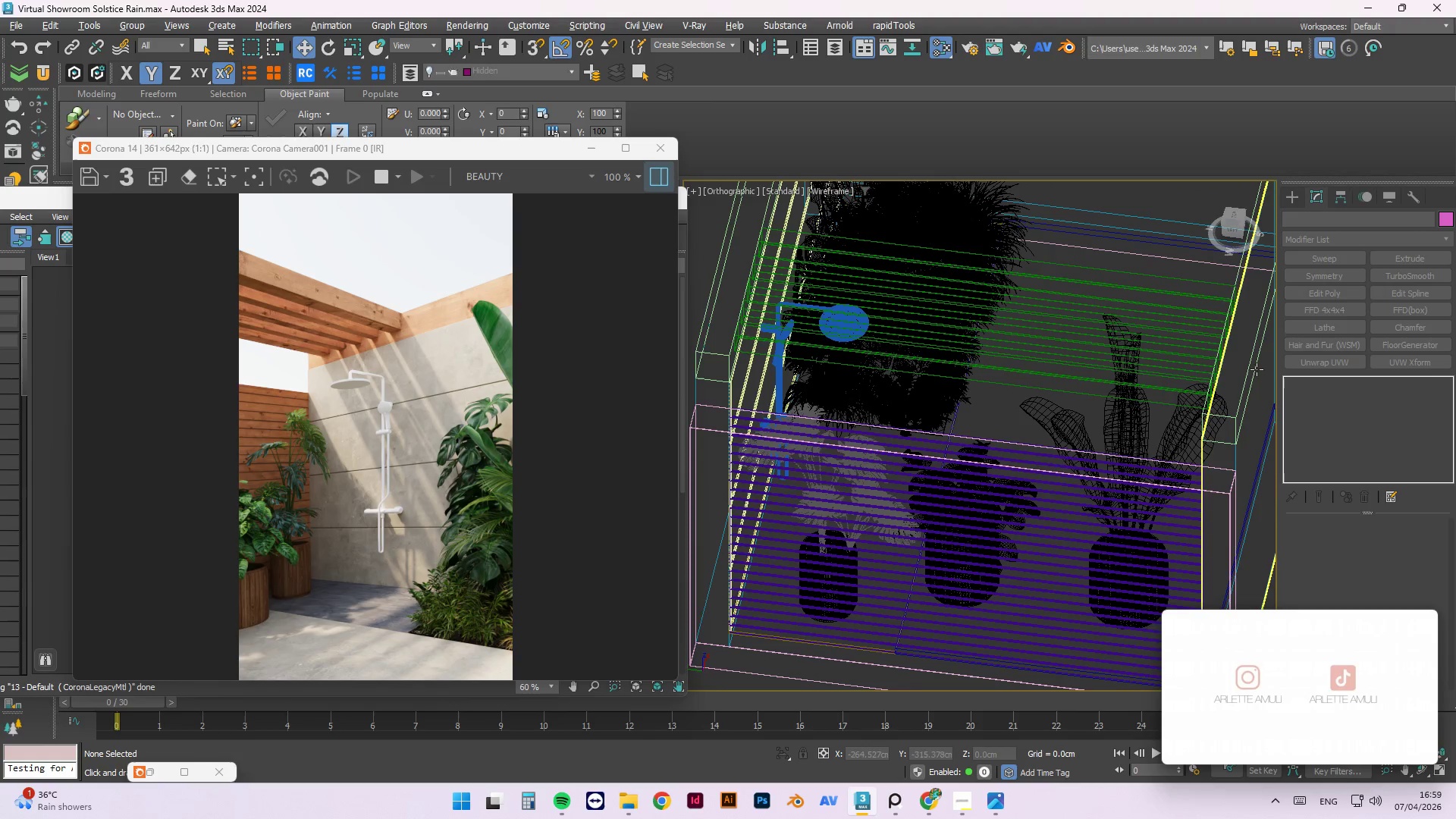 
hold_key(key=AltLeft, duration=1.5)
 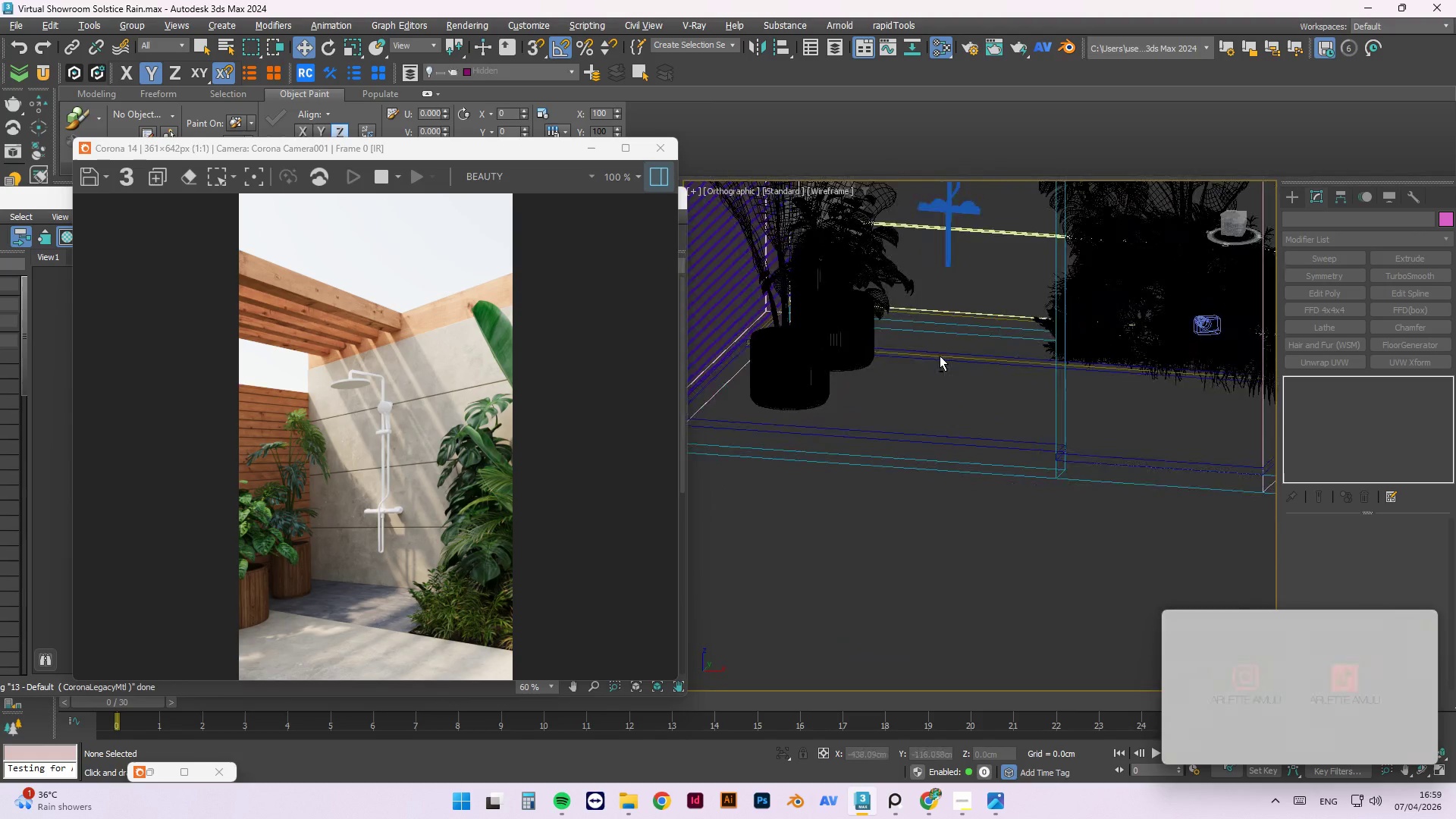 
hold_key(key=AltLeft, duration=1.38)
 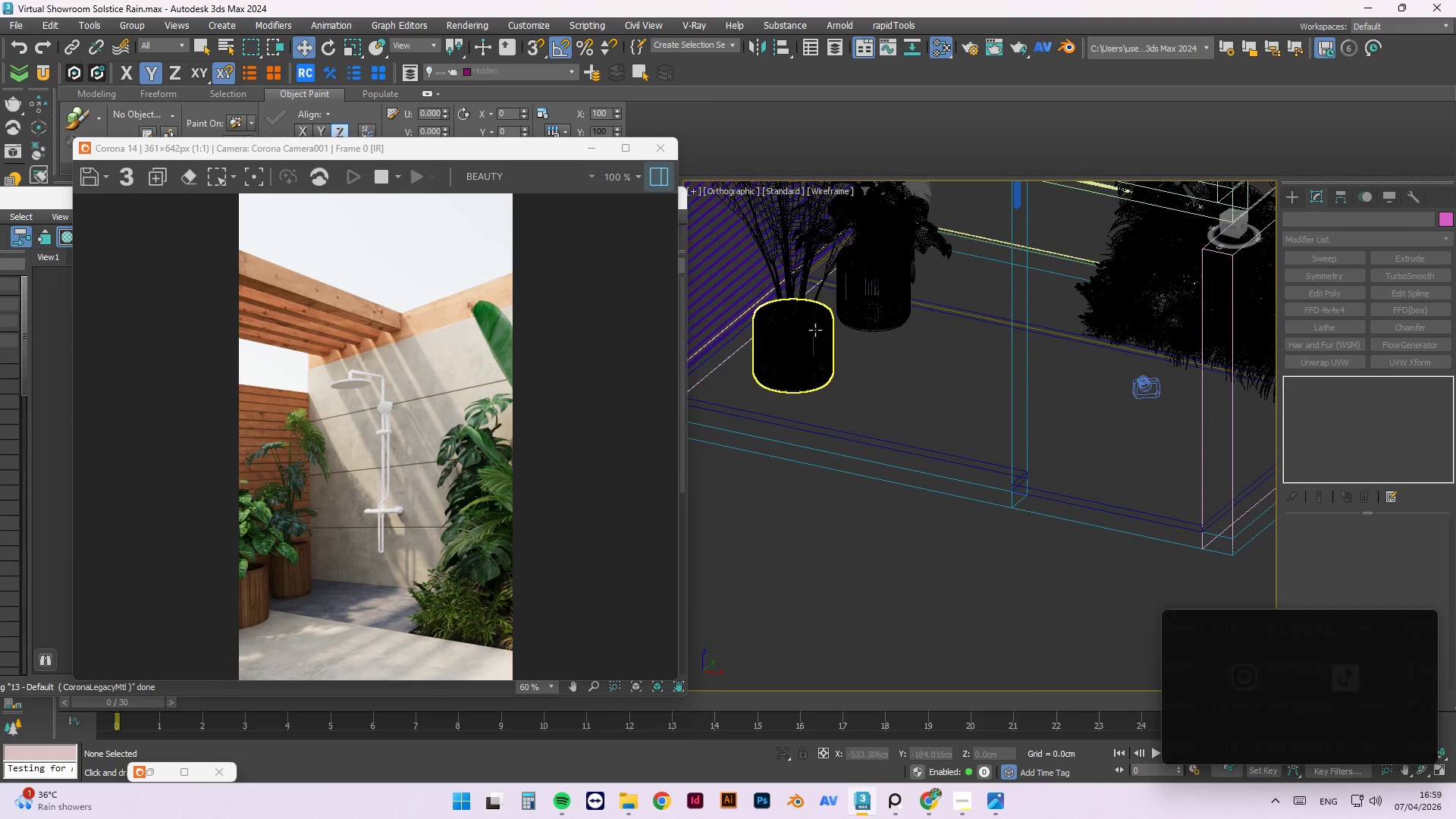 
left_click([815, 330])
 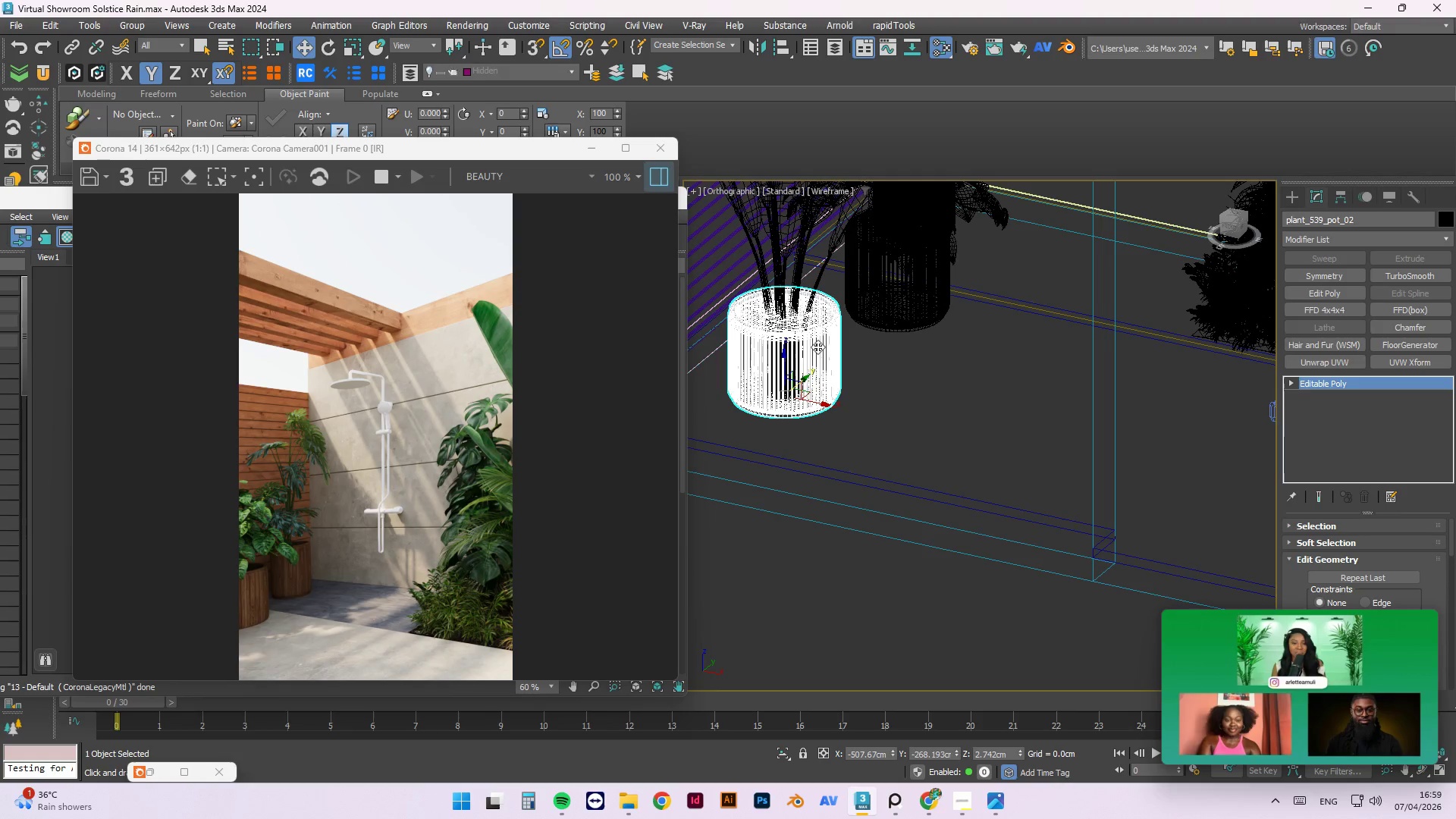 
scroll: coordinate [815, 330], scroll_direction: up, amount: 1.0
 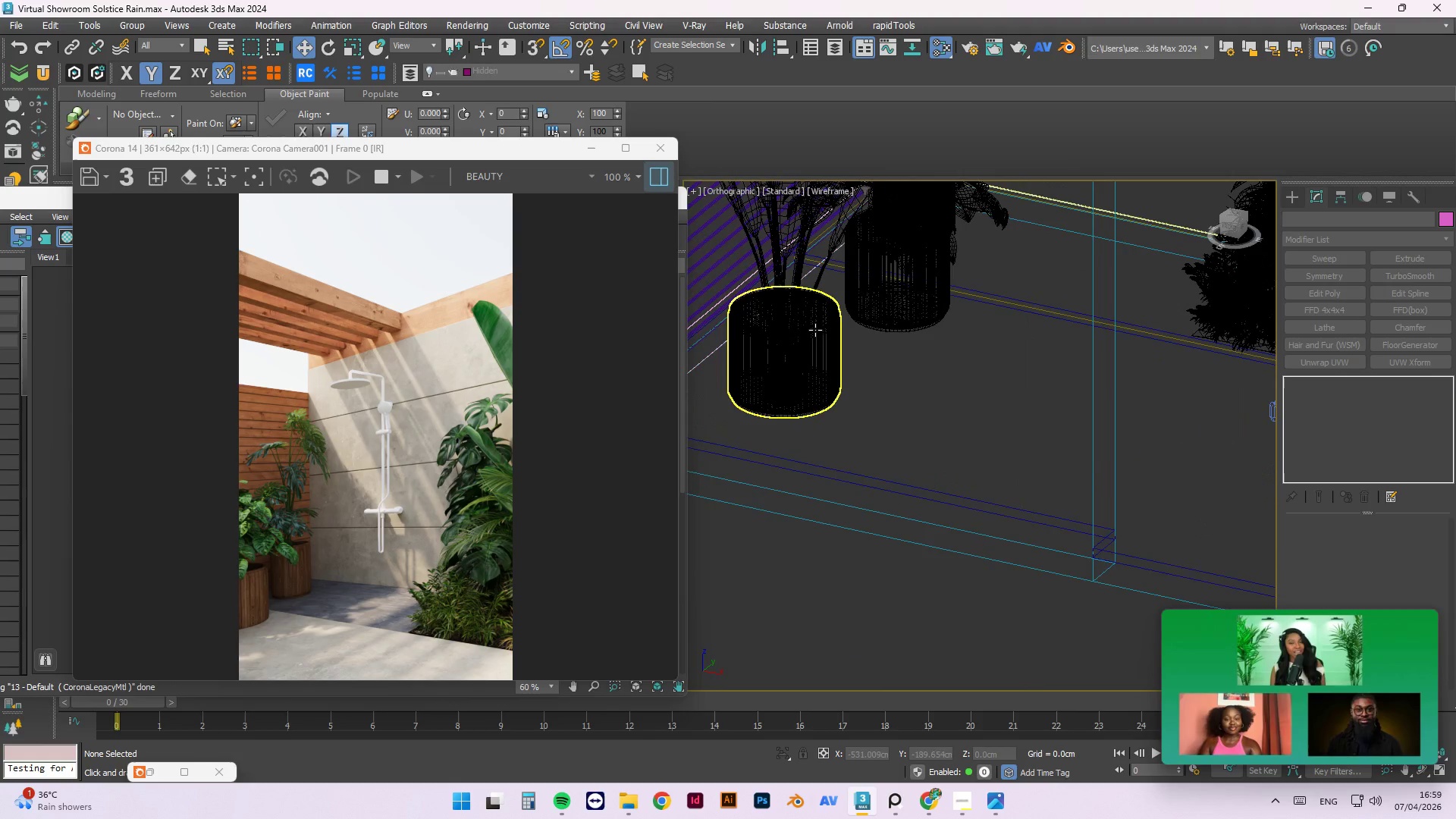 
wait(6.31)
 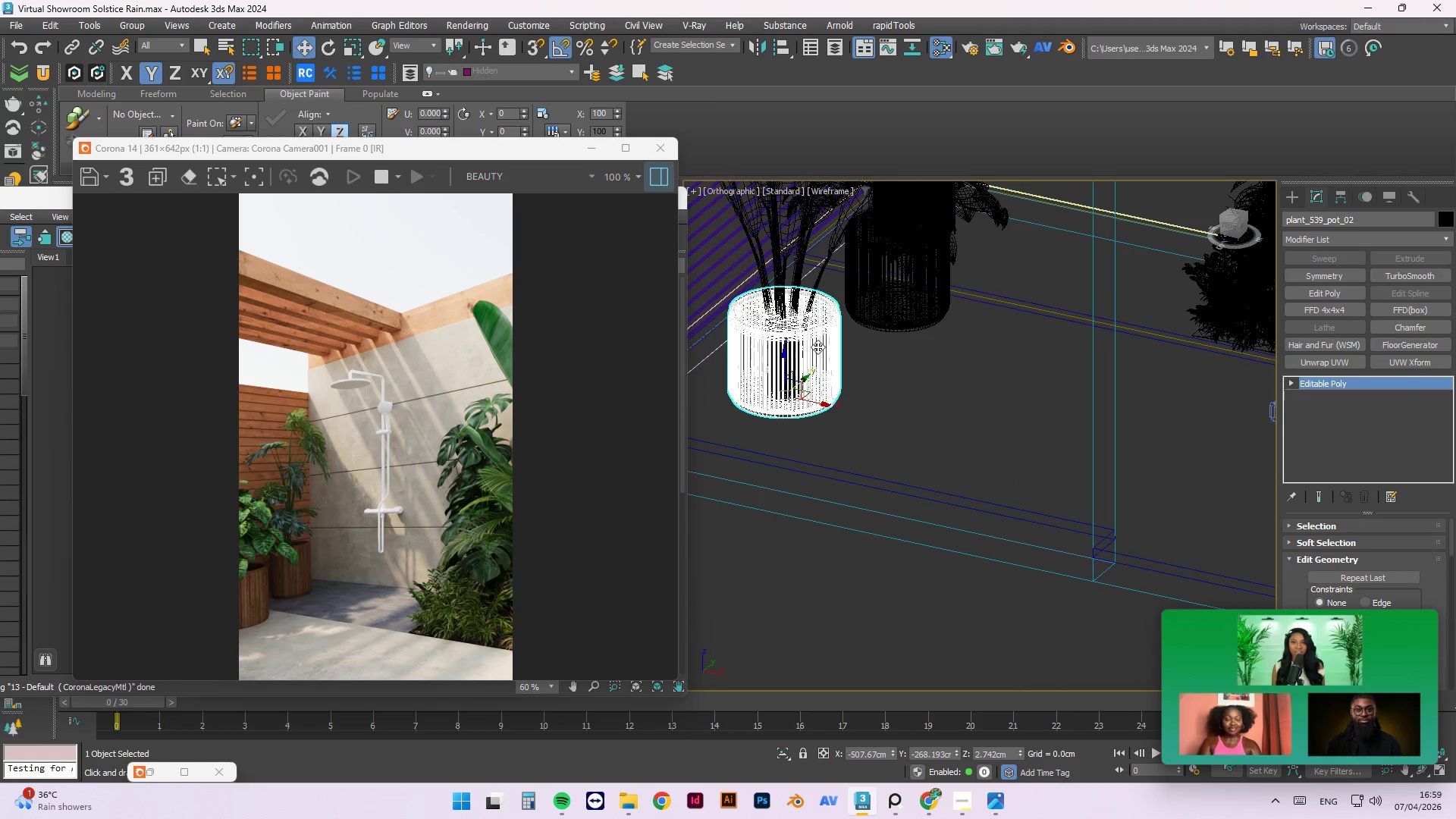 
left_click([786, 265])
 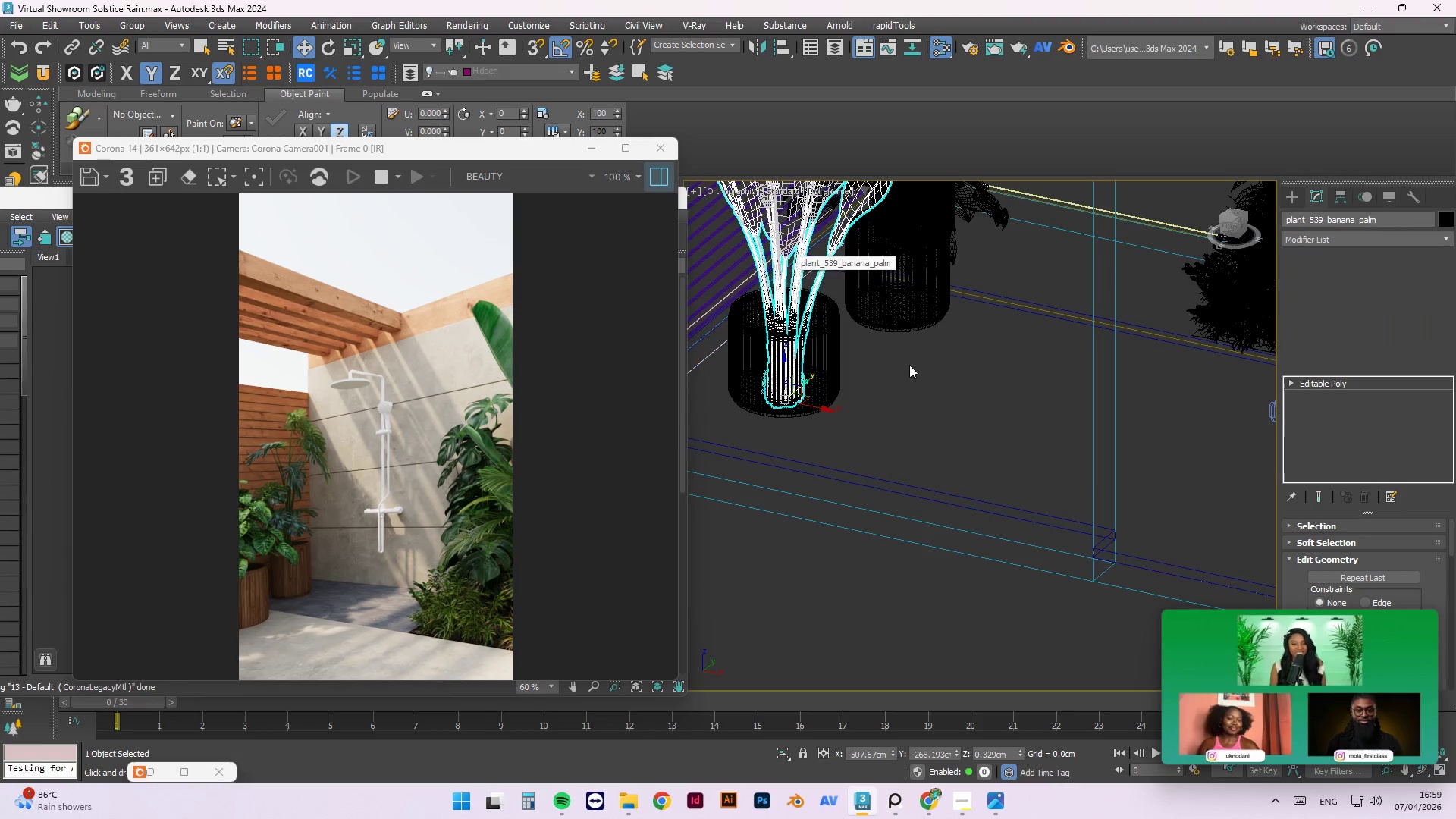 
hold_key(key=ControlLeft, duration=1.33)
 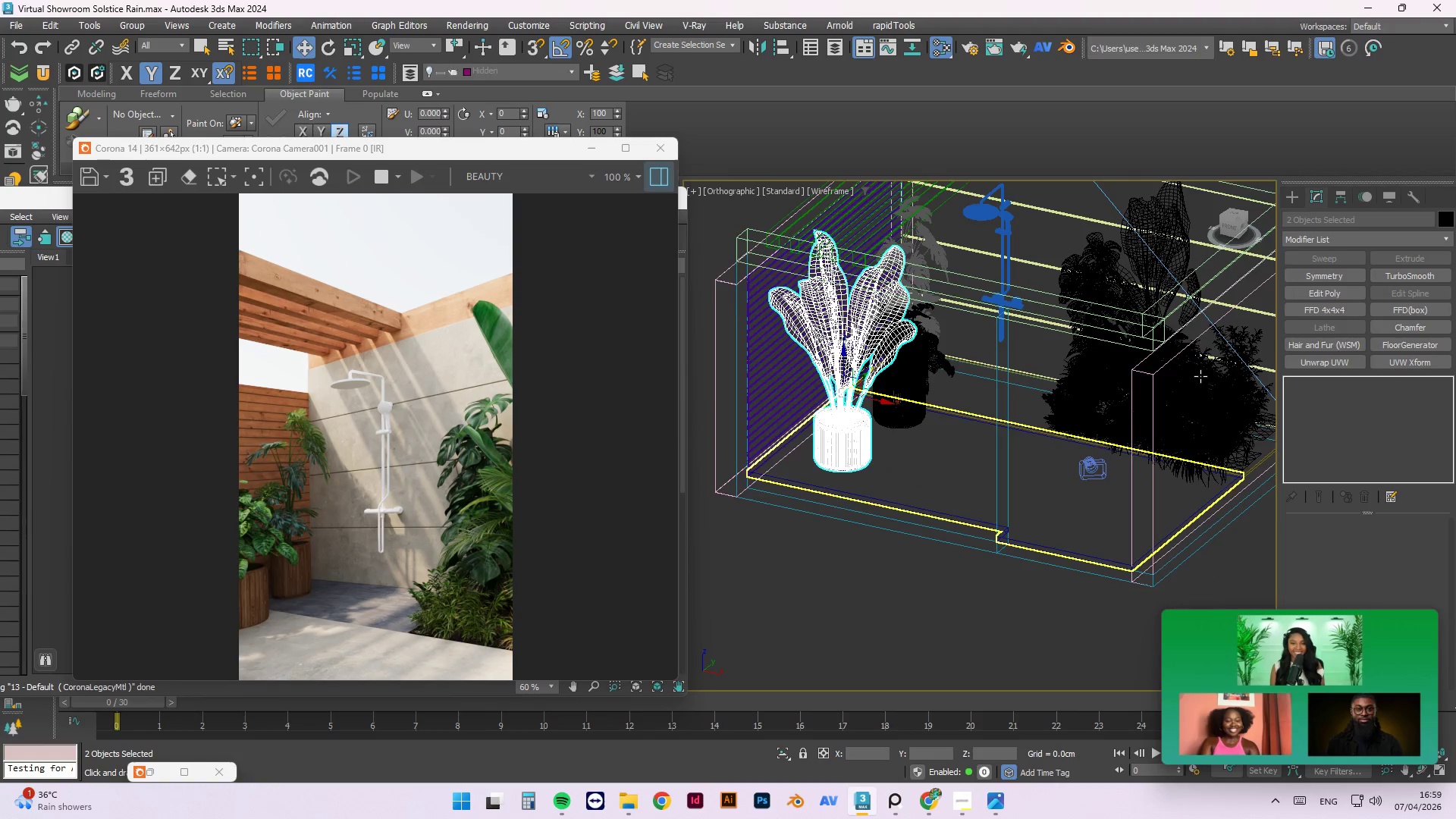 
scroll: coordinate [901, 525], scroll_direction: down, amount: 2.0
 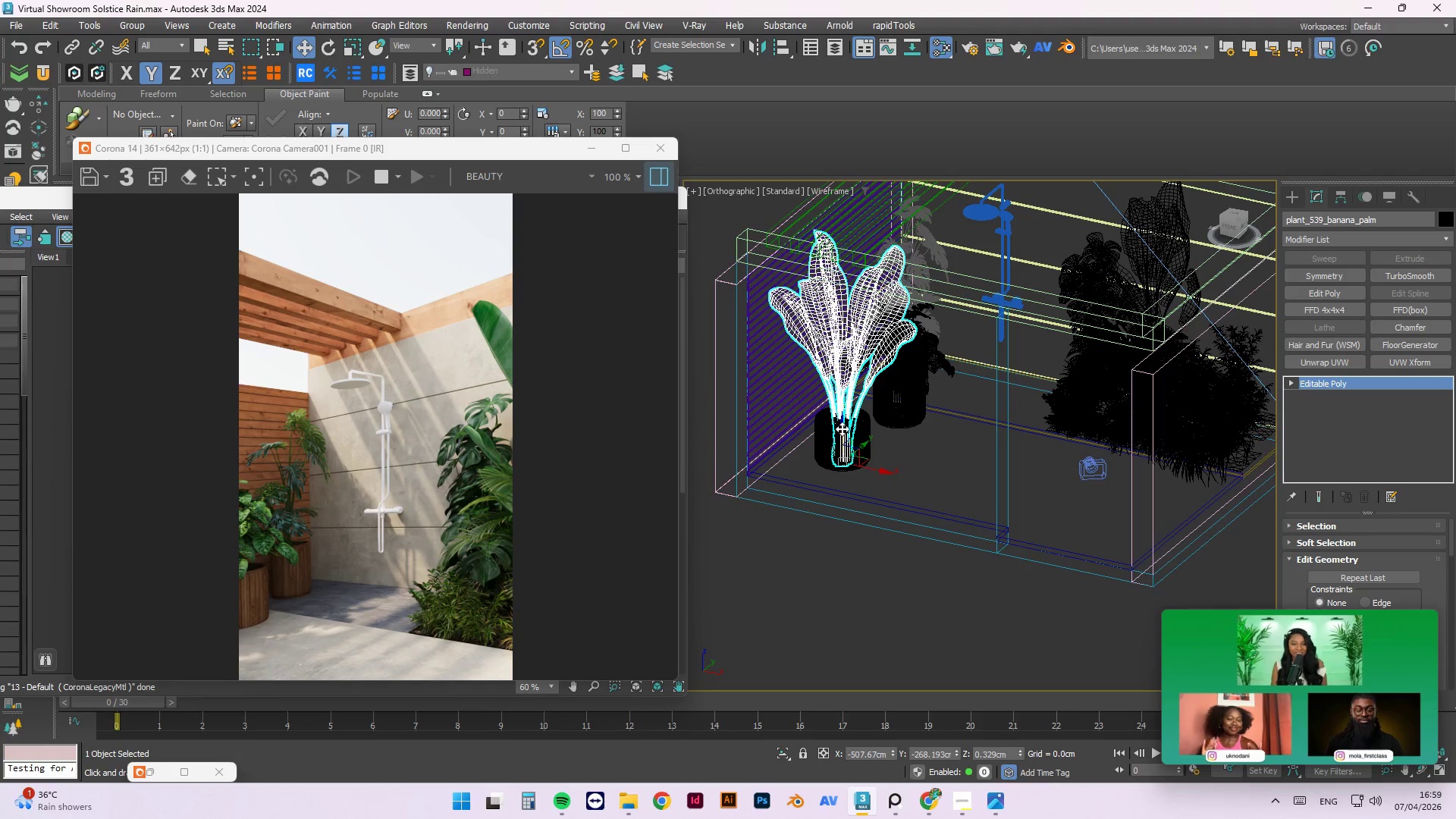 
left_click([864, 425])
 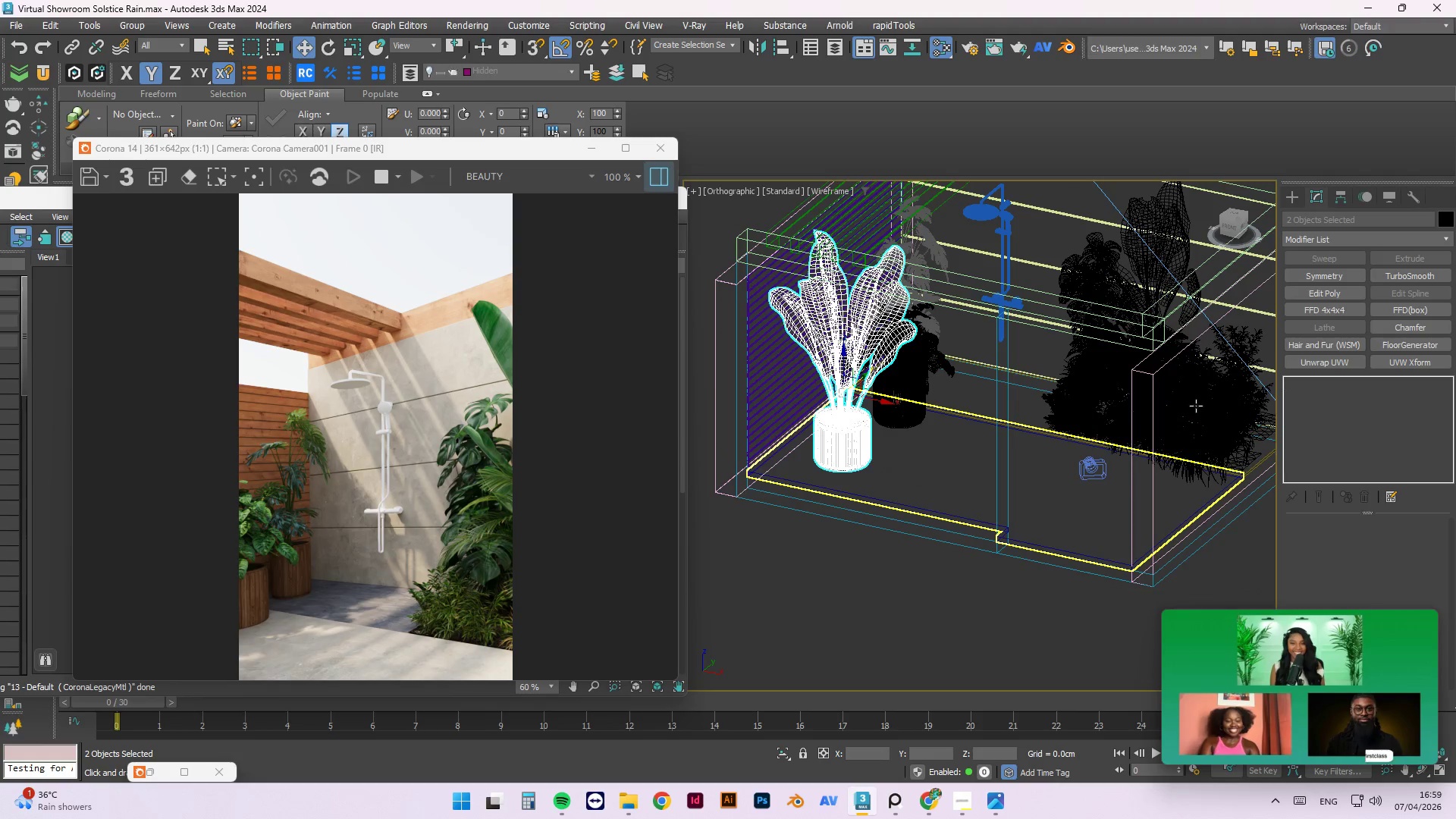 
scroll: coordinate [1131, 336], scroll_direction: up, amount: 5.0
 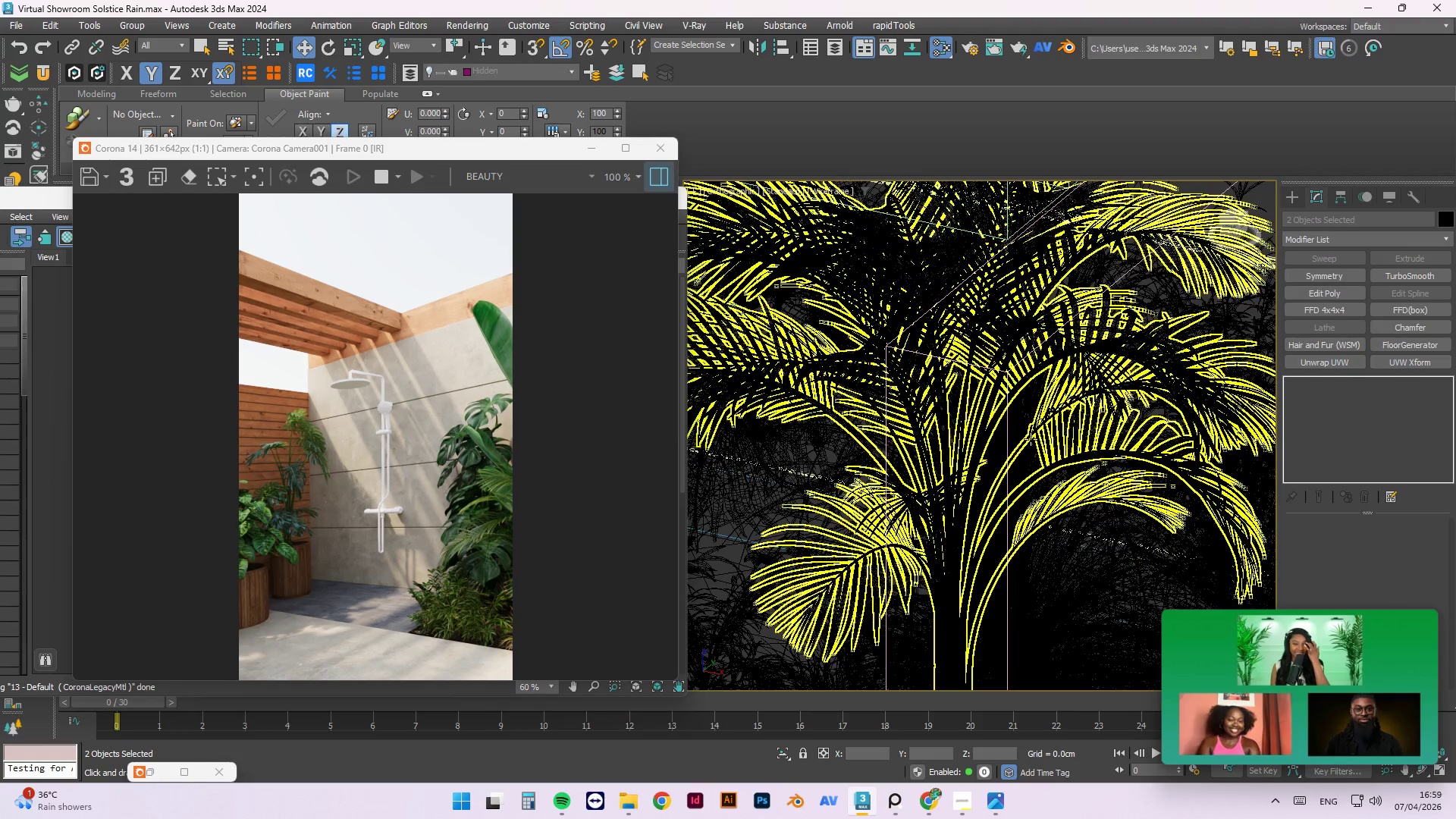 
scroll: coordinate [1058, 491], scroll_direction: down, amount: 2.0
 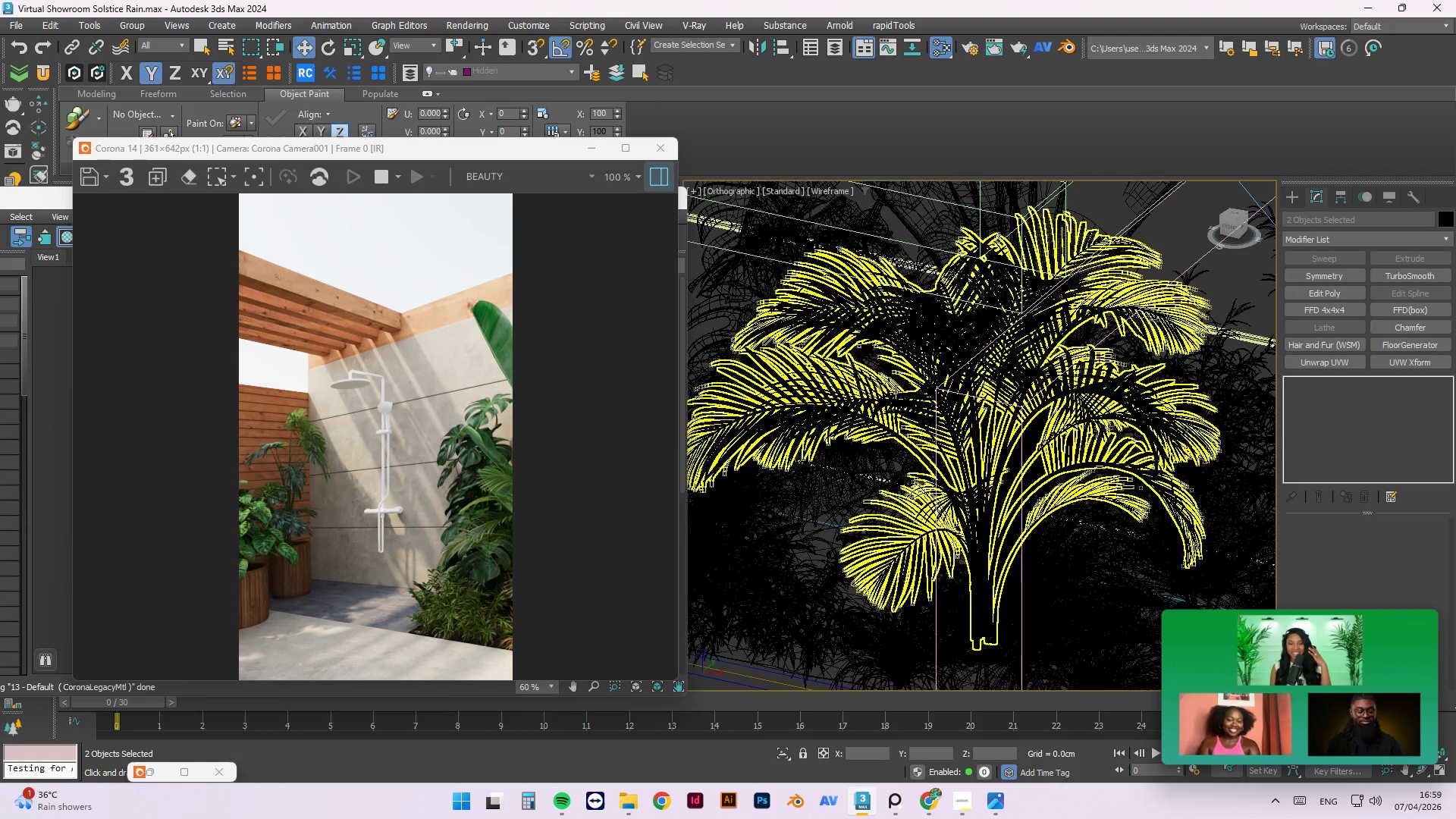 
hold_key(key=AltLeft, duration=0.52)
 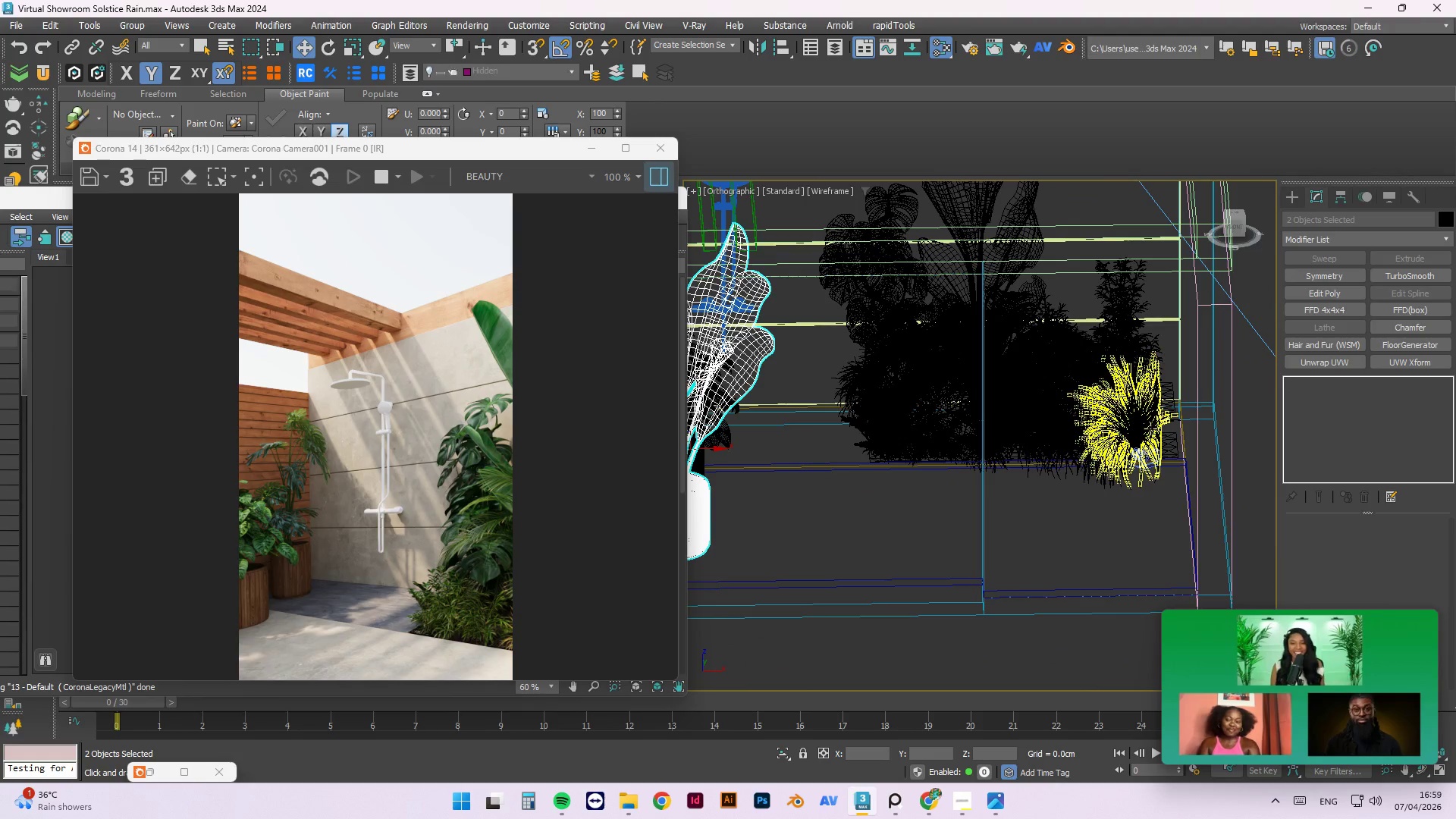 
hold_key(key=AltLeft, duration=4.67)
scroll: coordinate [1157, 432], scroll_direction: down, amount: 3.0
 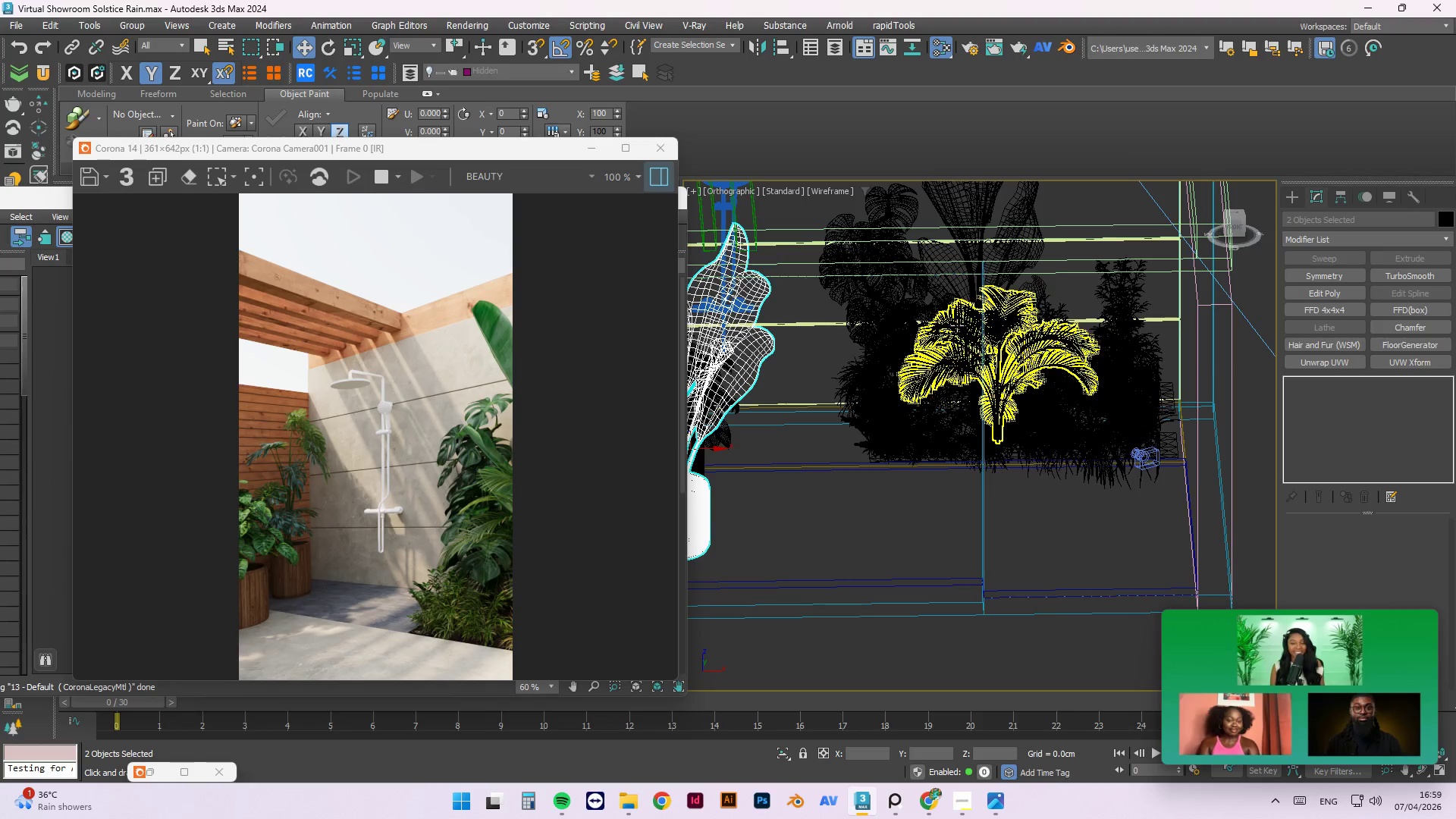 
scroll: coordinate [899, 317], scroll_direction: up, amount: 2.0
 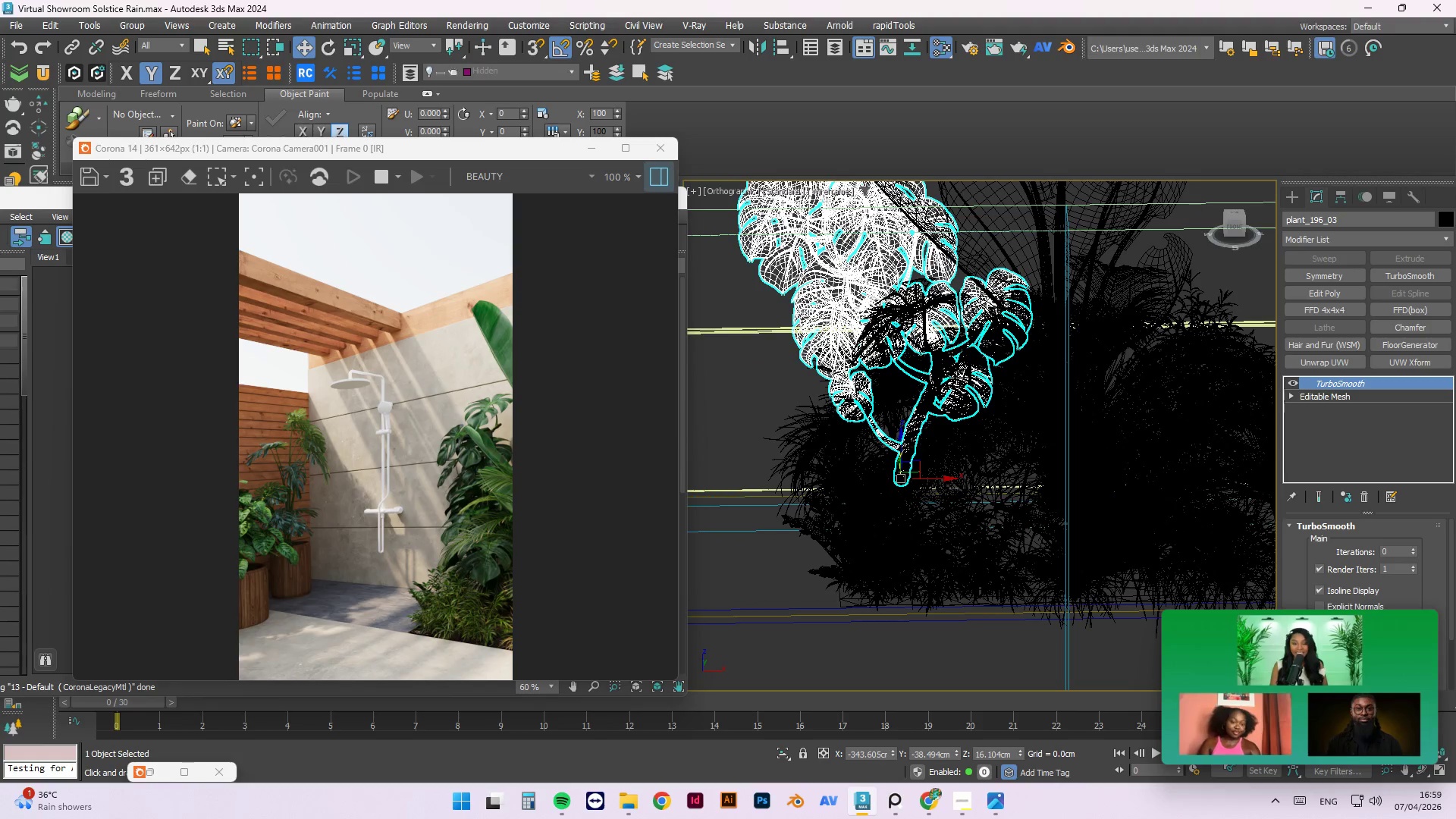 
scroll: coordinate [819, 506], scroll_direction: down, amount: 2.0
 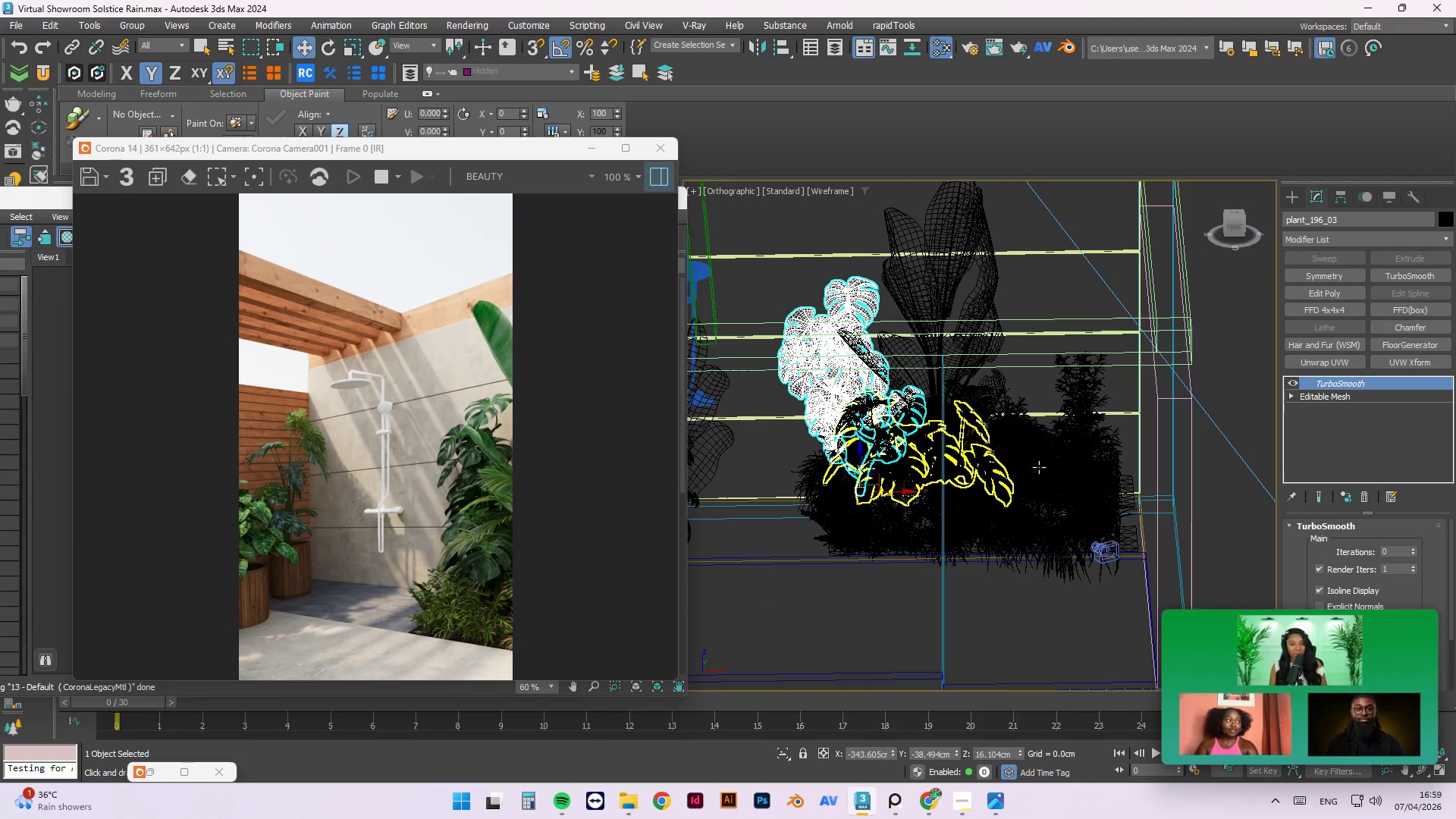 
hold_key(key=AltLeft, duration=1.5)
 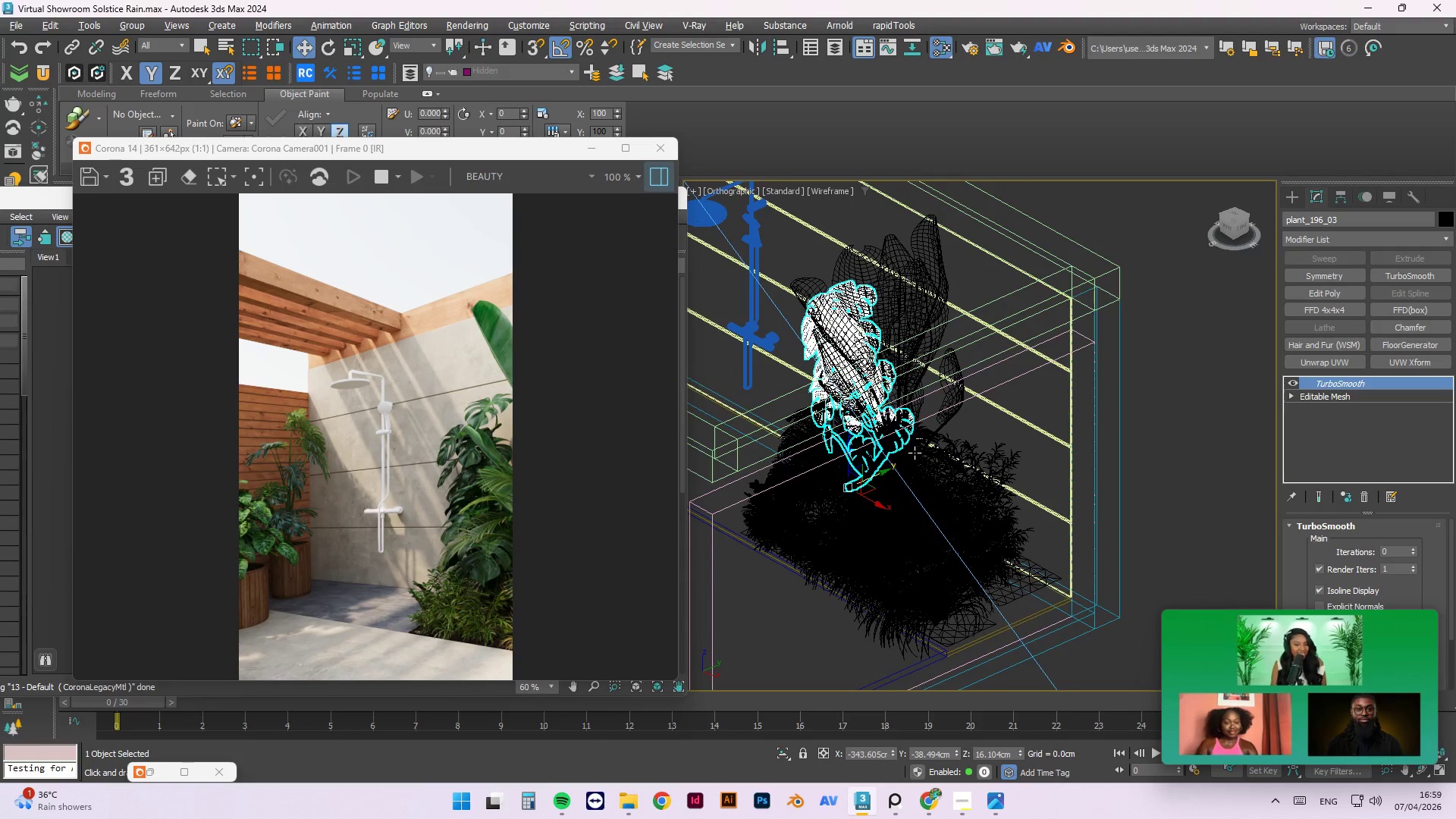 
hold_key(key=AltLeft, duration=0.61)
 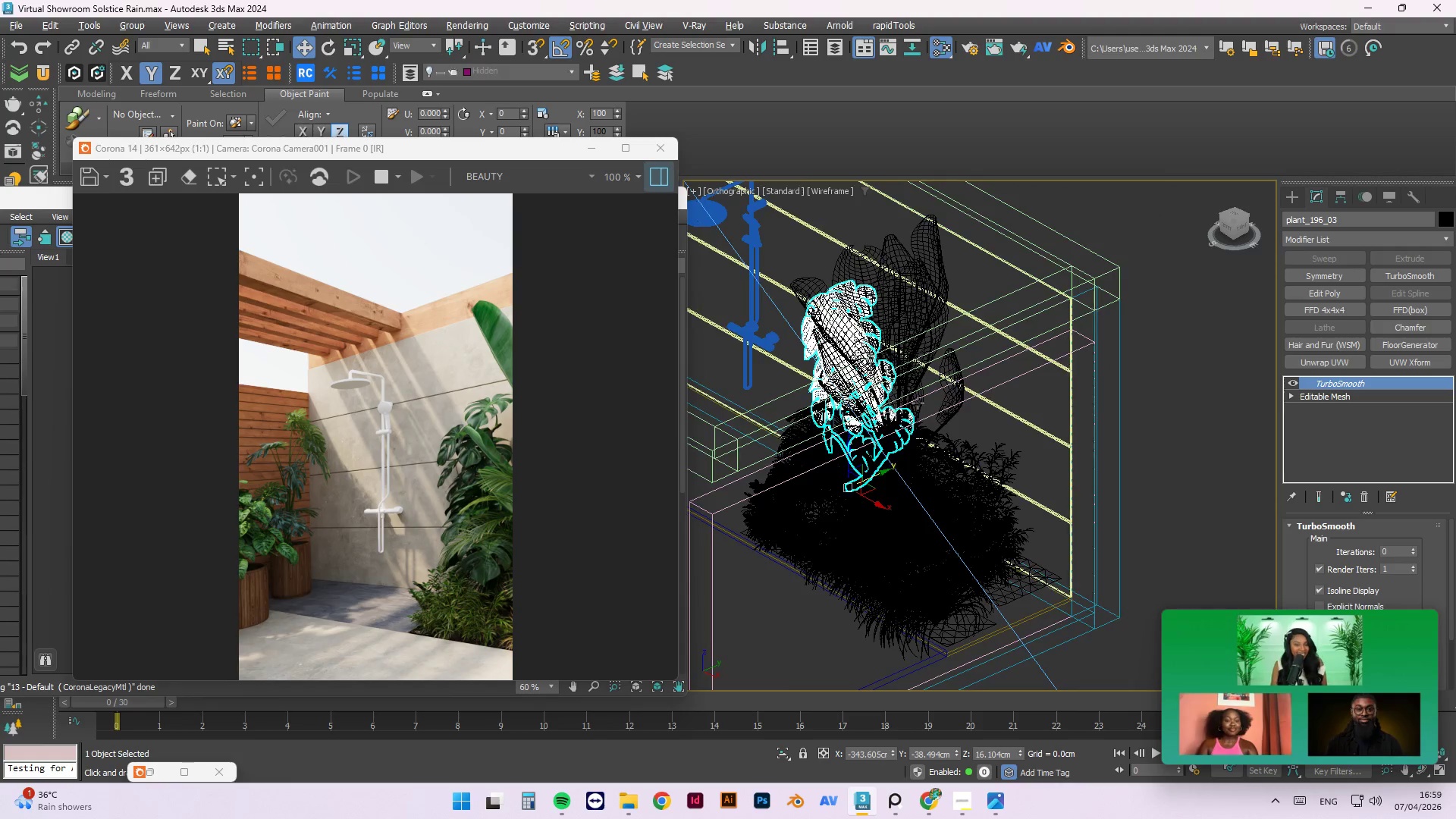 
scroll: coordinate [934, 400], scroll_direction: down, amount: 2.0
 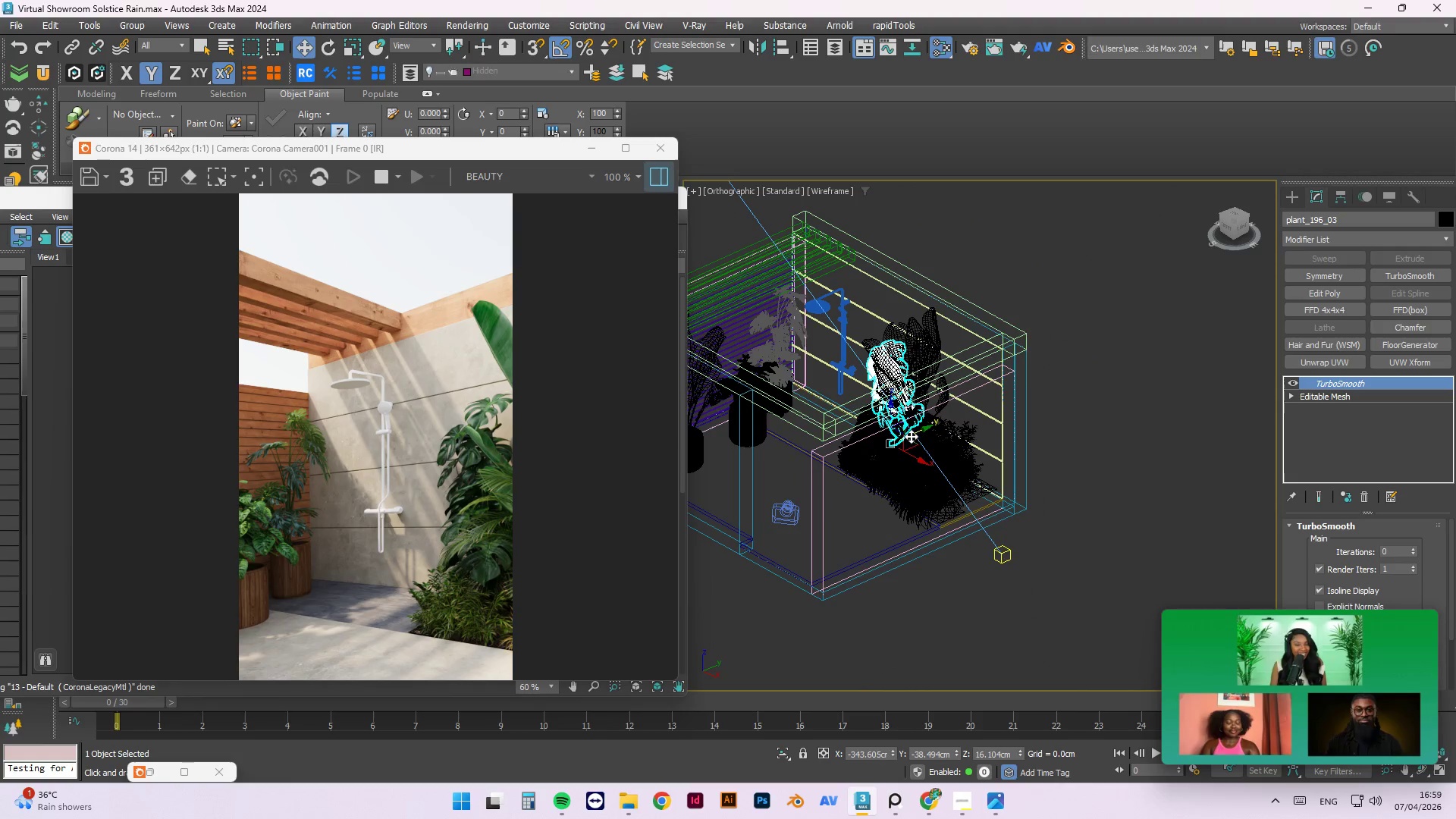 
hold_key(key=ShiftLeft, duration=1.5)
left_click_drag(start_coordinate=[923, 428], to_coordinate=[774, 444])
 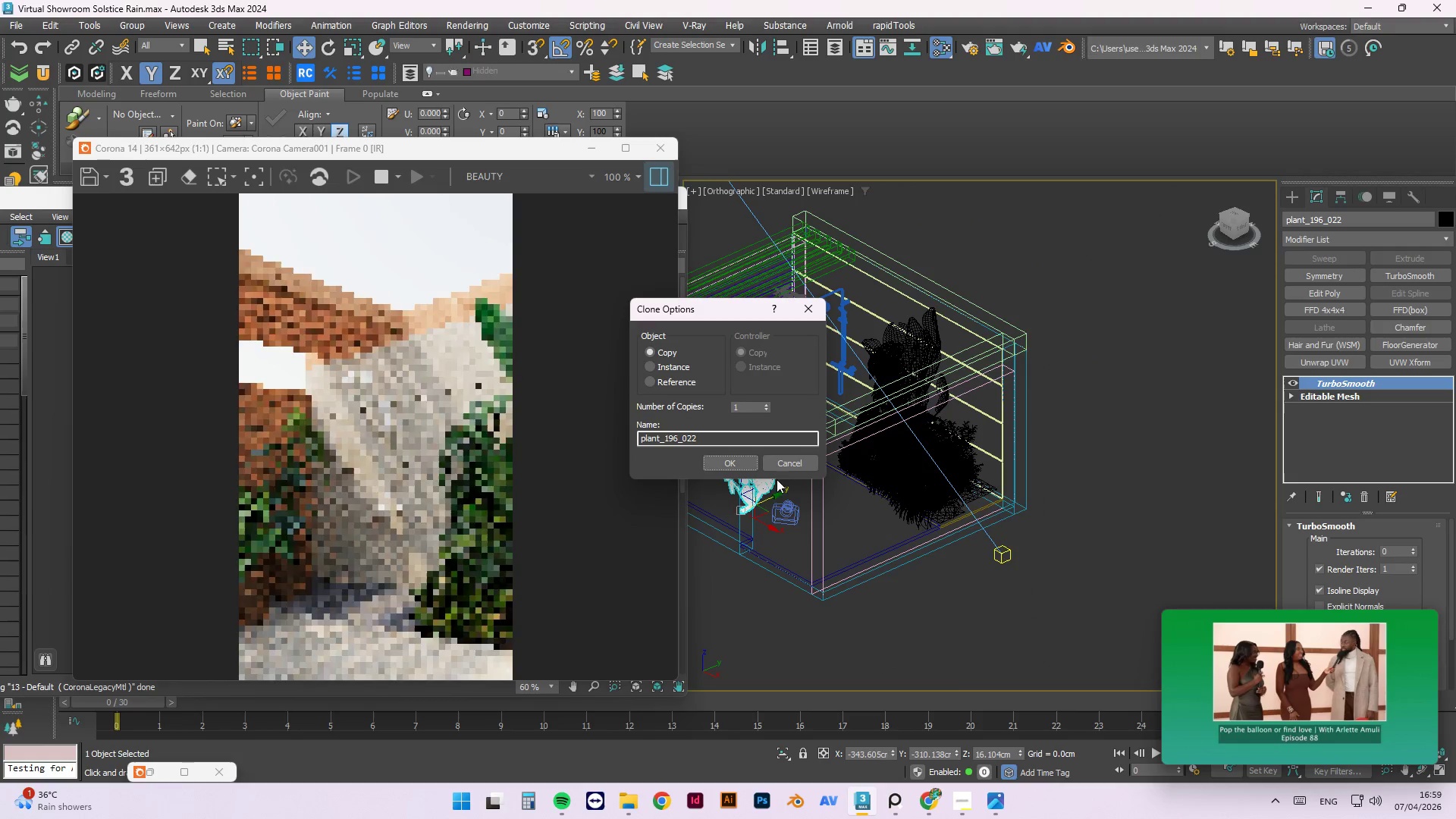 
hold_key(key=ShiftLeft, duration=0.42)
 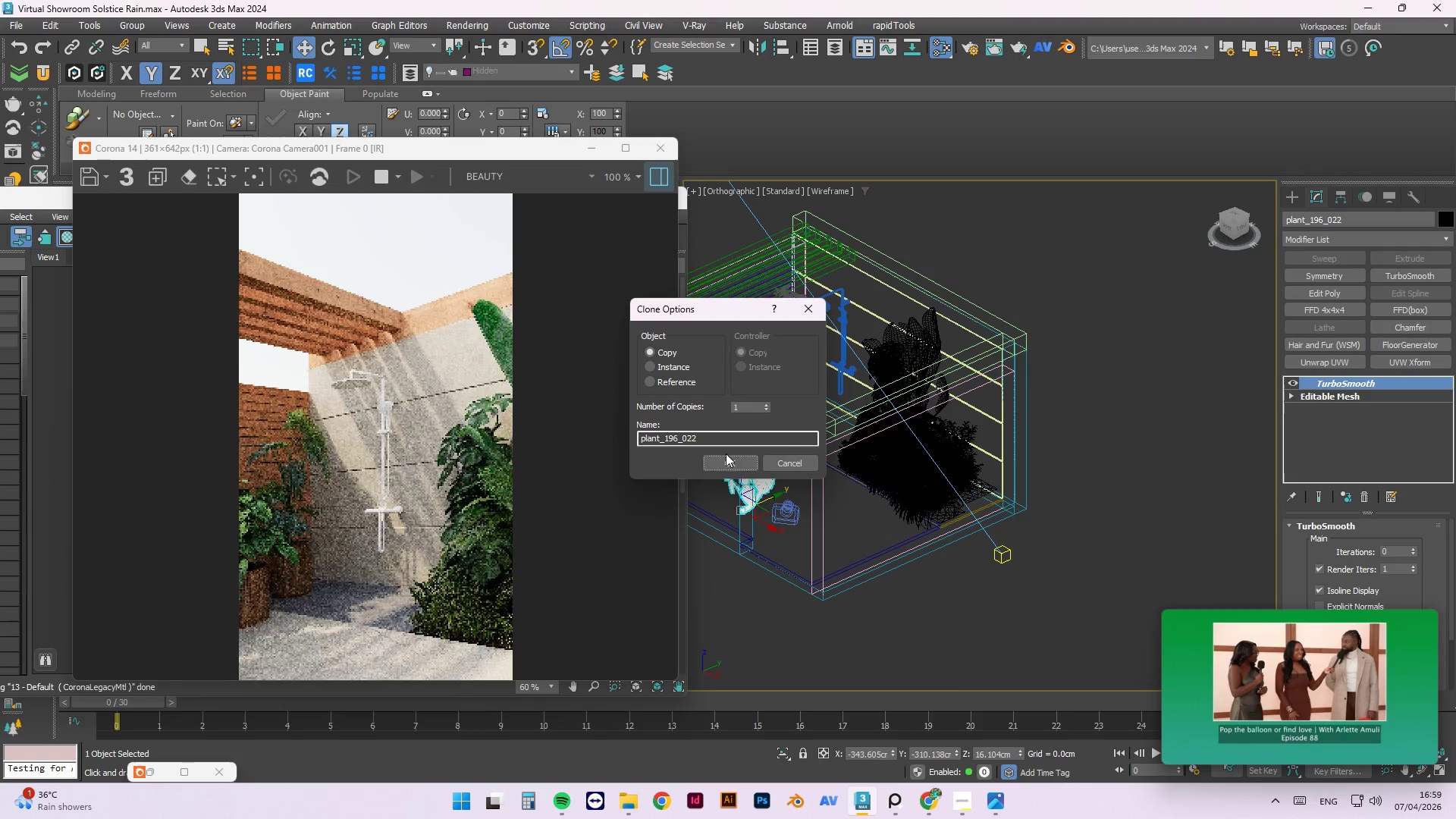 
left_click([726, 462])
 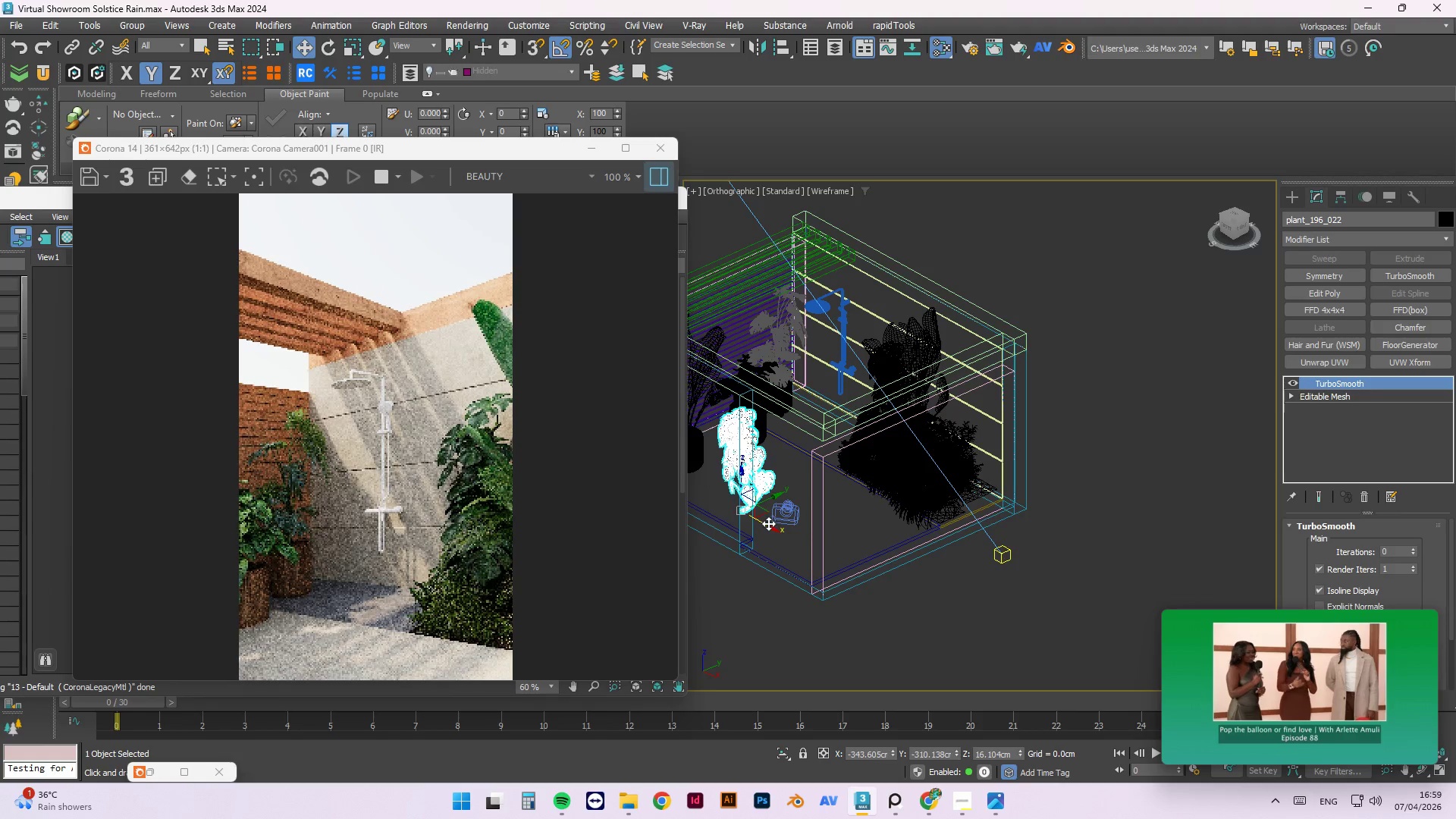 
left_click_drag(start_coordinate=[764, 521], to_coordinate=[718, 463])
 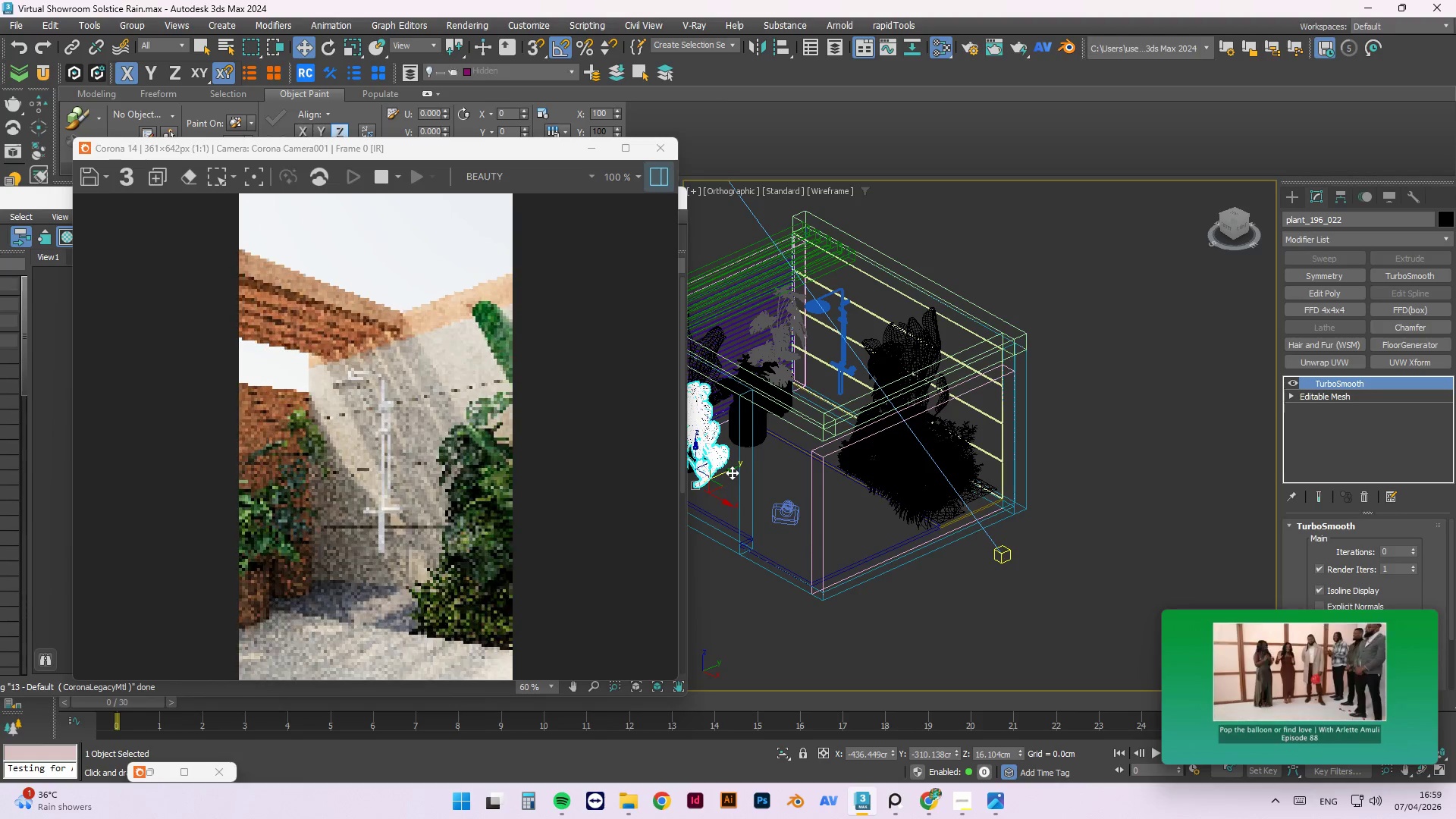 
left_click_drag(start_coordinate=[732, 471], to_coordinate=[775, 422])
 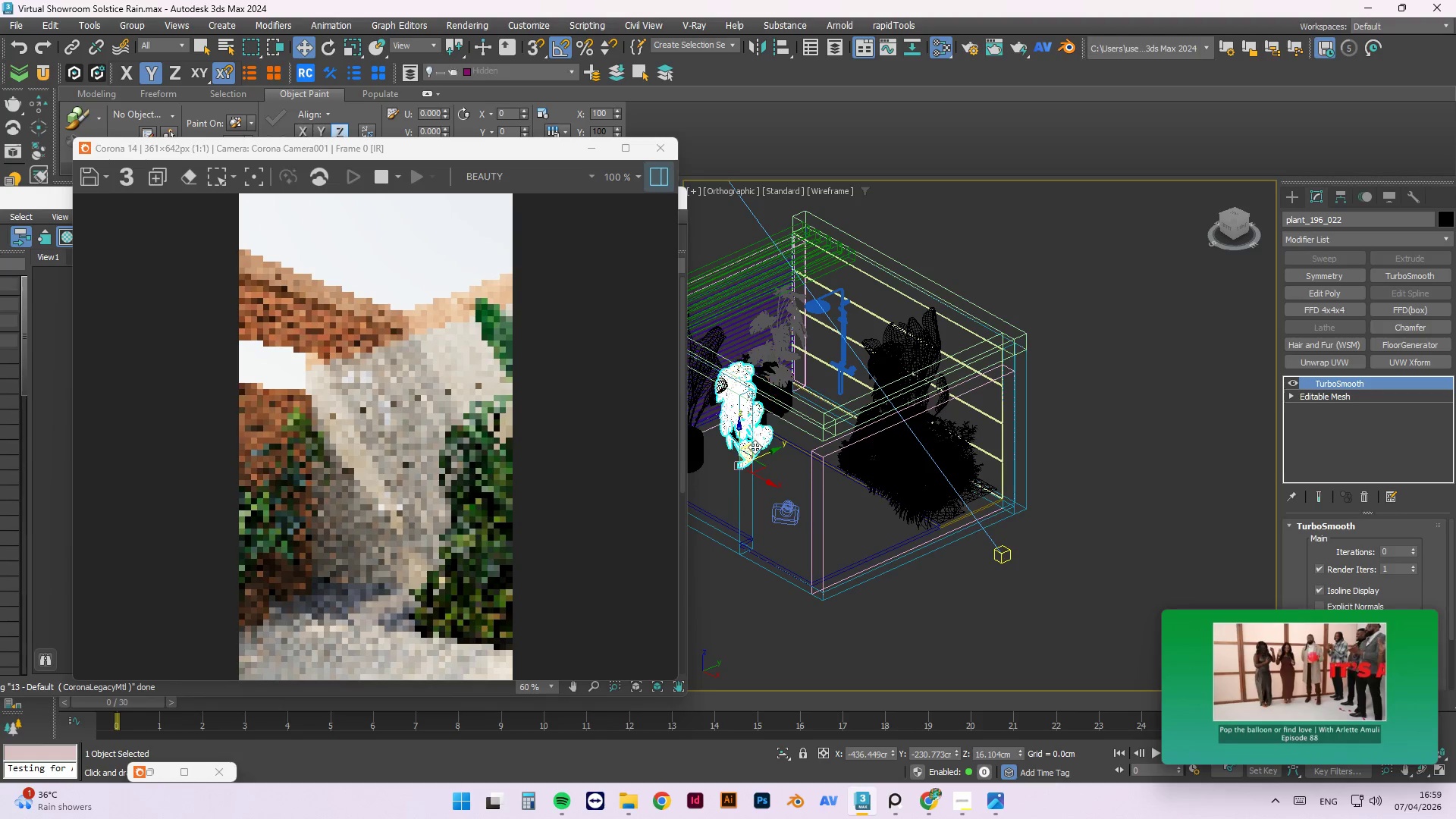 
scroll: coordinate [881, 426], scroll_direction: up, amount: 2.0
 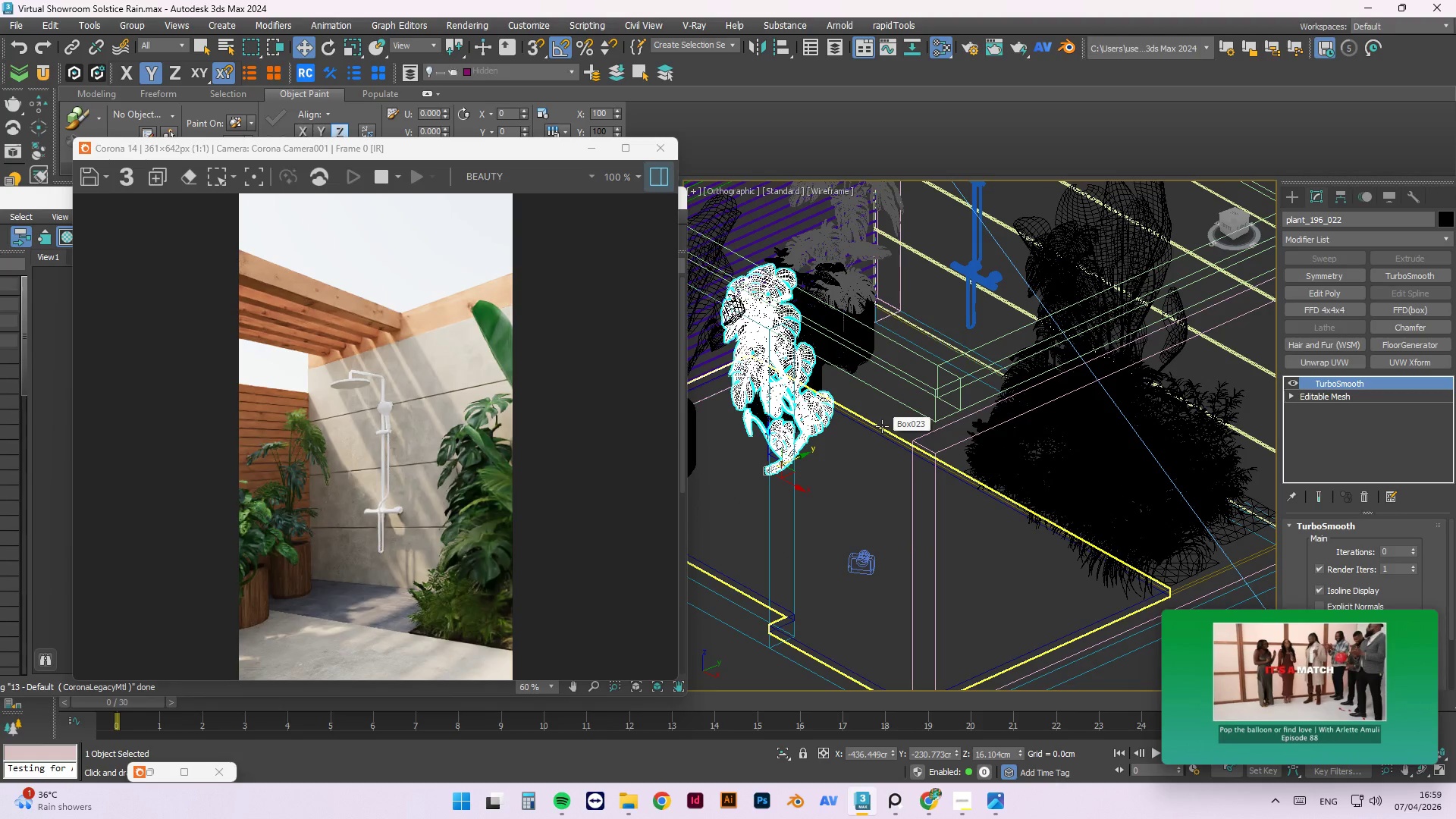 
hold_key(key=AltLeft, duration=1.52)
 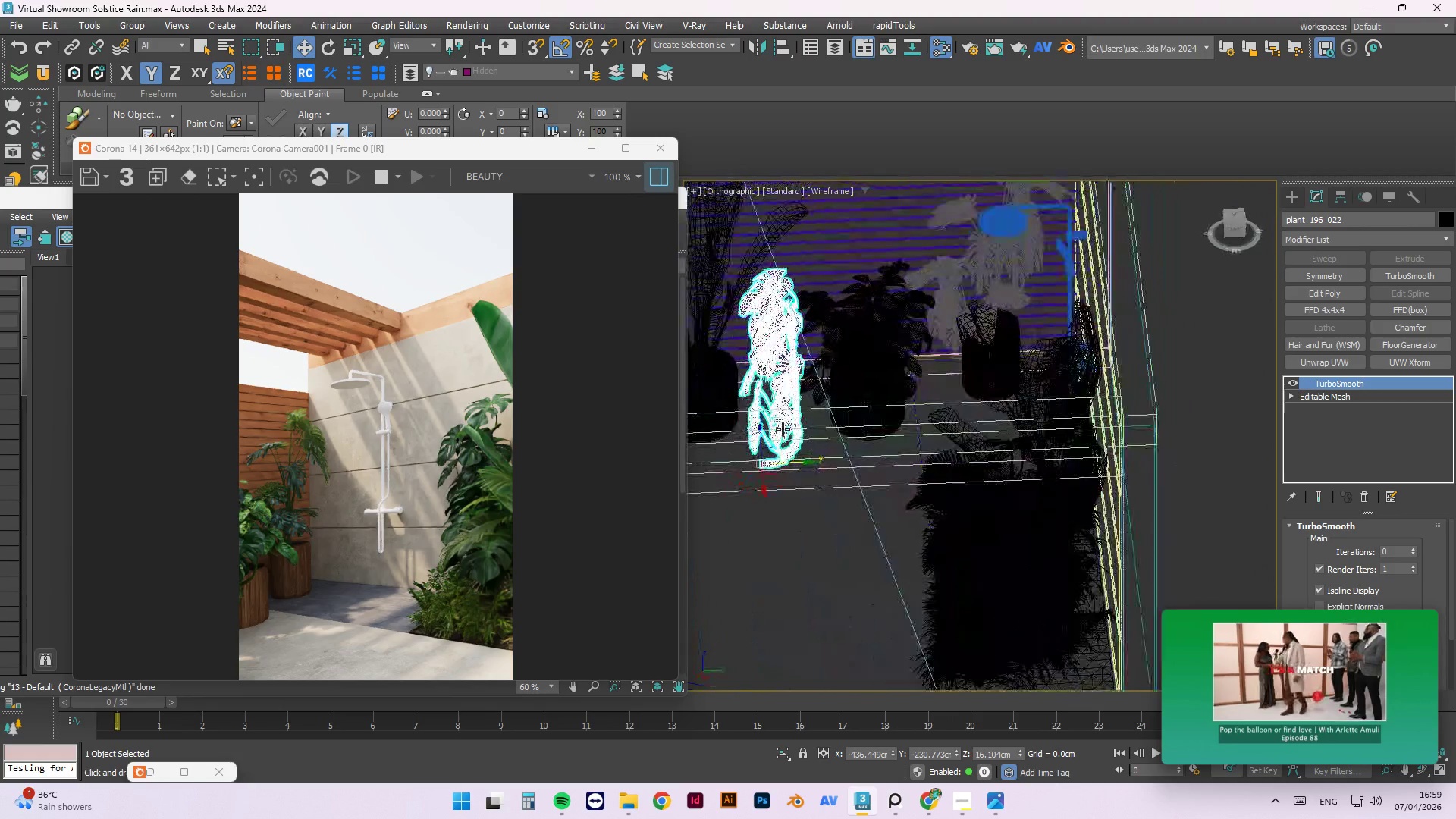 
key(Alt+AltLeft)
 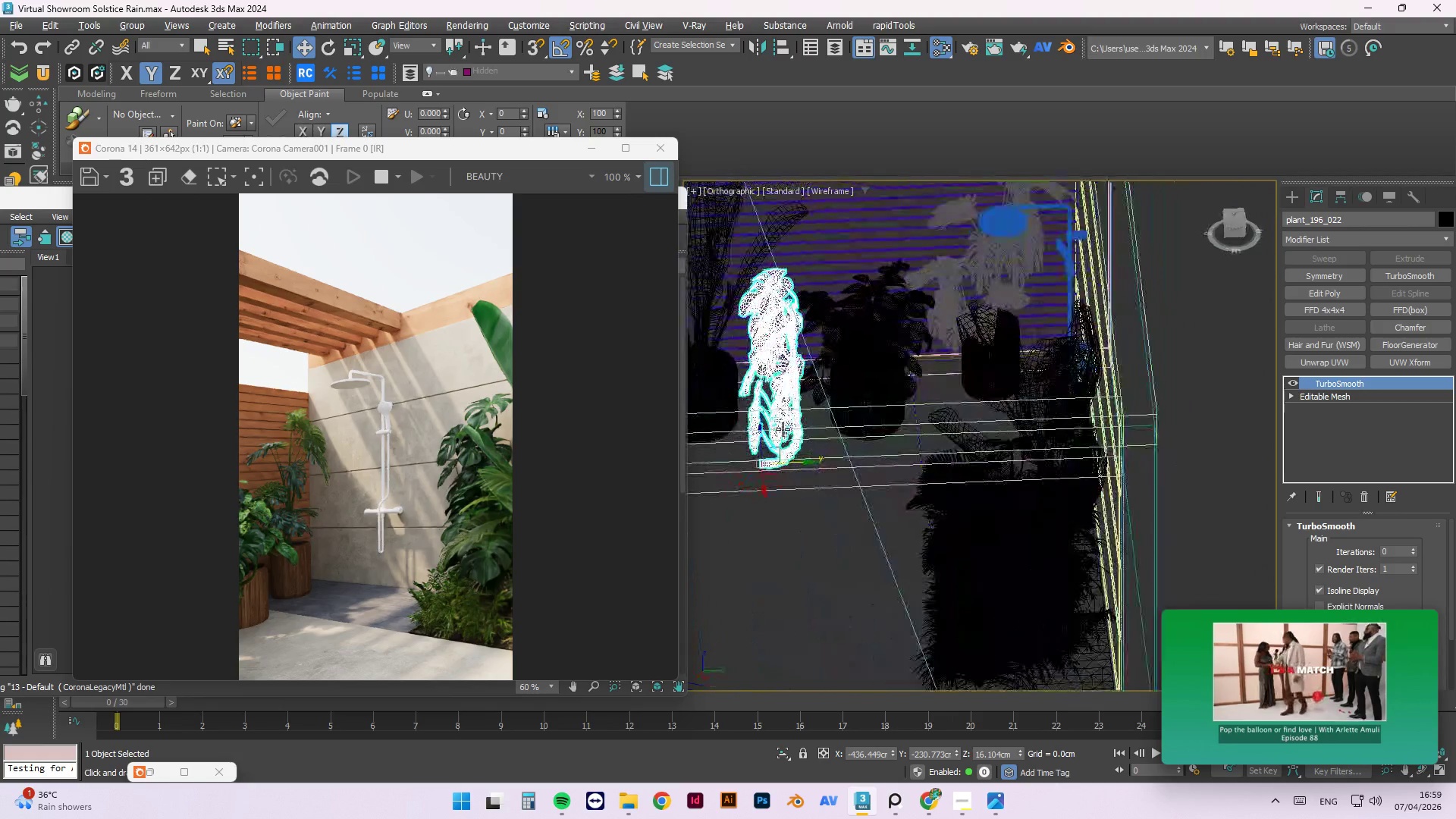 
key(Alt+AltLeft)
 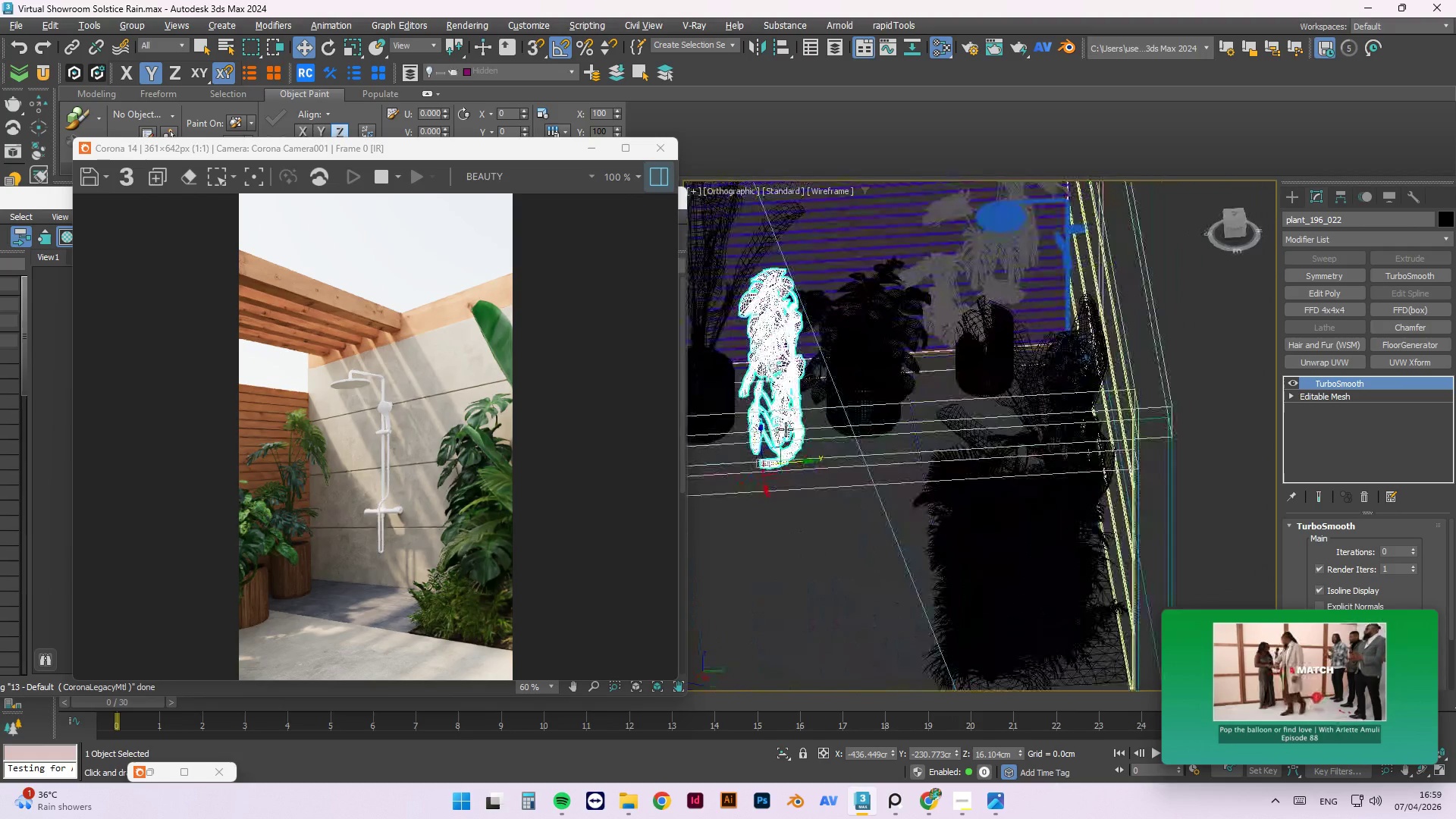 
key(Alt+AltLeft)
 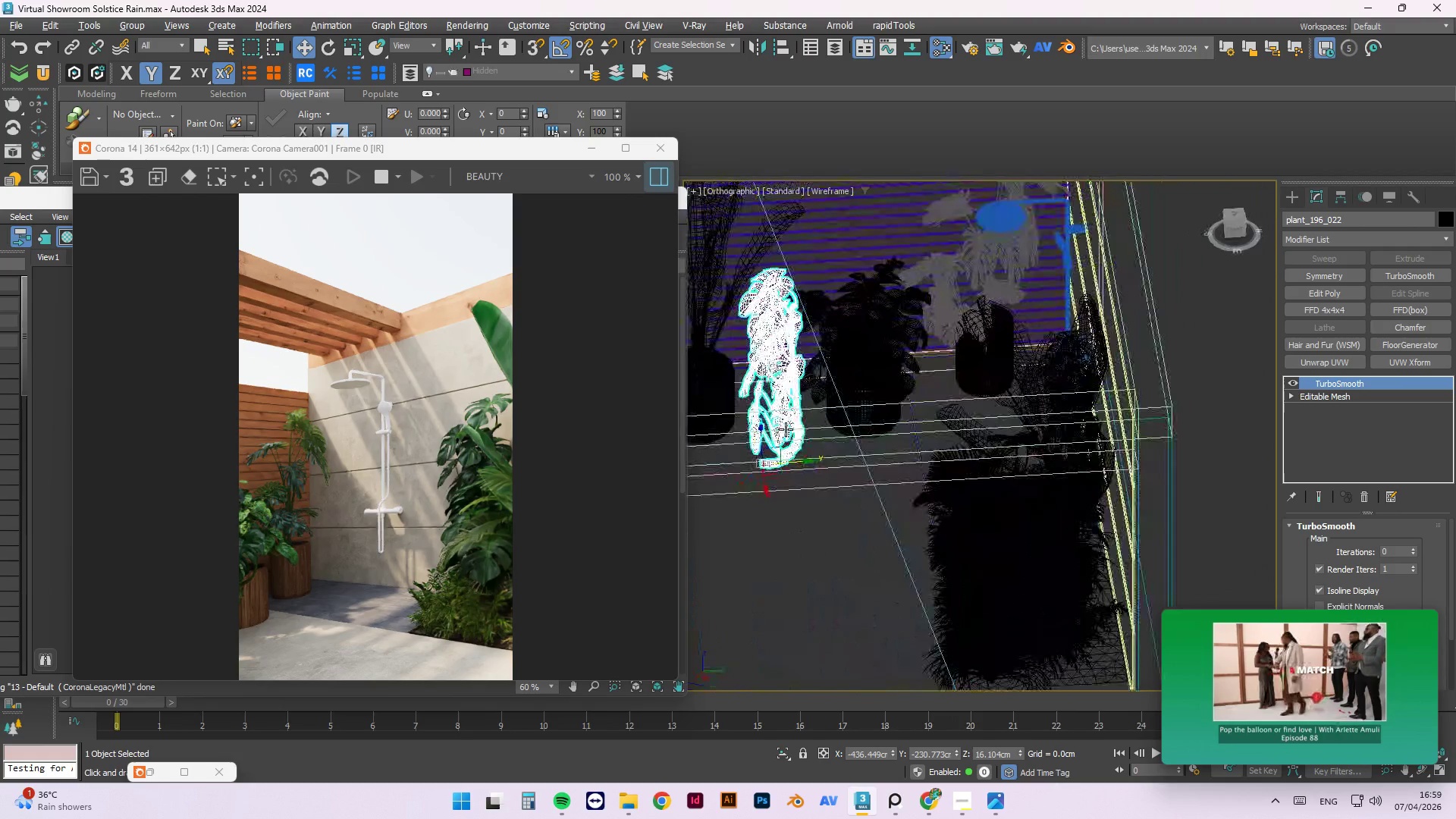 
key(Alt+AltLeft)
 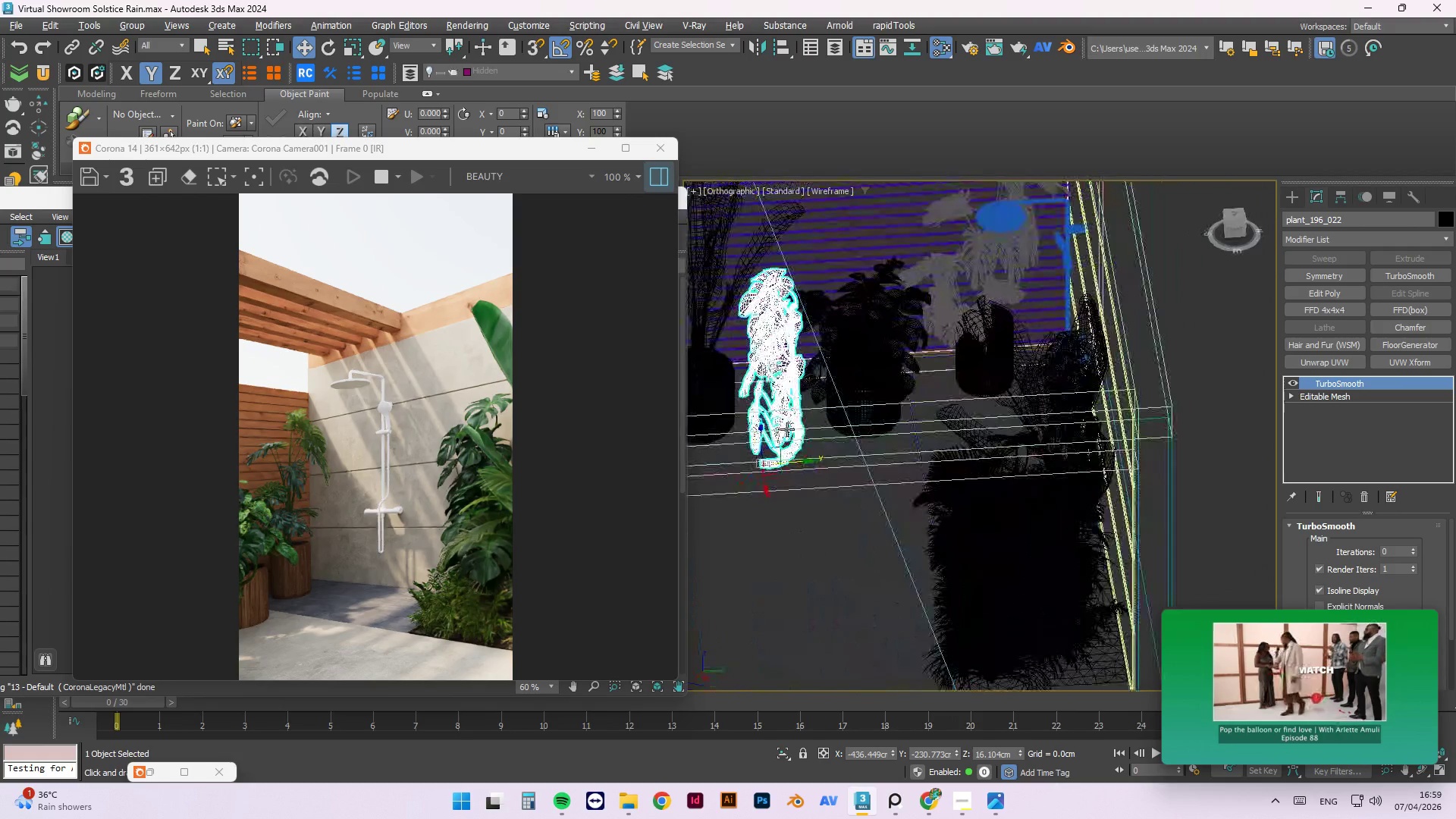 
key(Alt+AltLeft)
 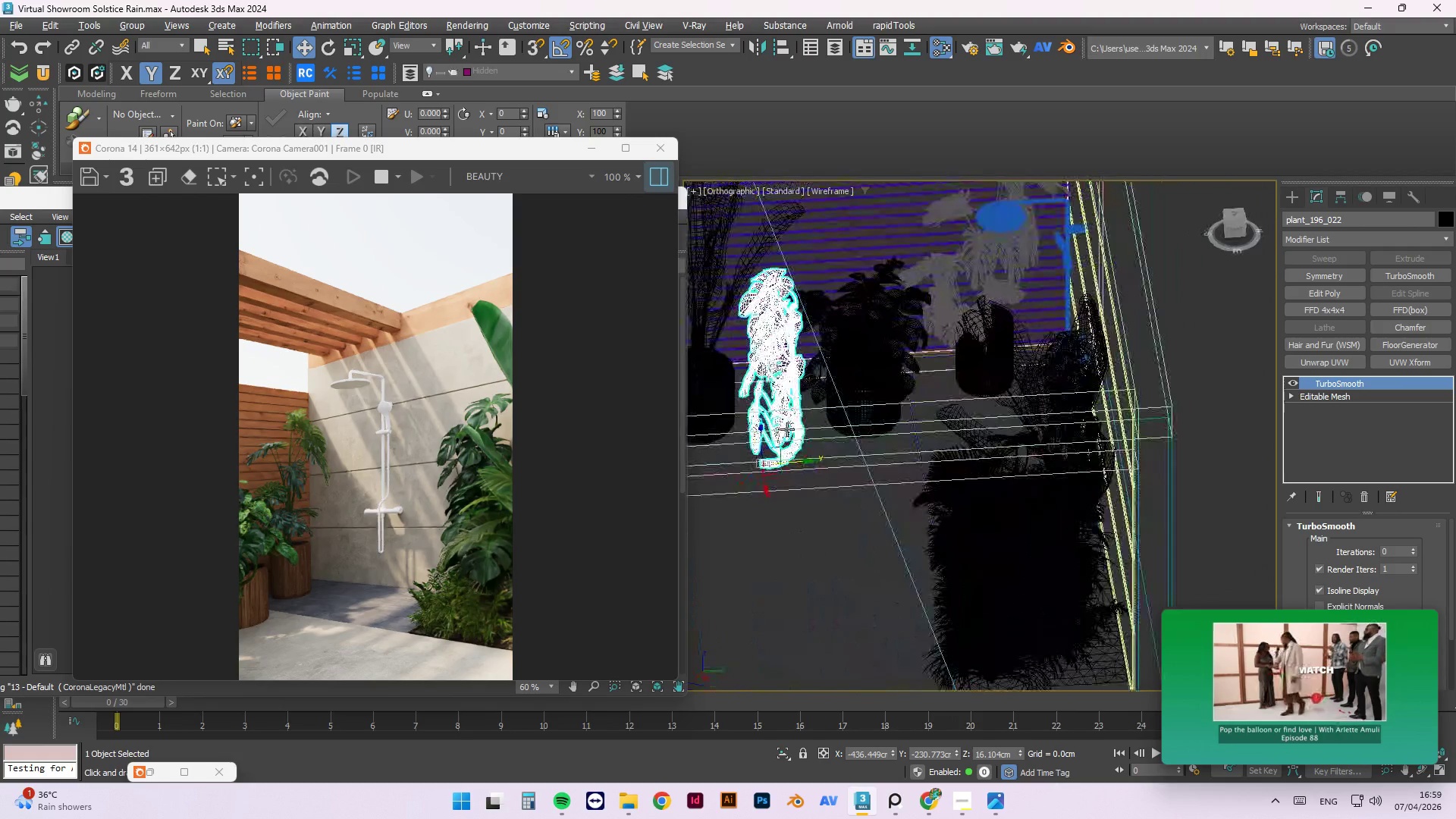 
key(Alt+AltLeft)
 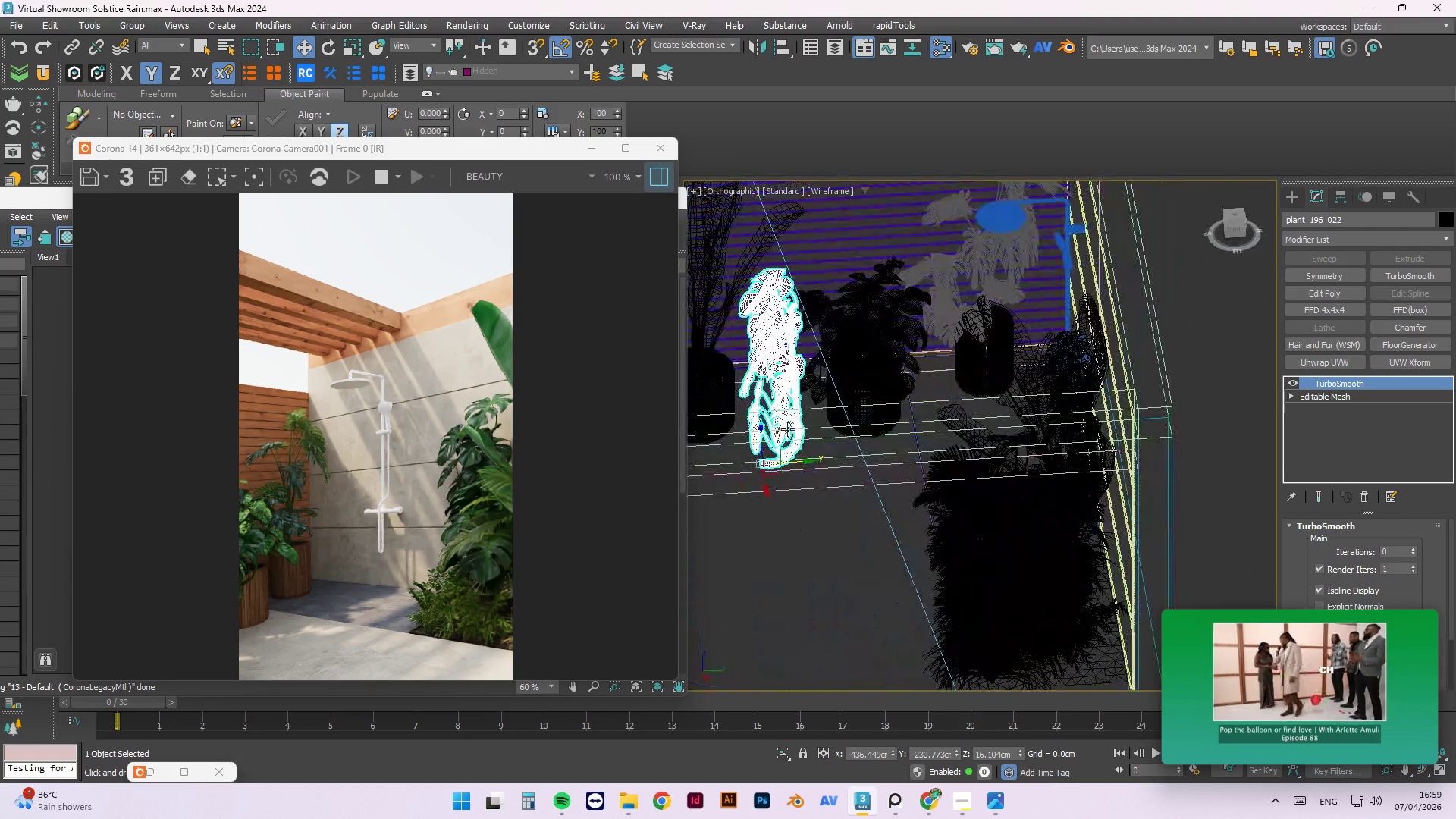 
key(Alt+AltLeft)
 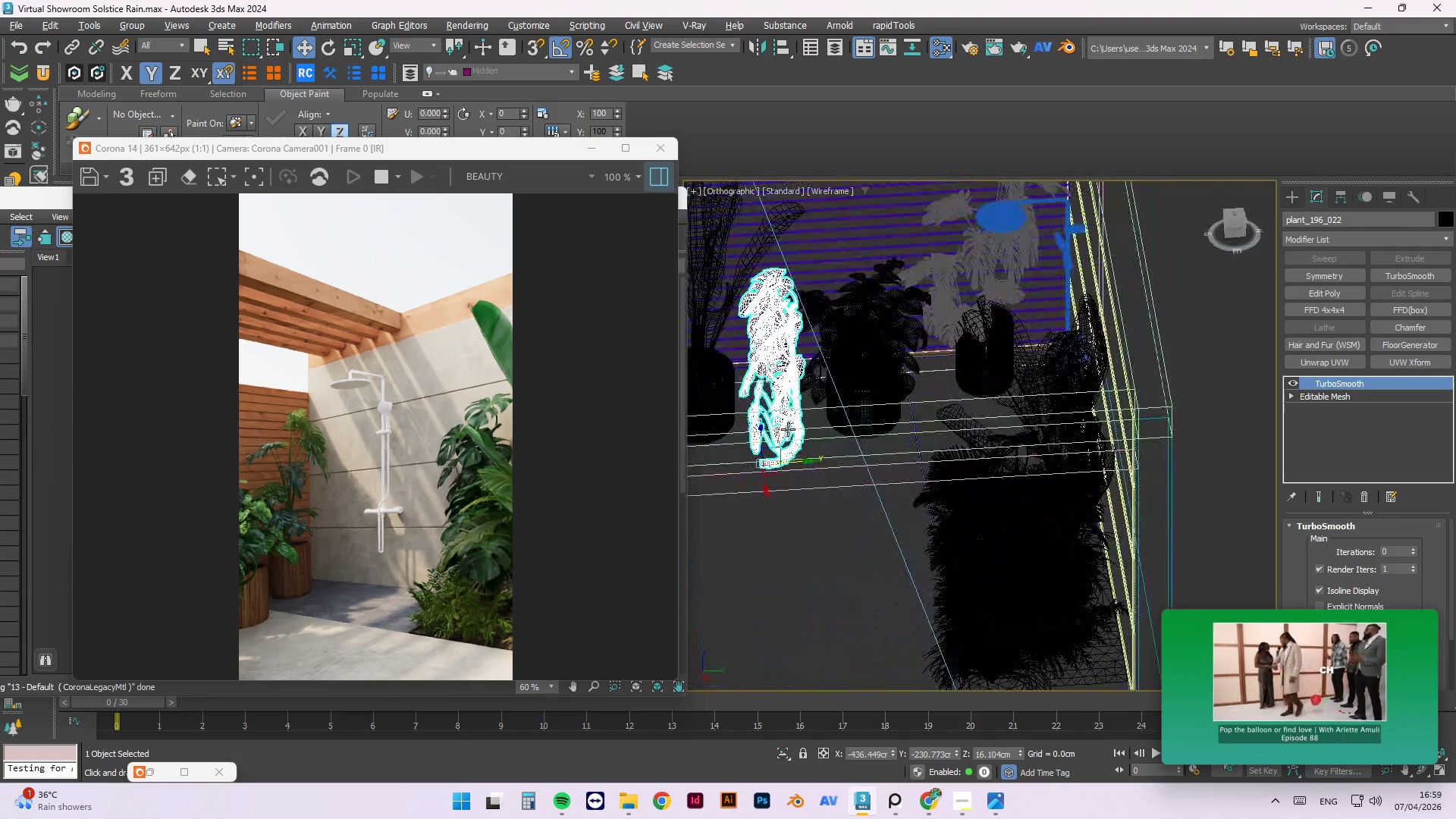 
key(Alt+AltLeft)
 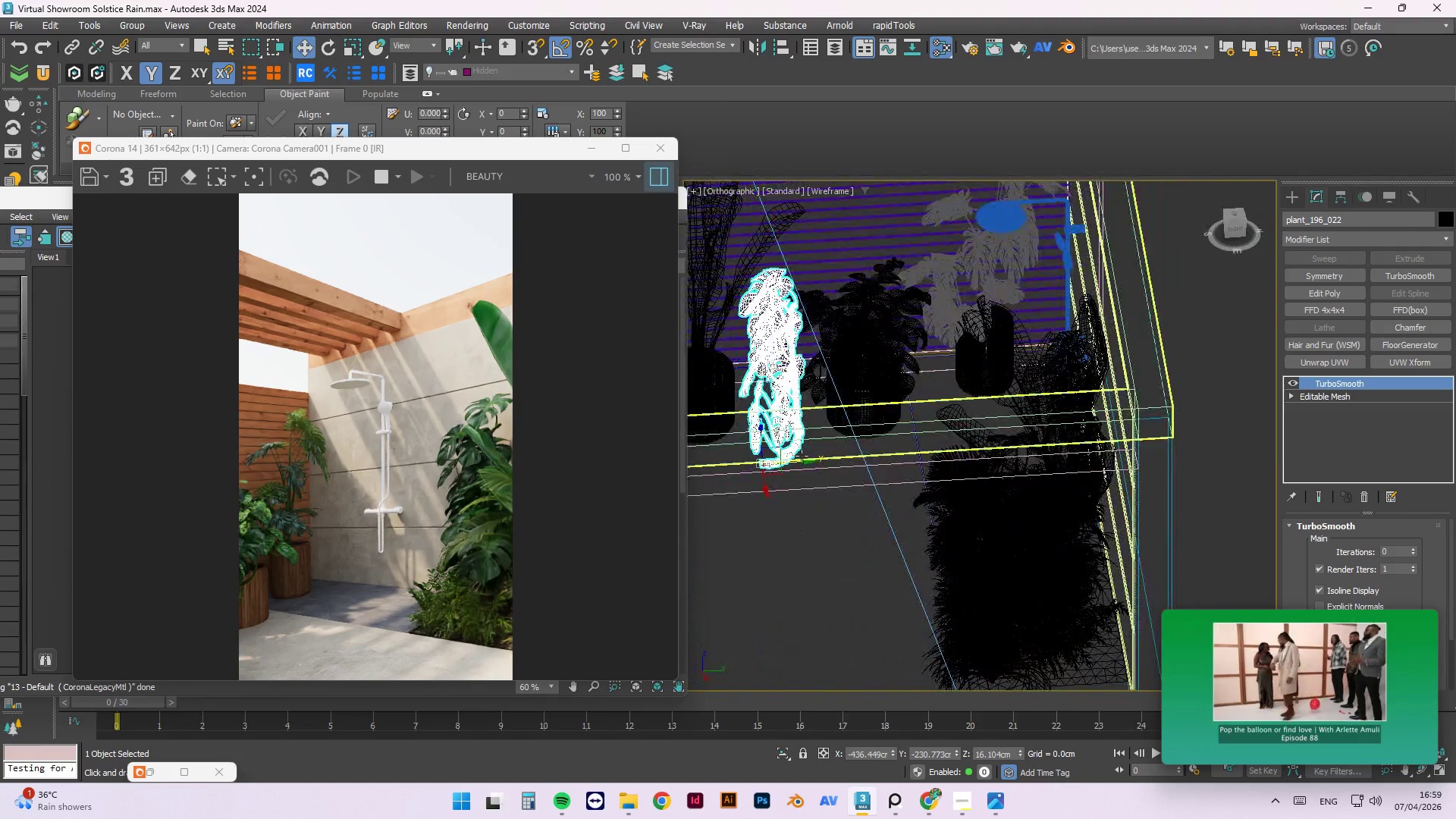 
scroll: coordinate [780, 435], scroll_direction: up, amount: 4.0
 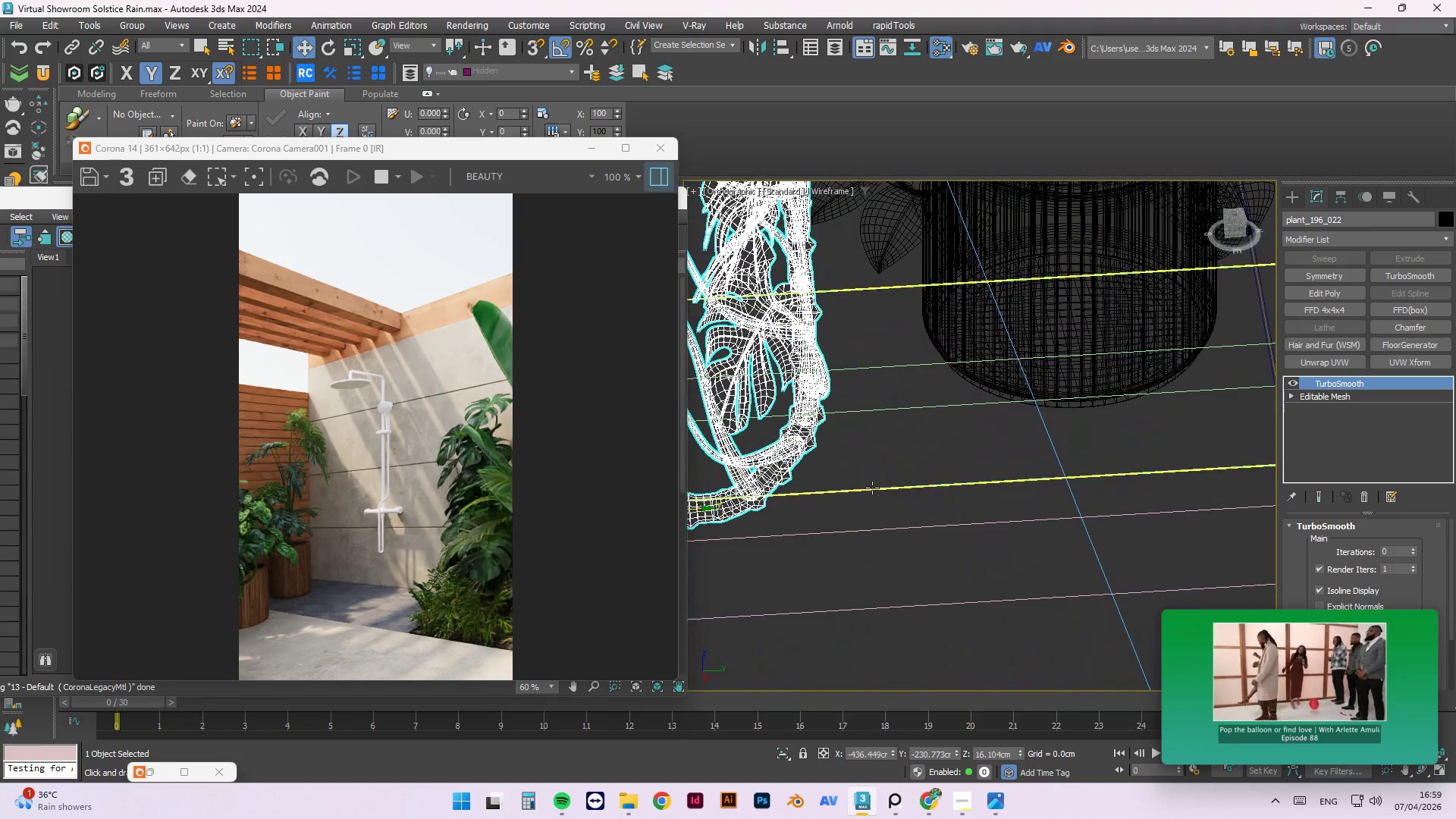 
hold_key(key=AltLeft, duration=1.5)
 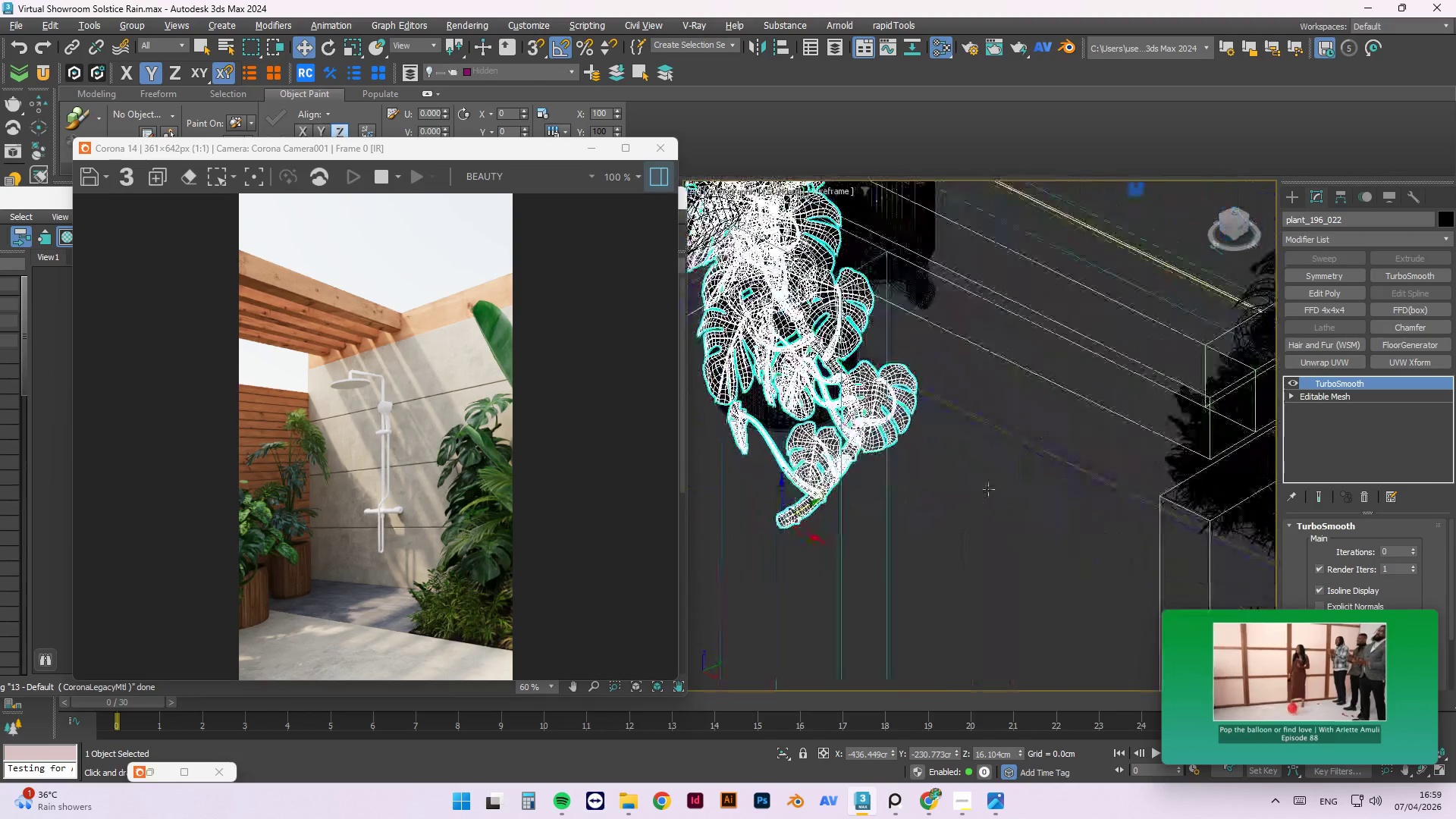 
scroll: coordinate [870, 515], scroll_direction: down, amount: 2.0
 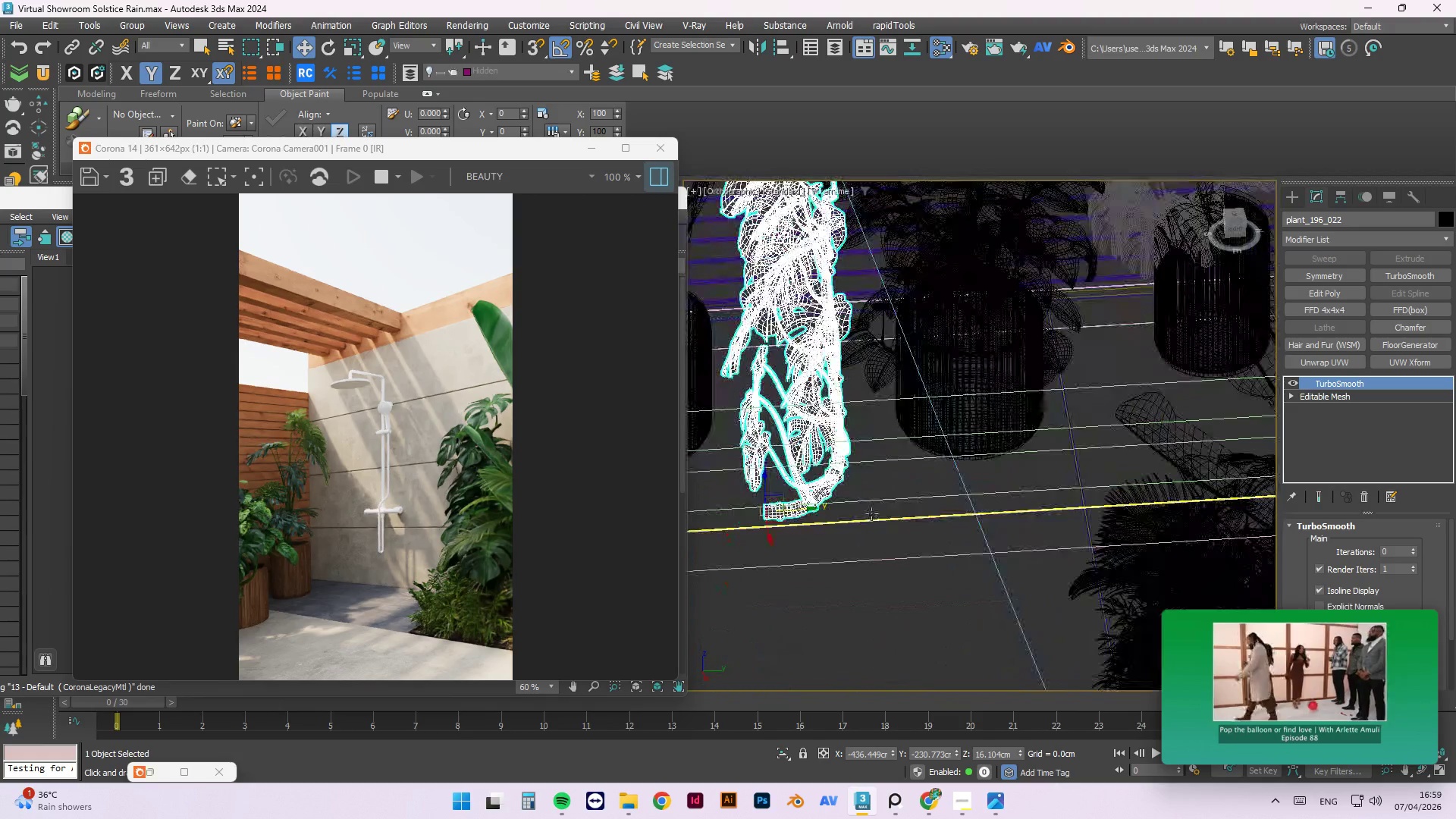 
hold_key(key=AltLeft, duration=1.05)
 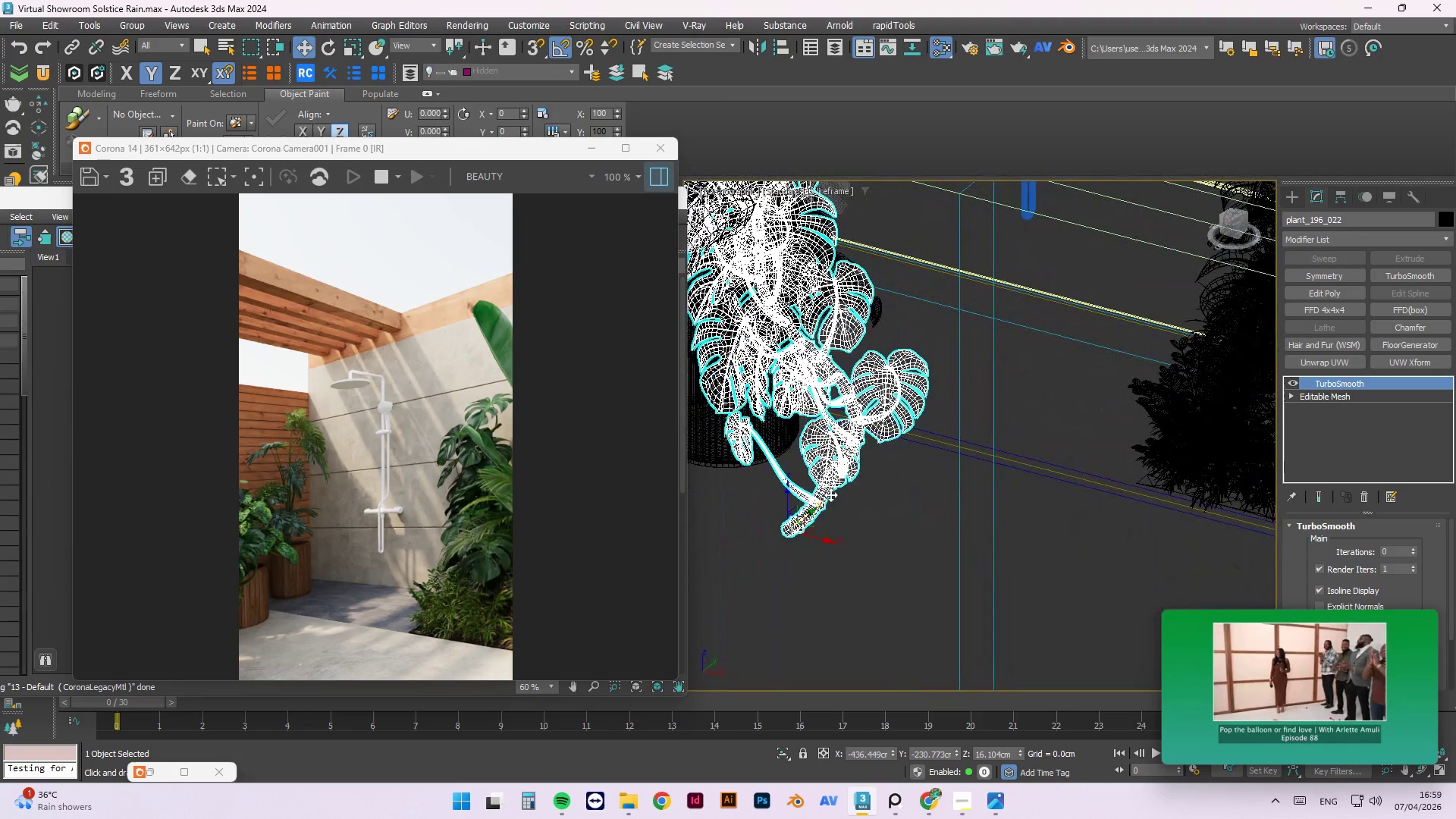 
key(E)
 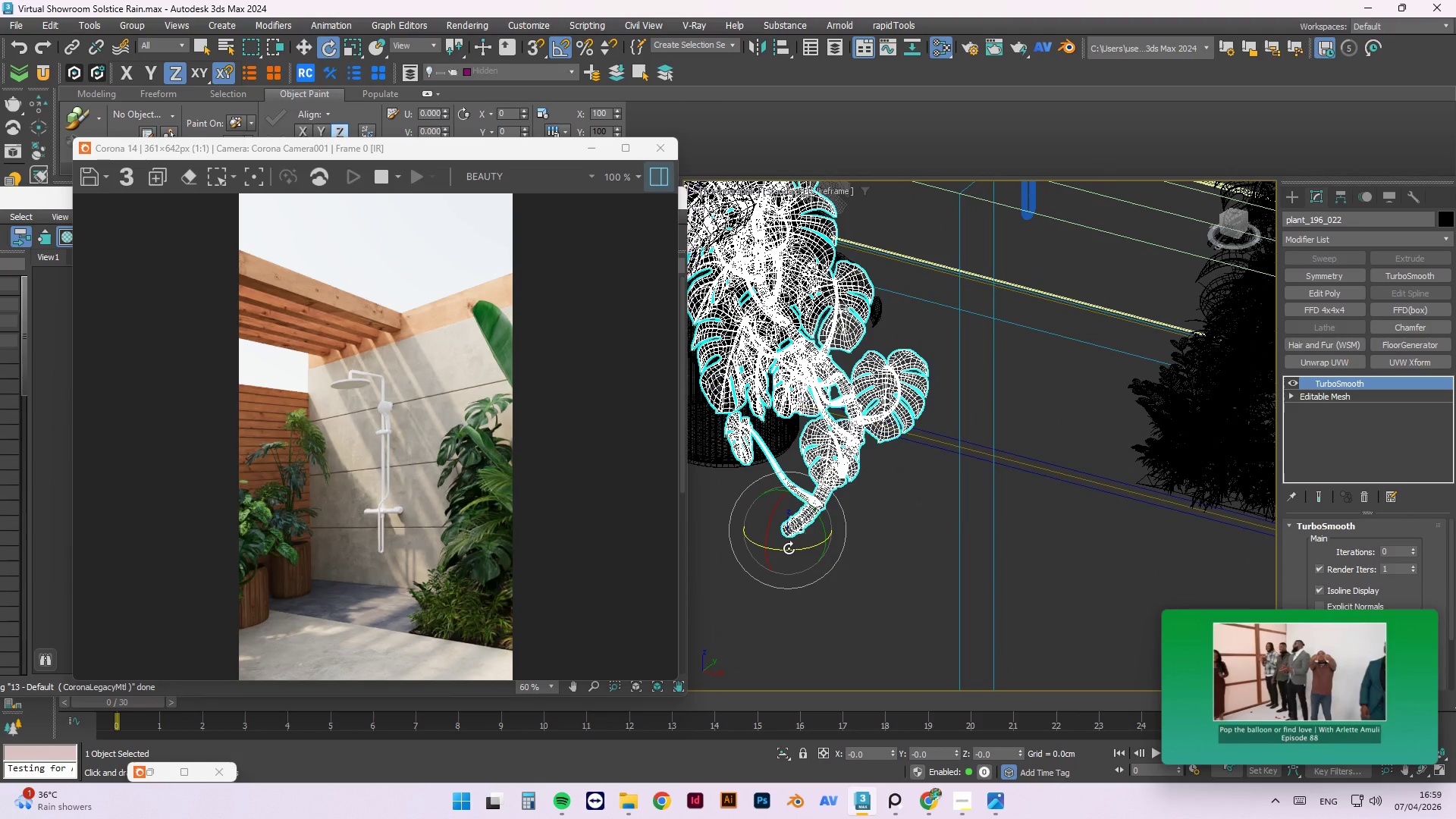 
left_click_drag(start_coordinate=[789, 548], to_coordinate=[830, 515])
 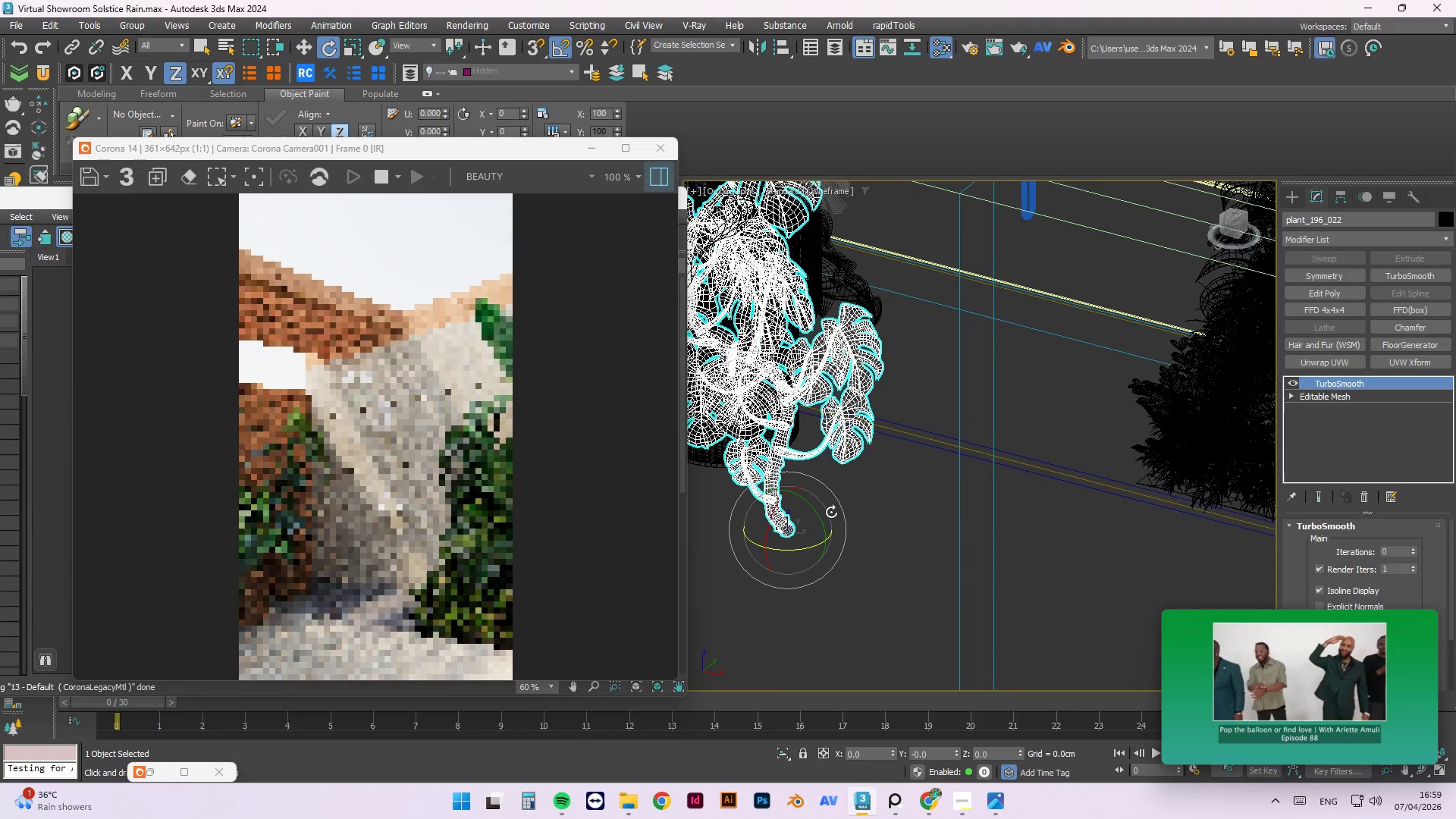 
key(T)
 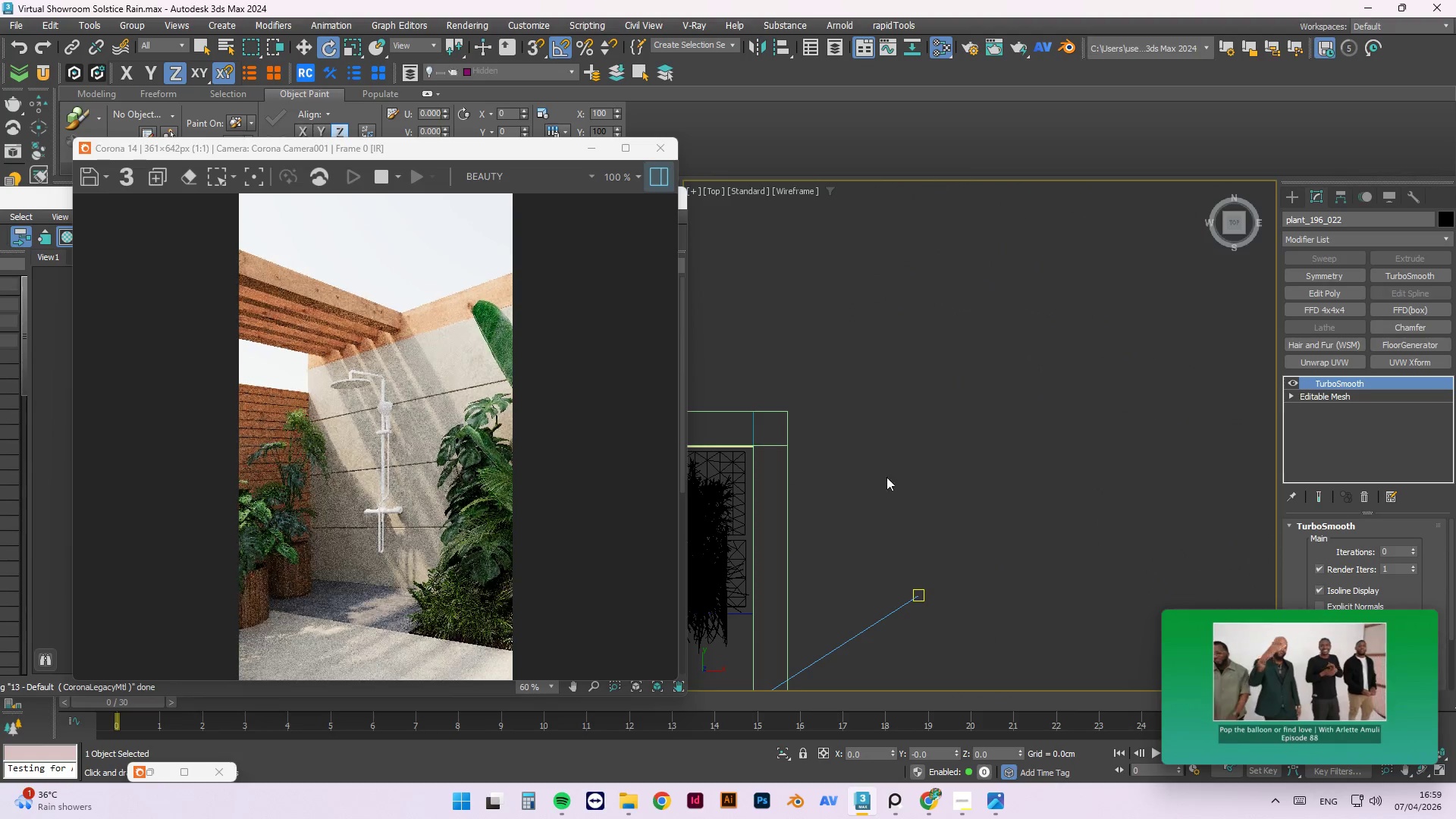 
scroll: coordinate [1007, 424], scroll_direction: down, amount: 5.0
 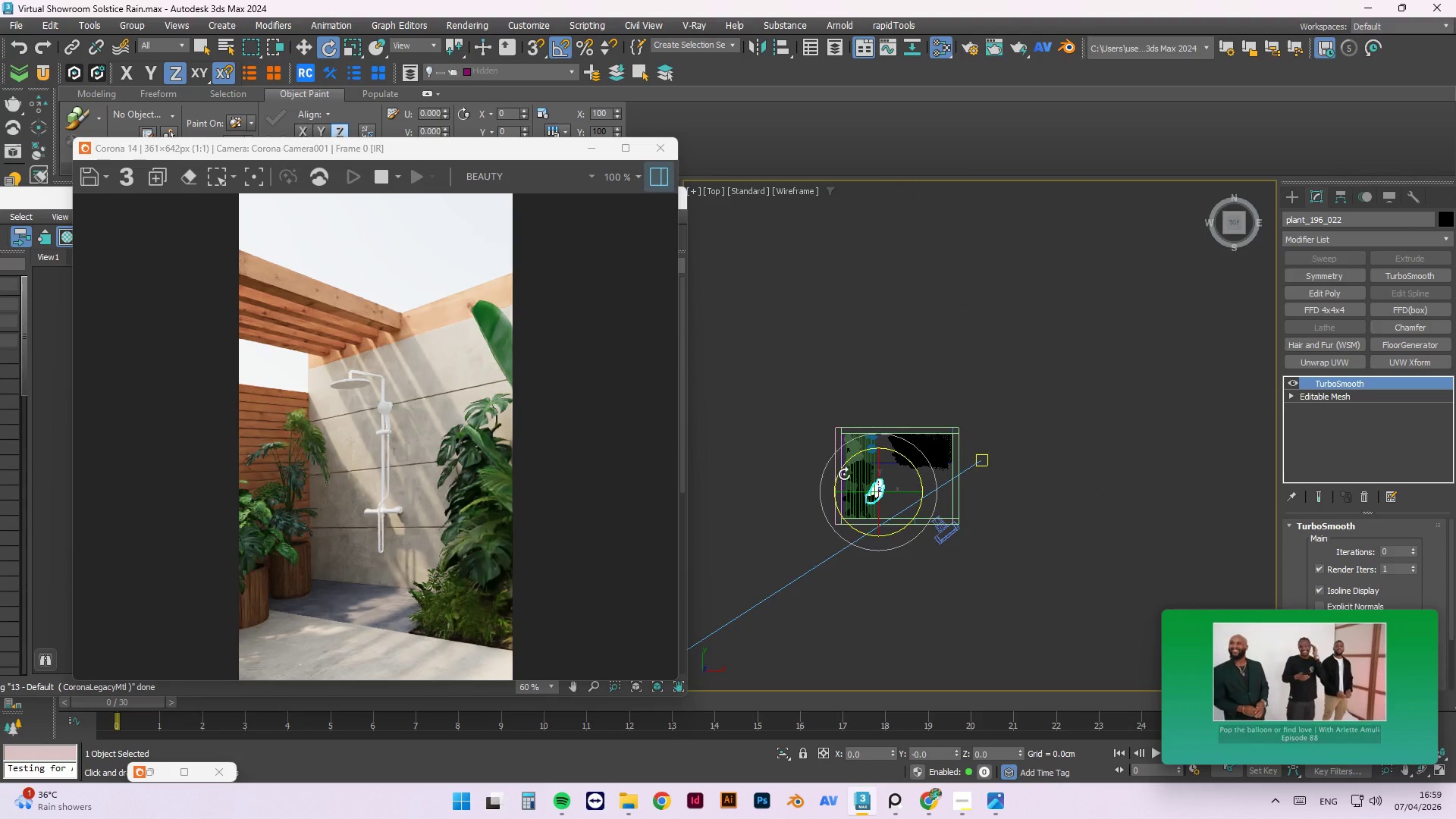 
scroll: coordinate [928, 505], scroll_direction: up, amount: 5.0
 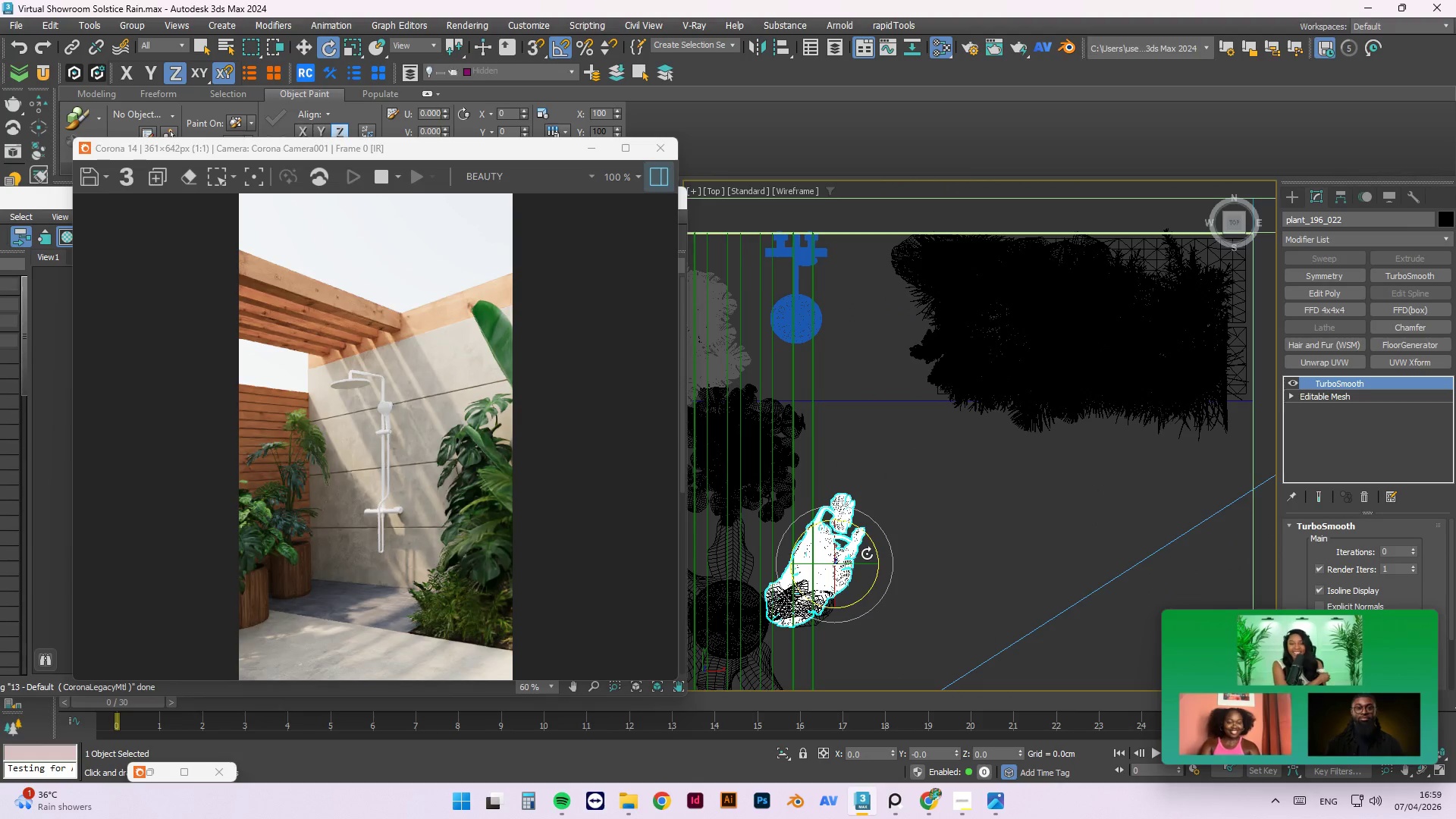 
scroll: coordinate [883, 538], scroll_direction: down, amount: 2.0
 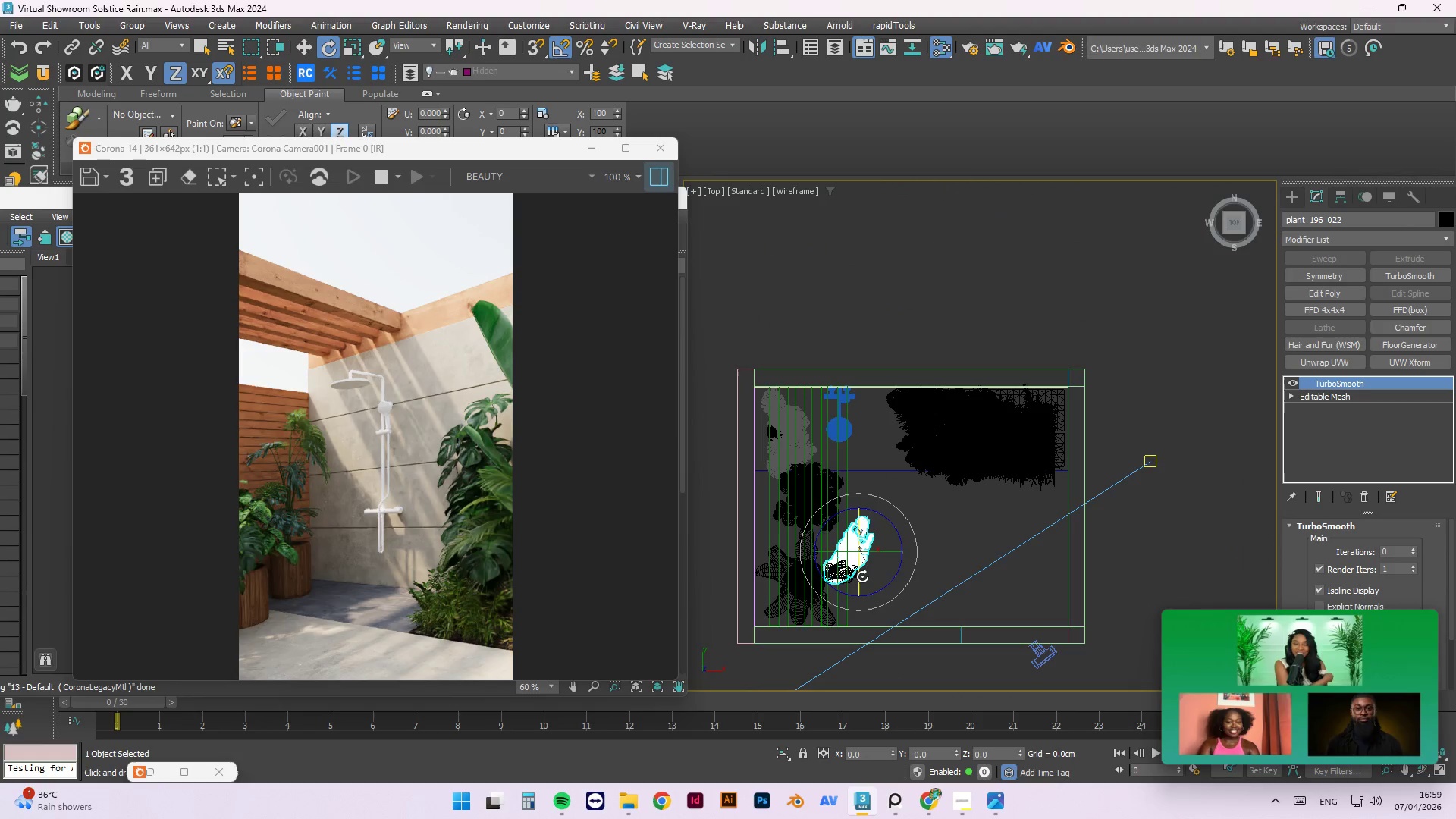 
key(W)
 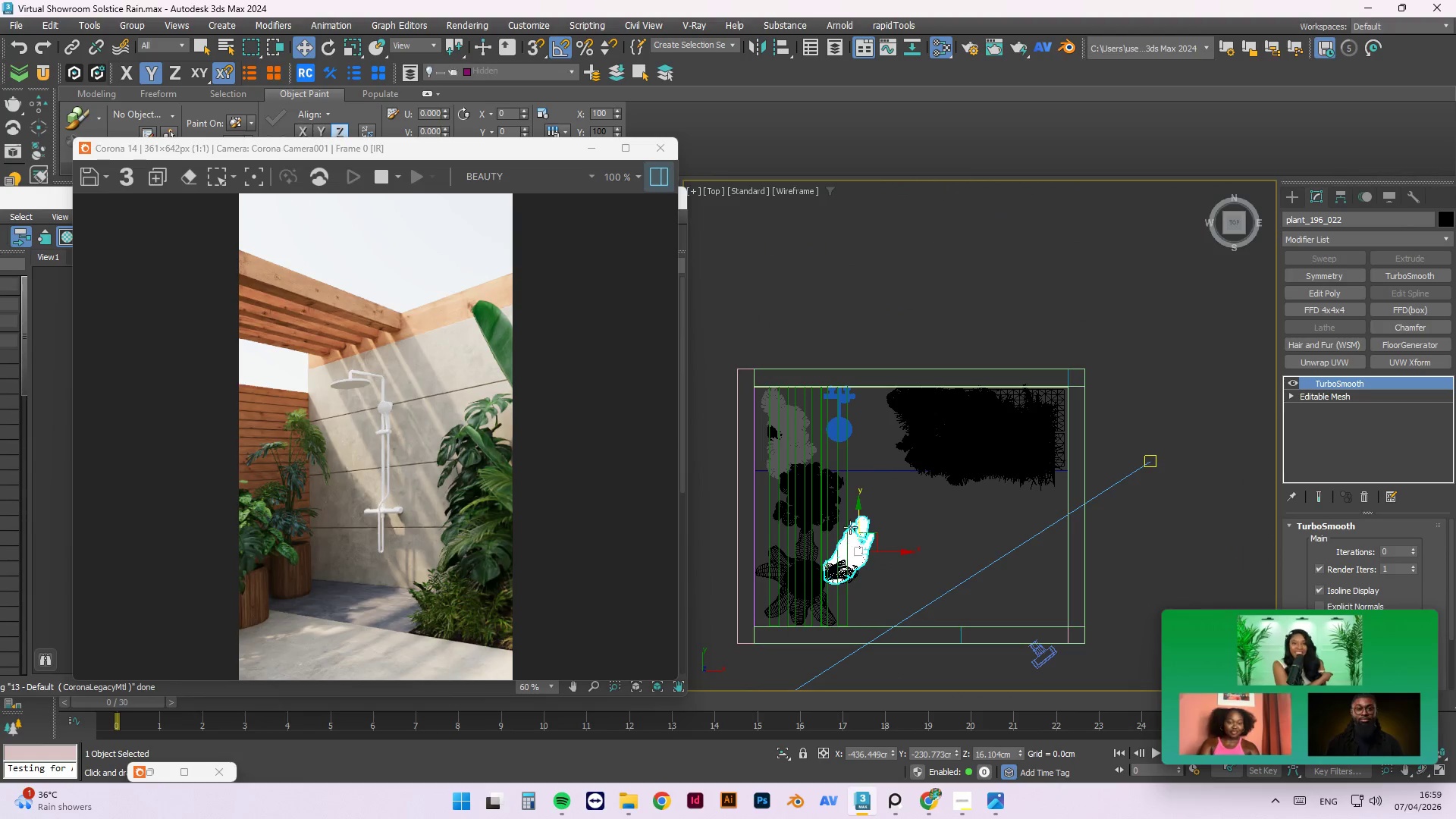 
left_click_drag(start_coordinate=[859, 511], to_coordinate=[862, 475])
 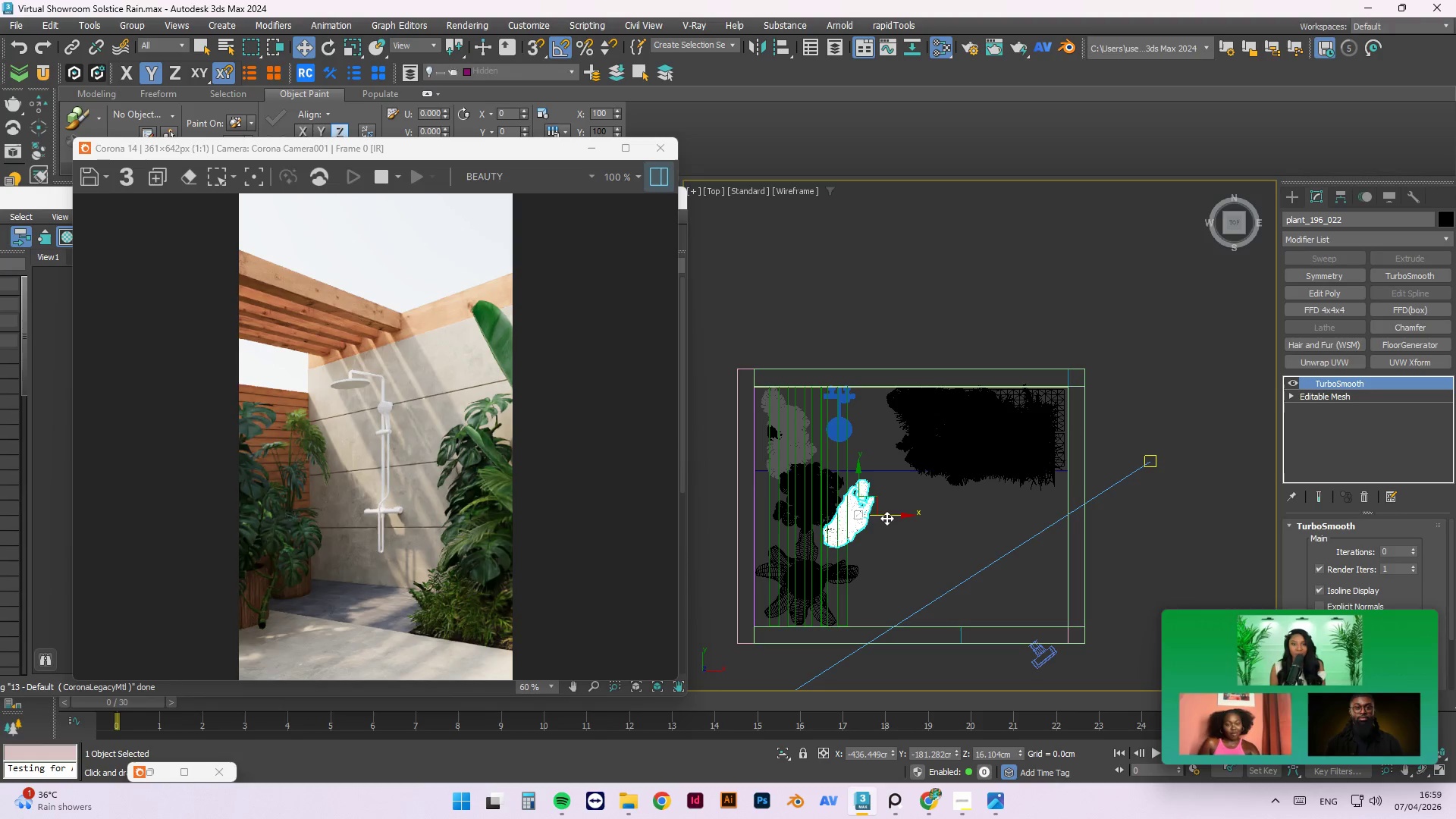 
wait(7.25)
 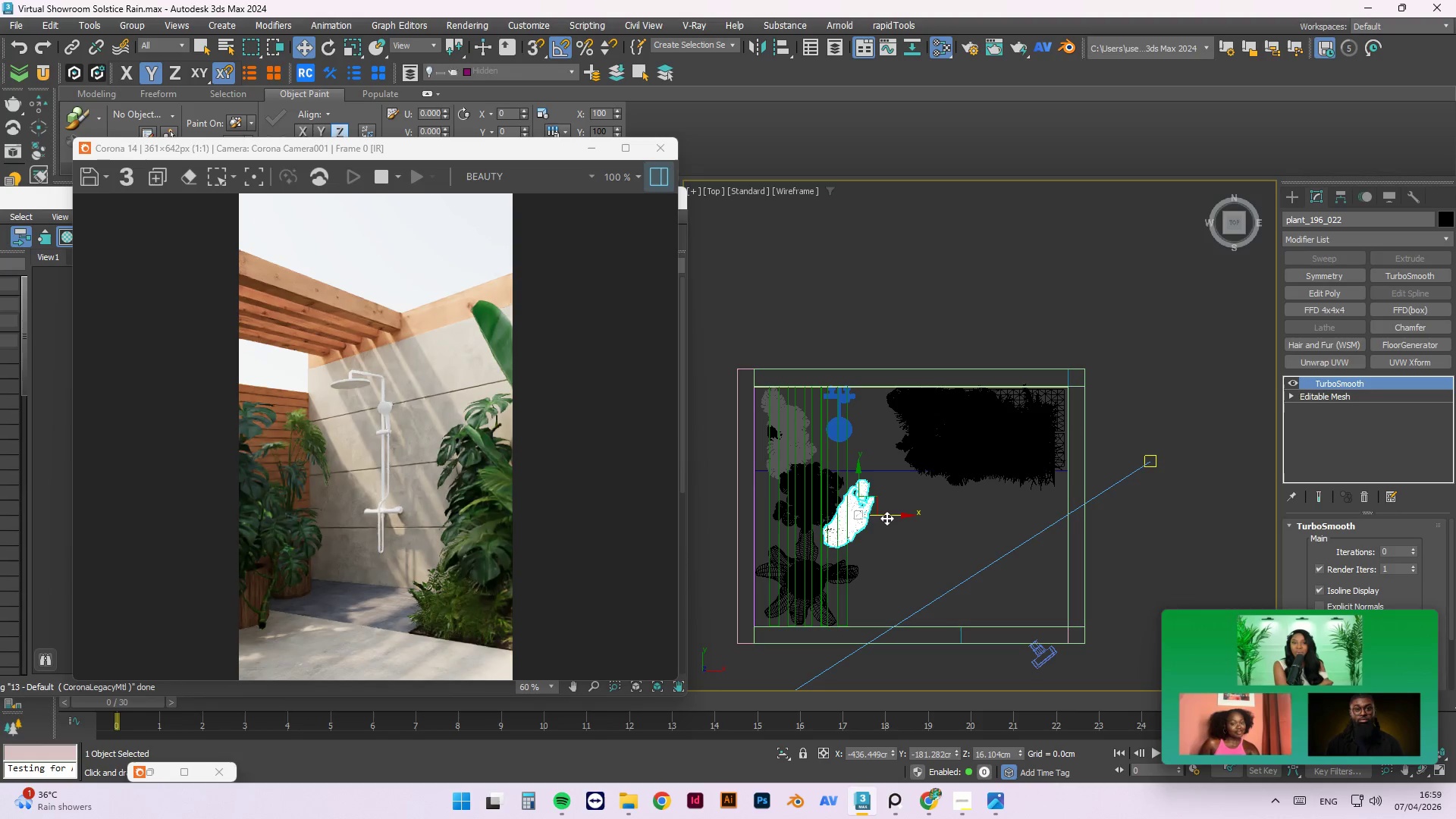 
scroll: coordinate [837, 626], scroll_direction: up, amount: 4.0
 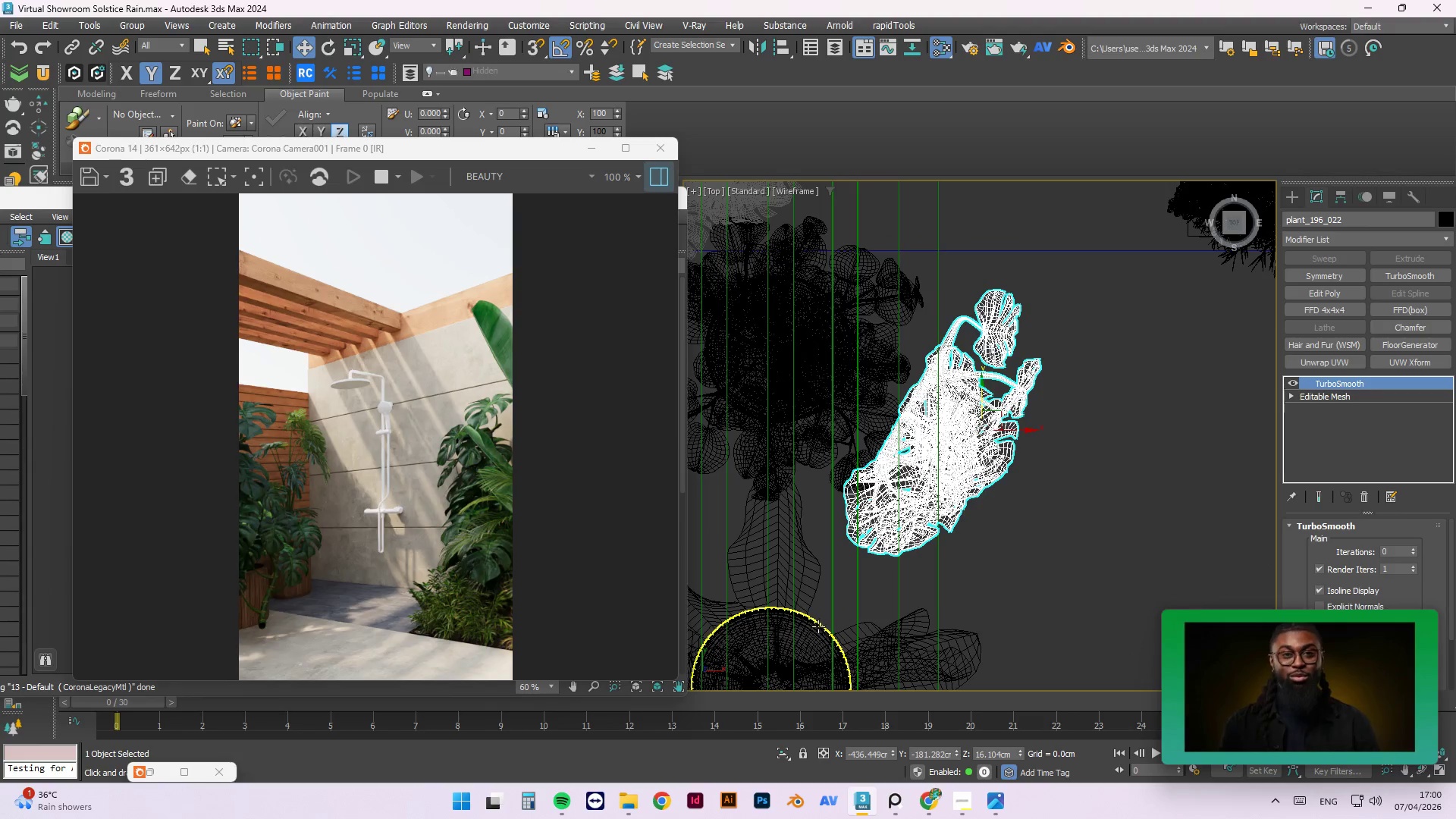 
left_click([818, 626])
 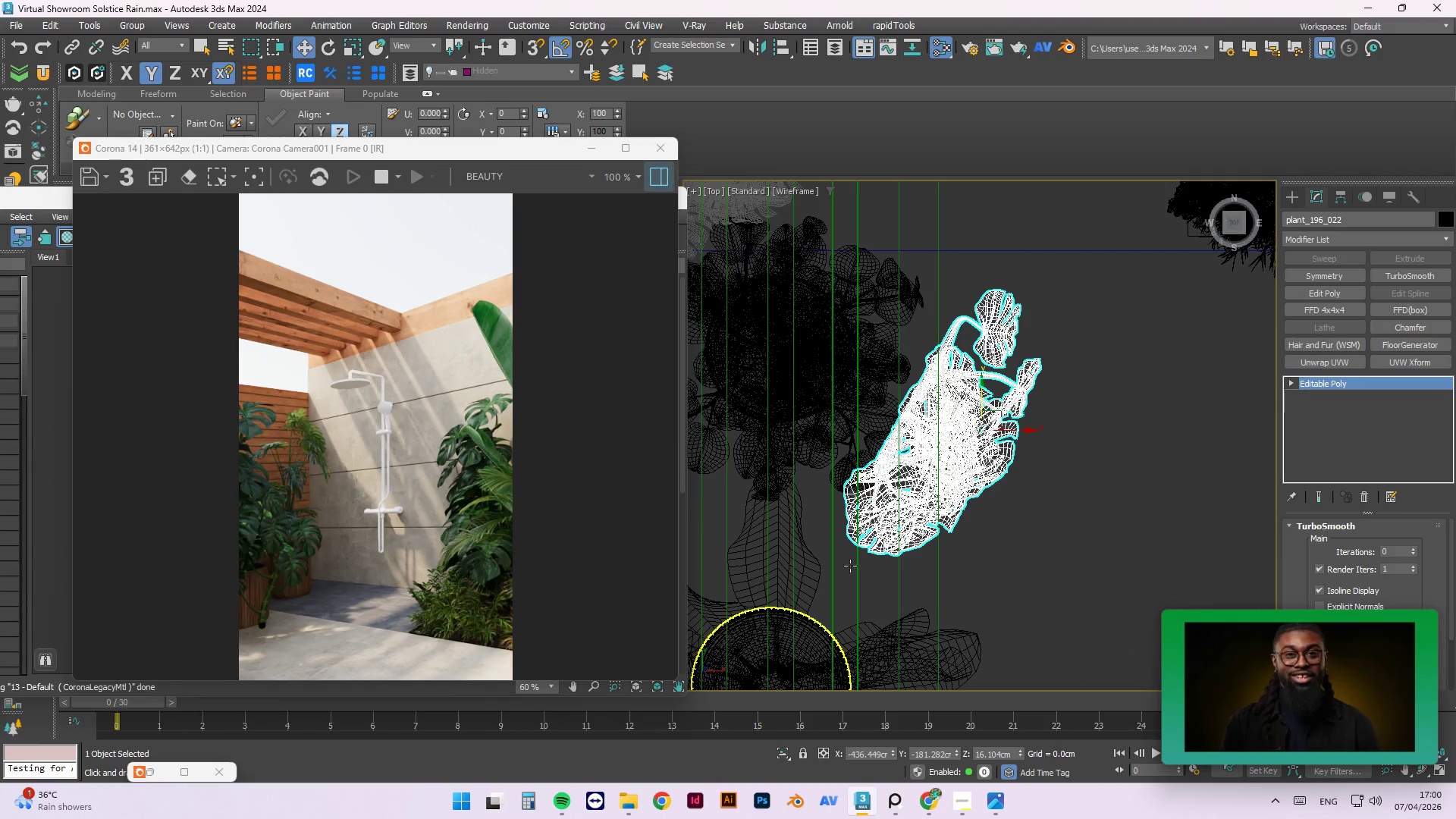 
scroll: coordinate [854, 553], scroll_direction: down, amount: 3.0
 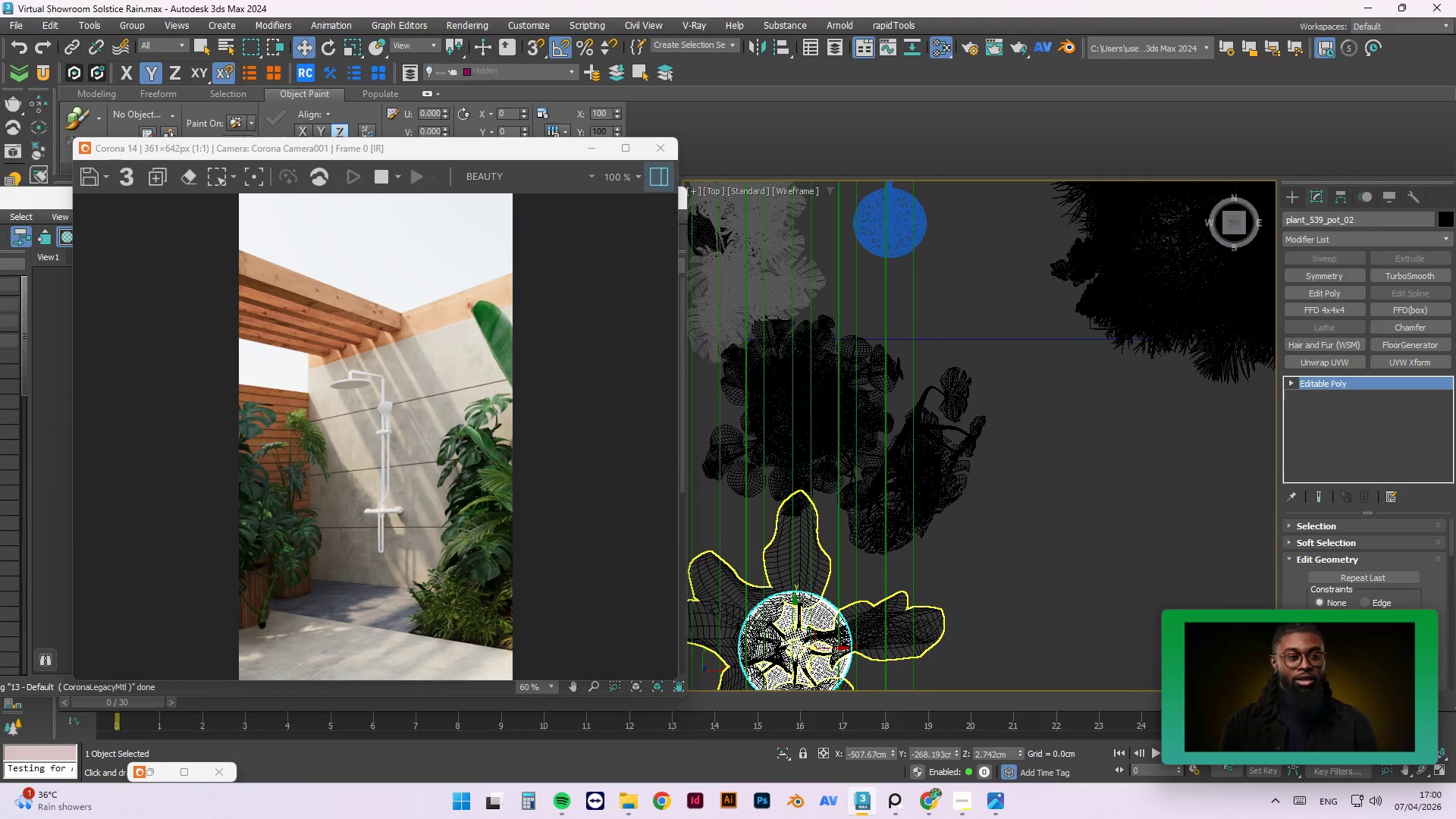 
hold_key(key=ShiftLeft, duration=1.24)
left_click_drag(start_coordinate=[793, 604], to_coordinate=[793, 491])
 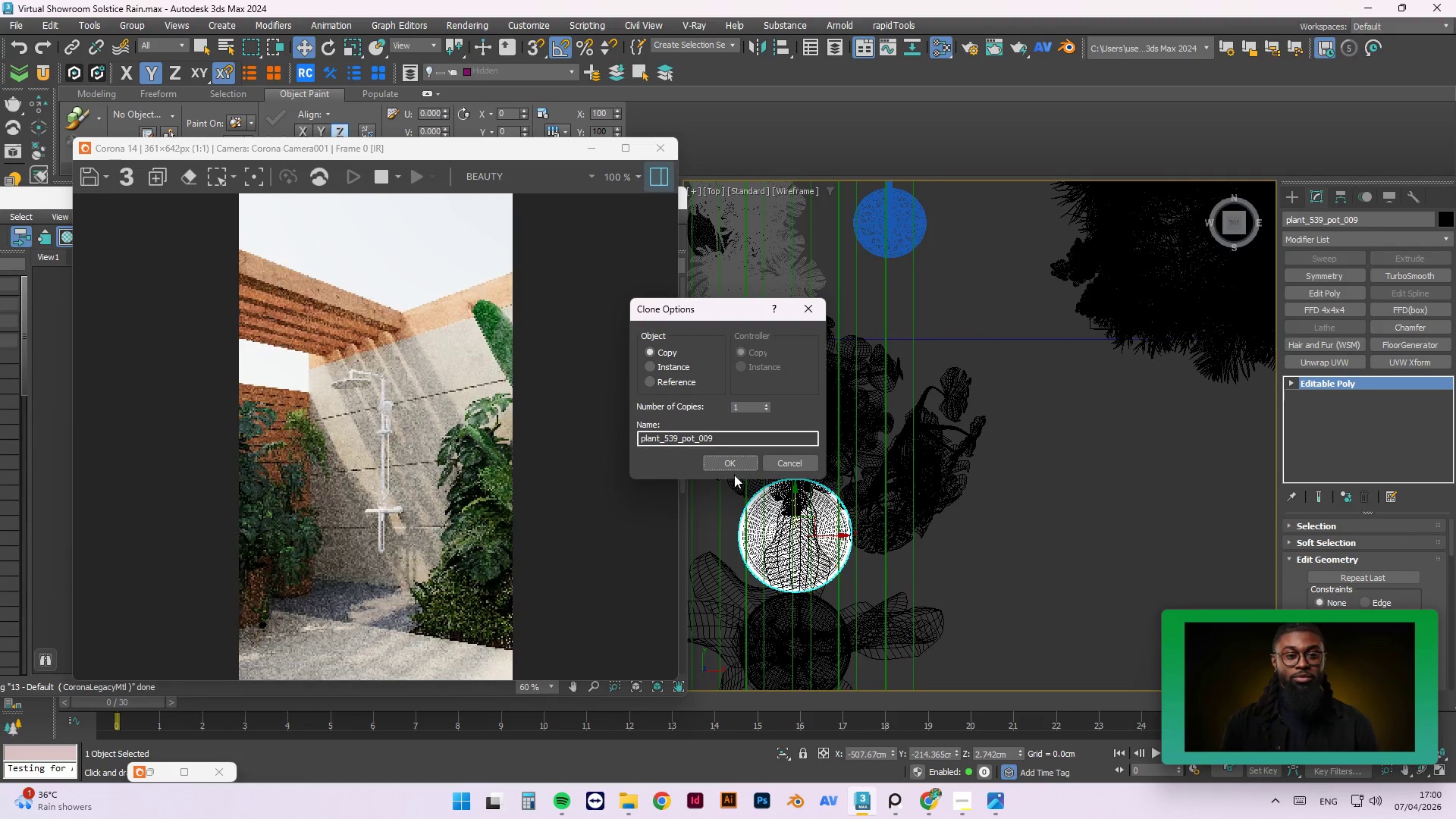 
left_click([737, 459])
 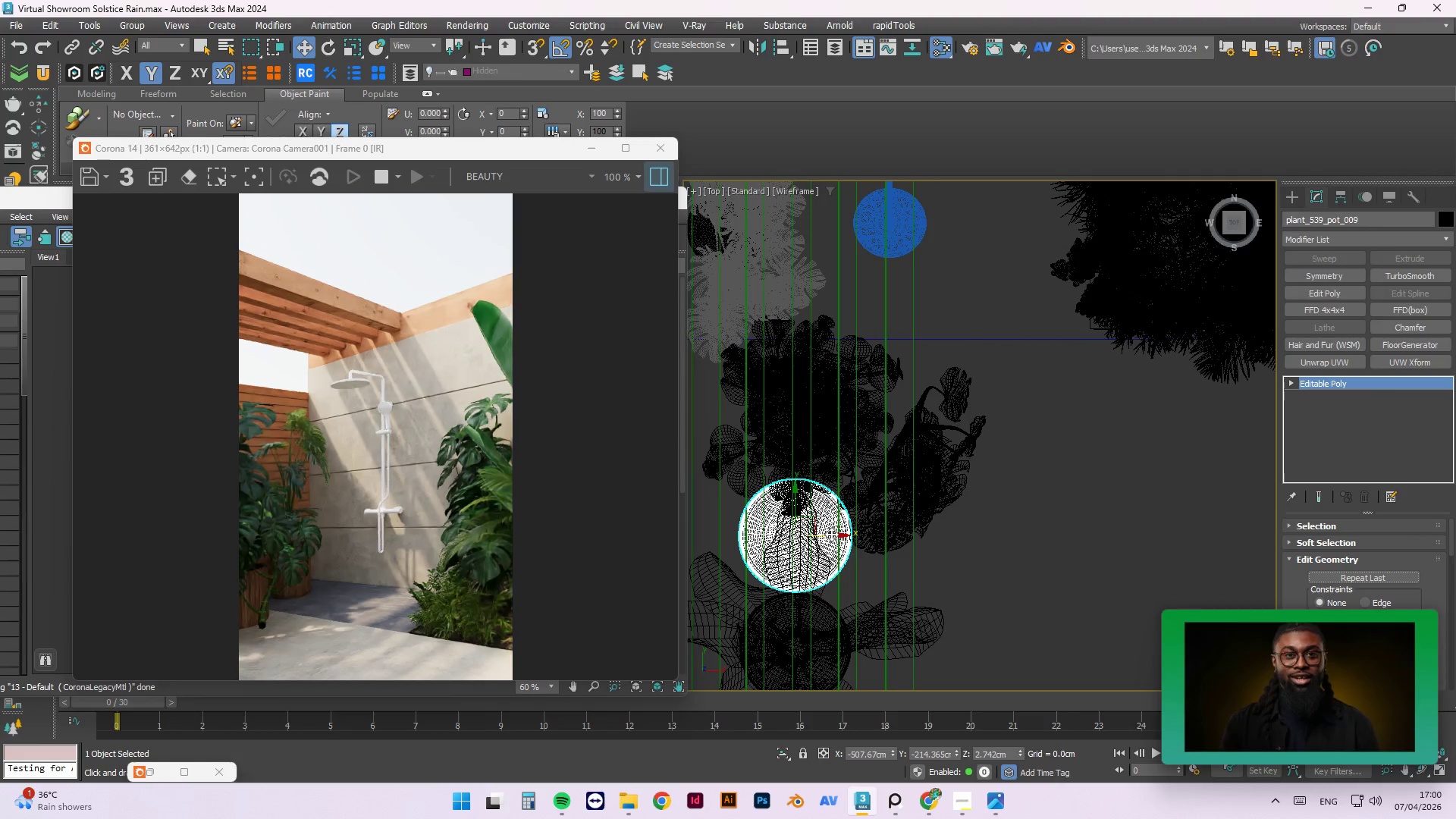 
left_click_drag(start_coordinate=[839, 536], to_coordinate=[880, 533])
 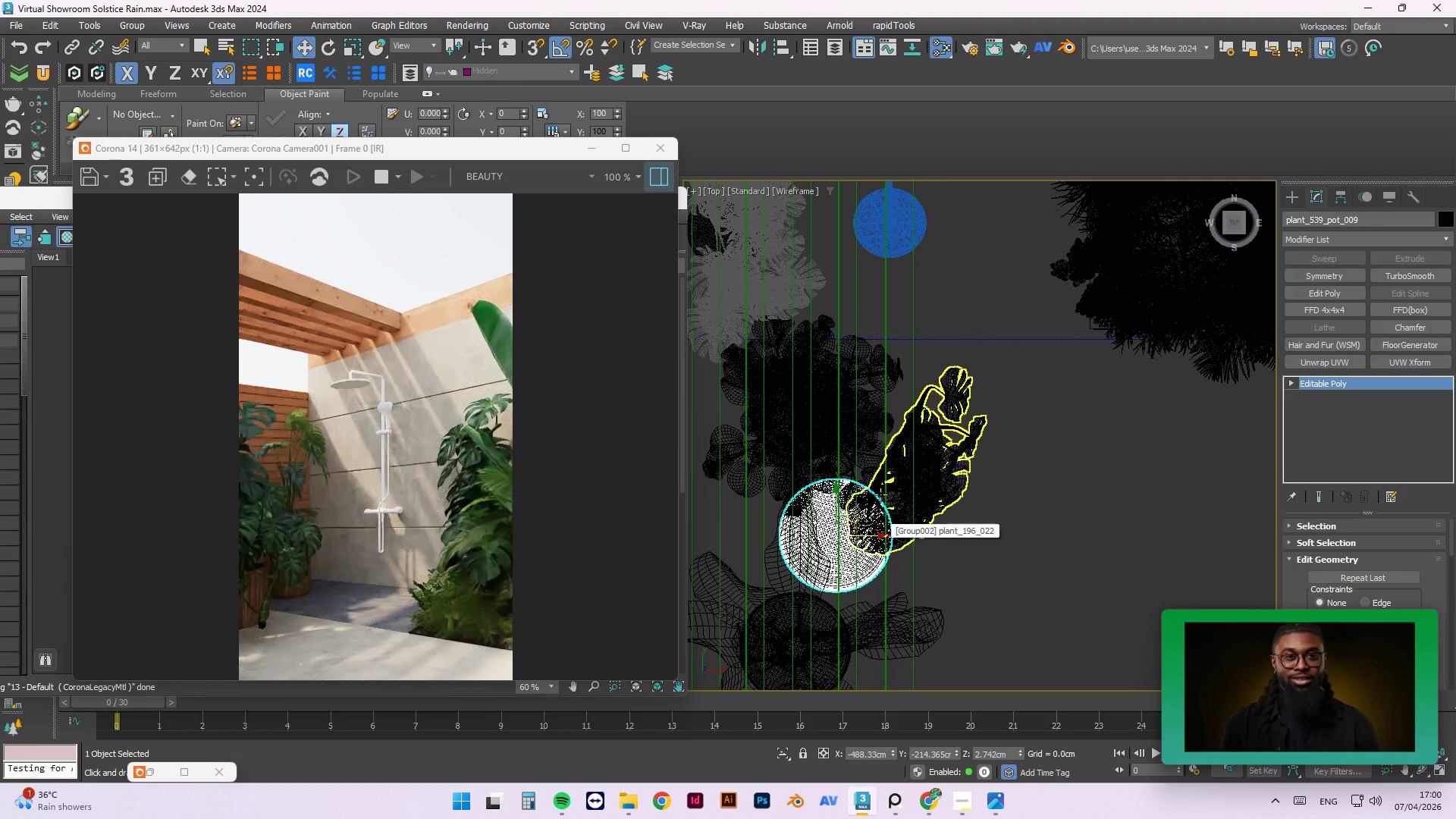 
left_click([895, 479])
 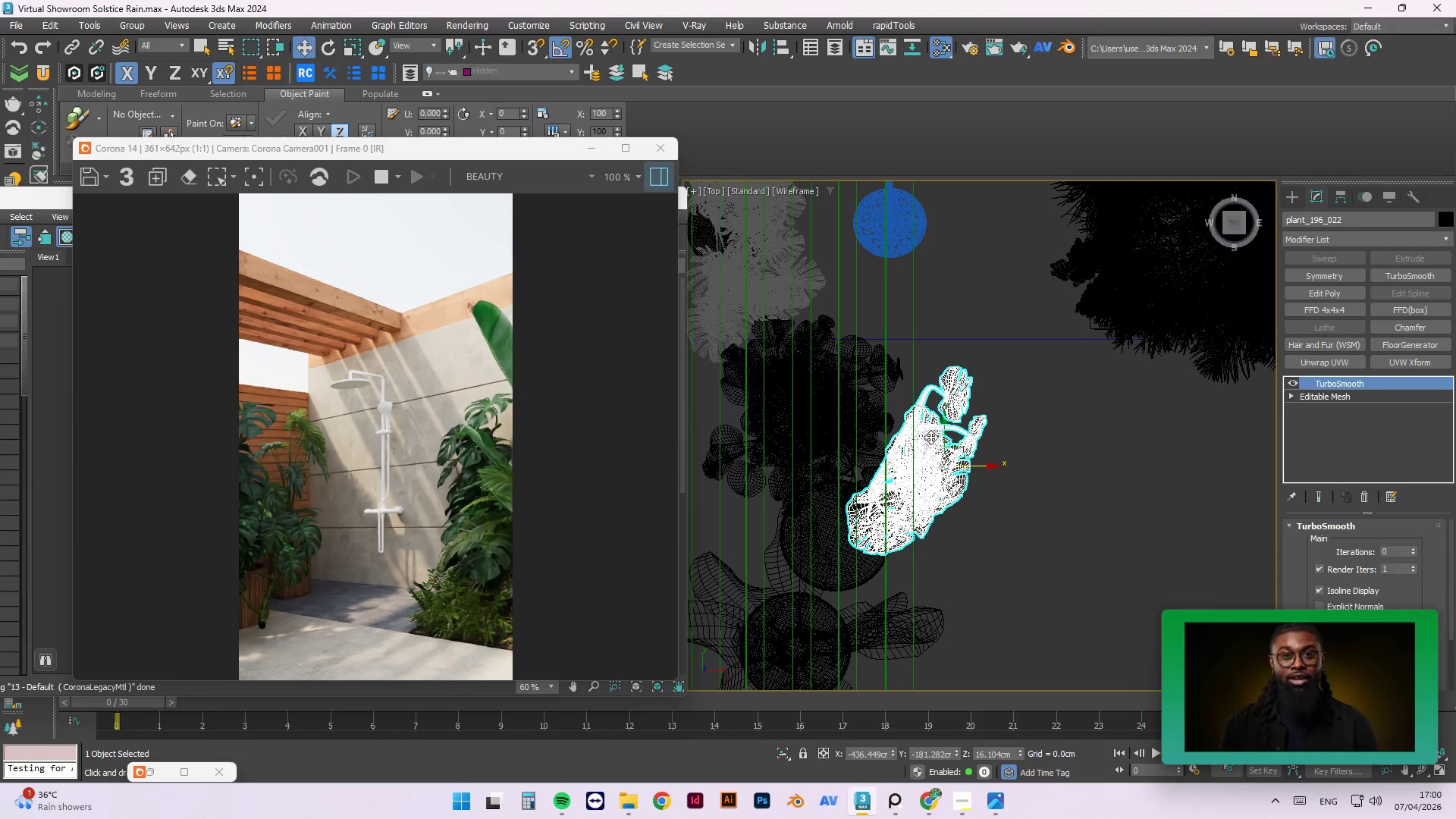 
left_click_drag(start_coordinate=[944, 423], to_coordinate=[937, 478])
 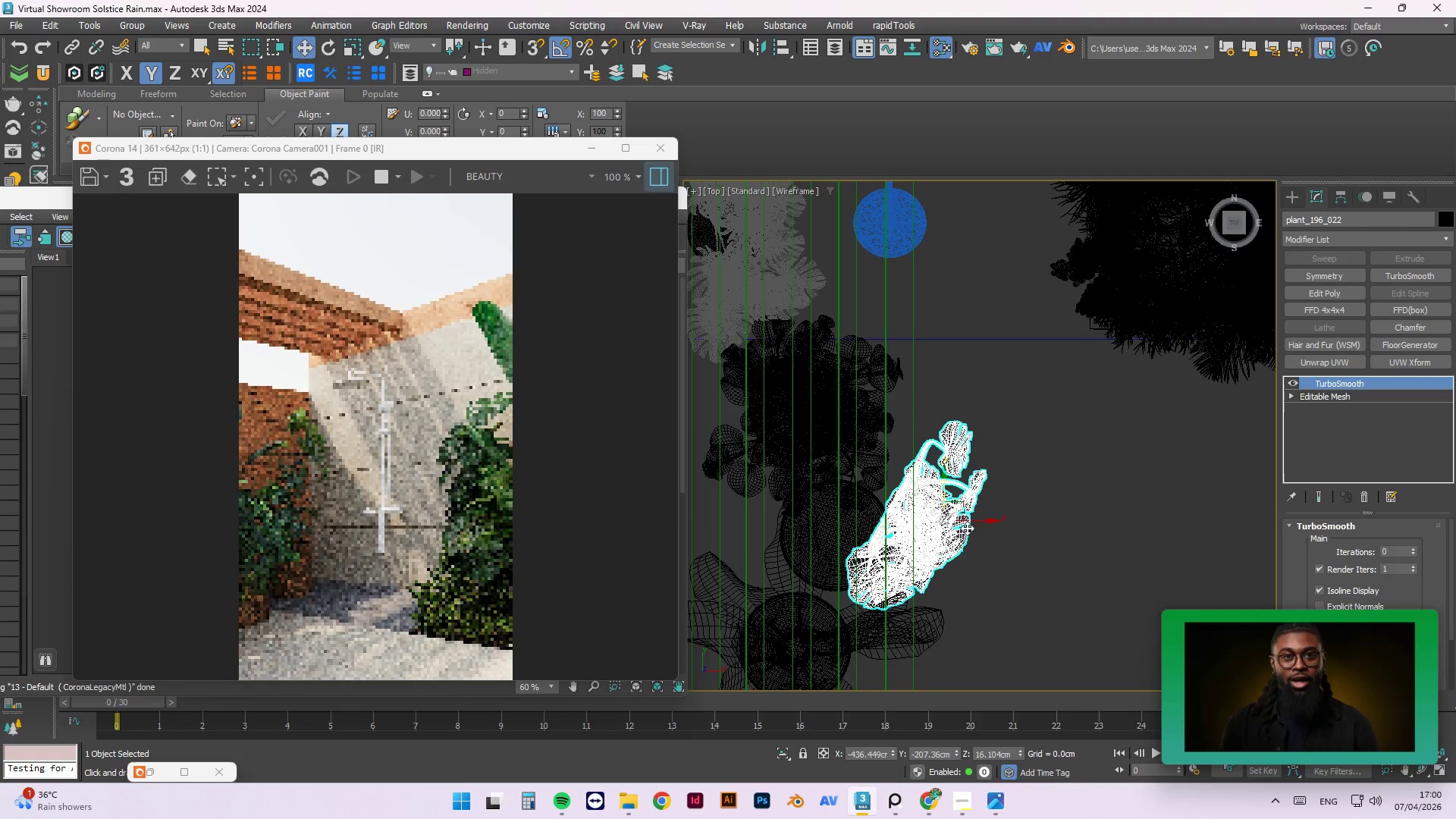 
left_click_drag(start_coordinate=[970, 524], to_coordinate=[875, 532])
 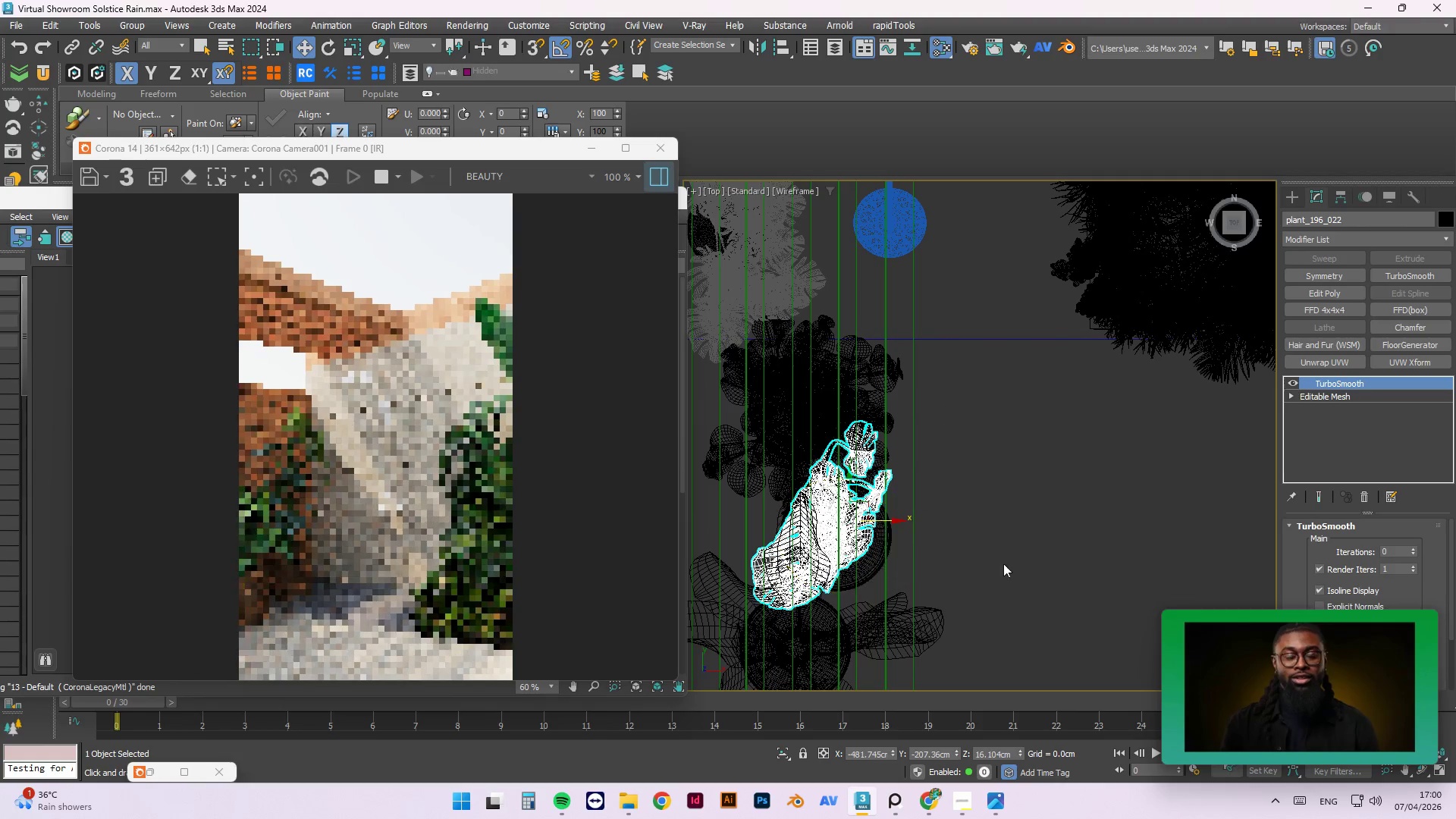 
hold_key(key=AltLeft, duration=1.52)
 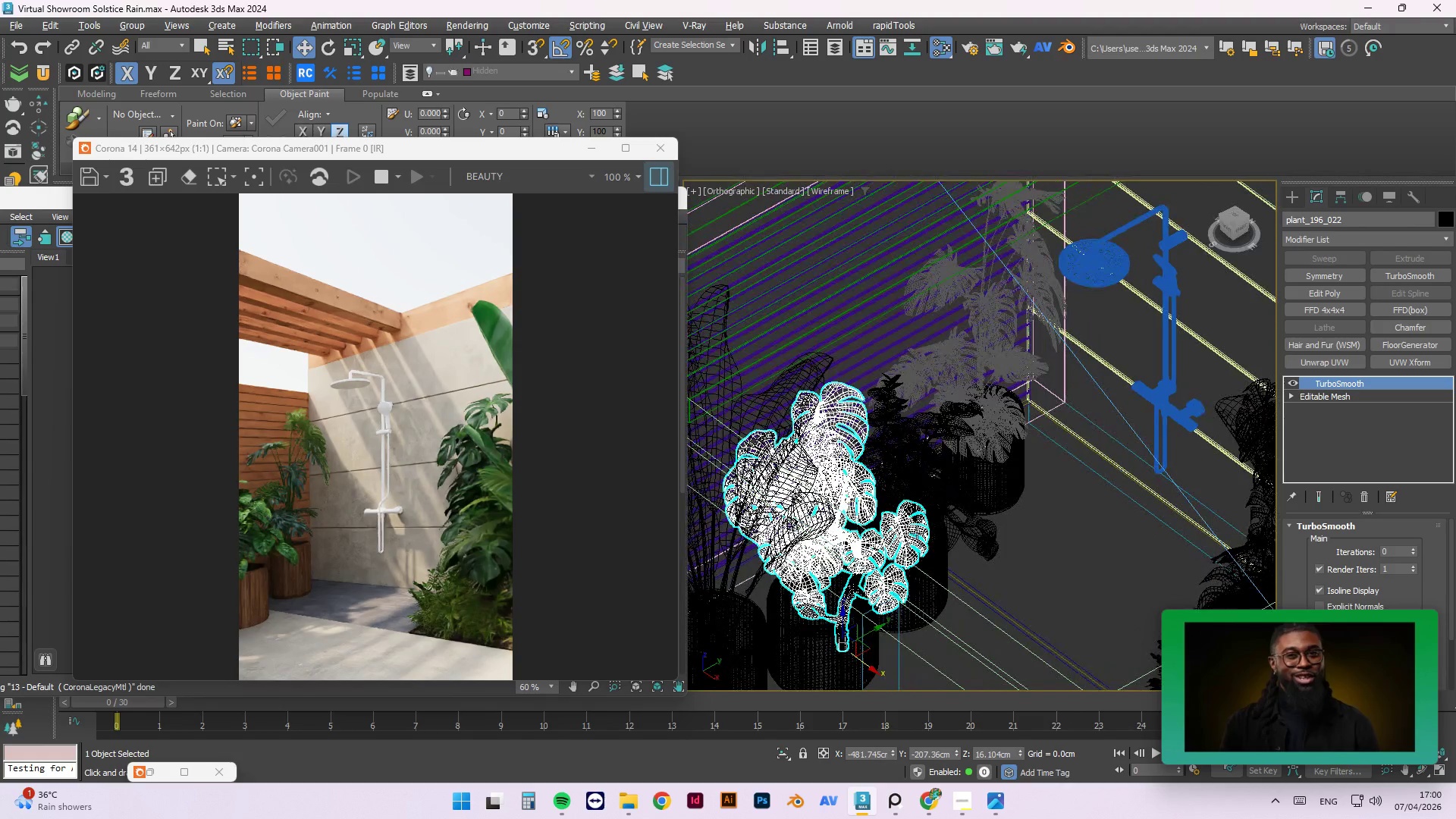 
hold_key(key=AltLeft, duration=0.47)
 